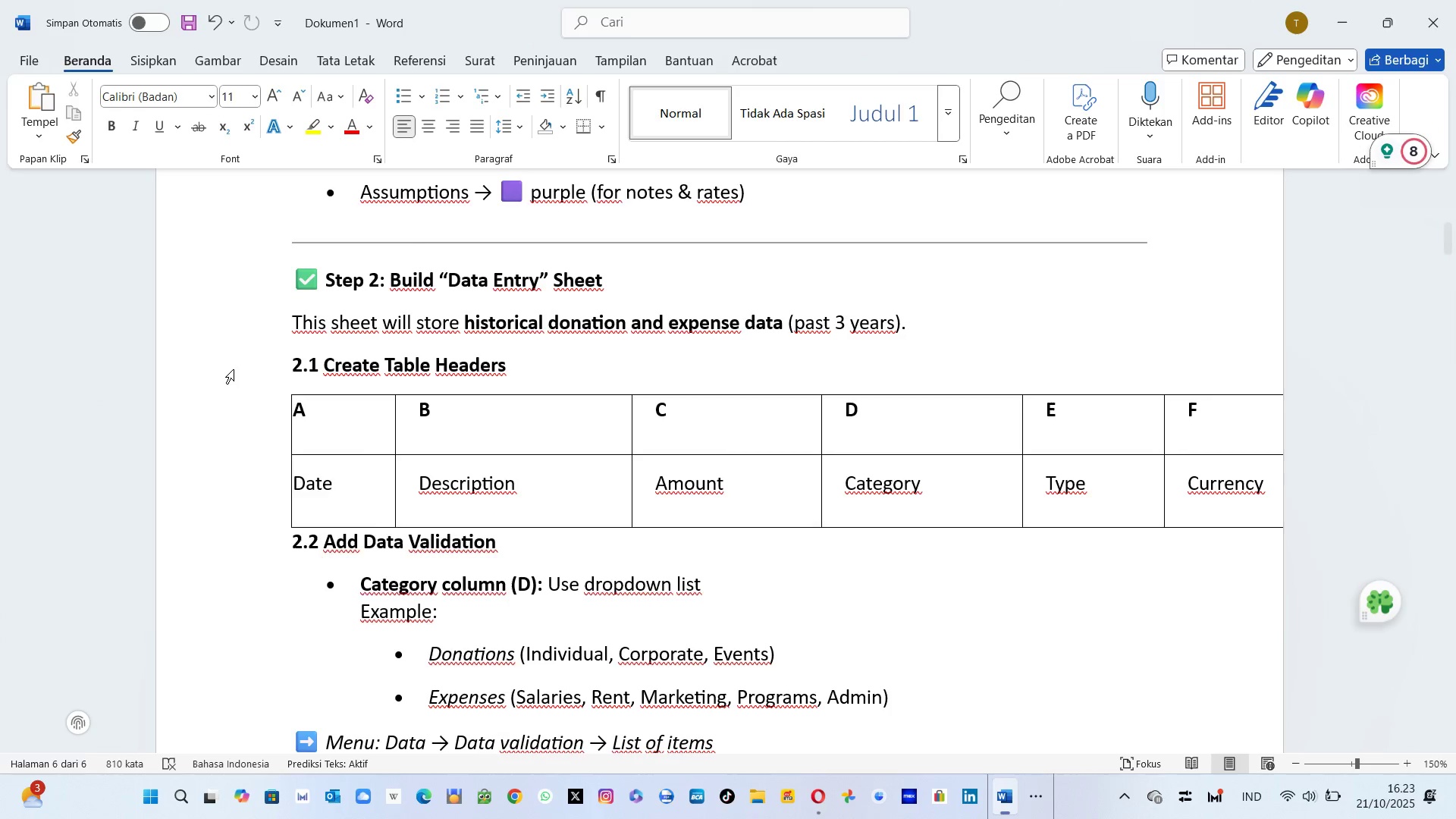 
key(Tab)
type(Type )
key(Backspace)
key(Tab)
type(Currency)
 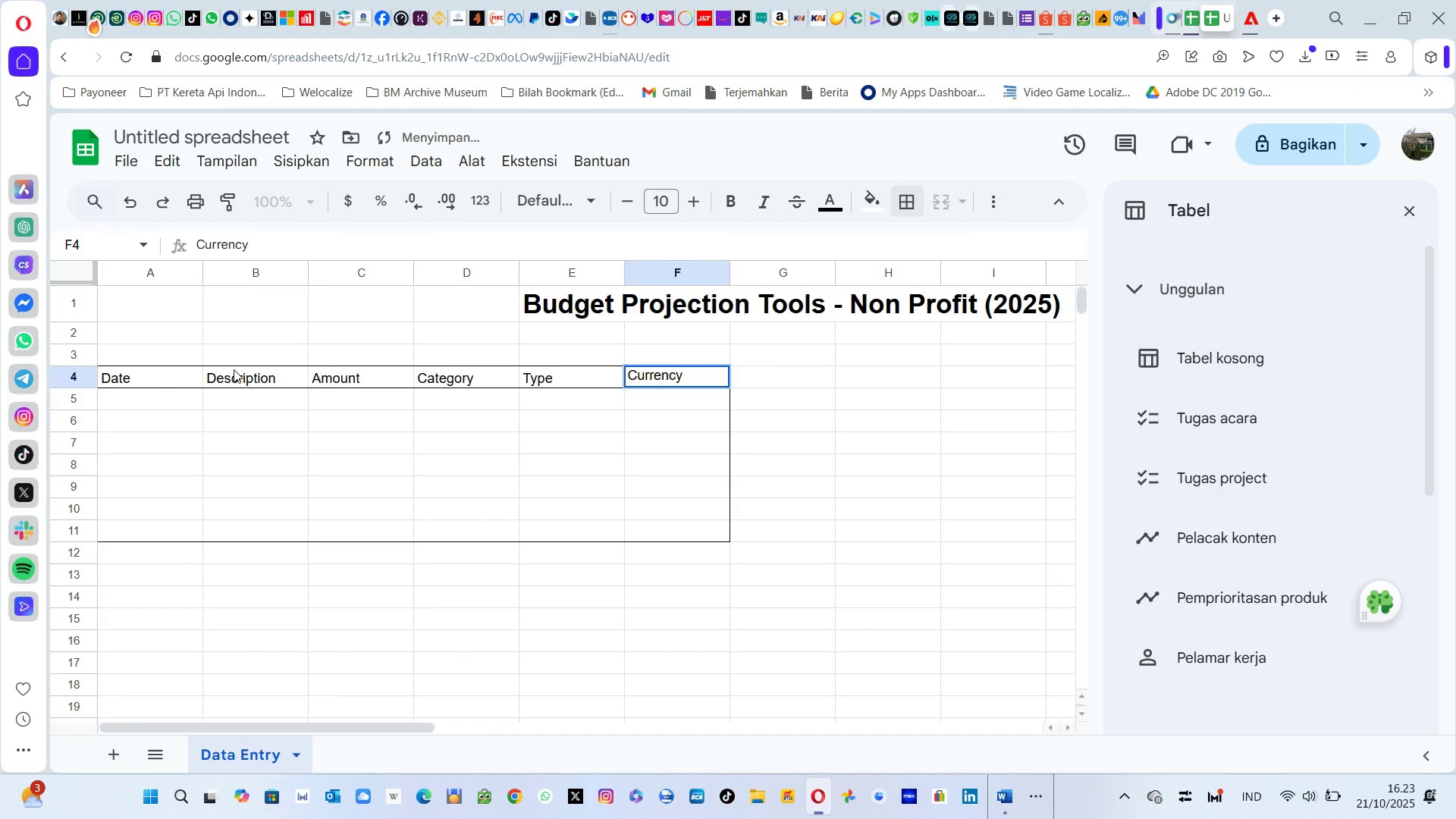 
 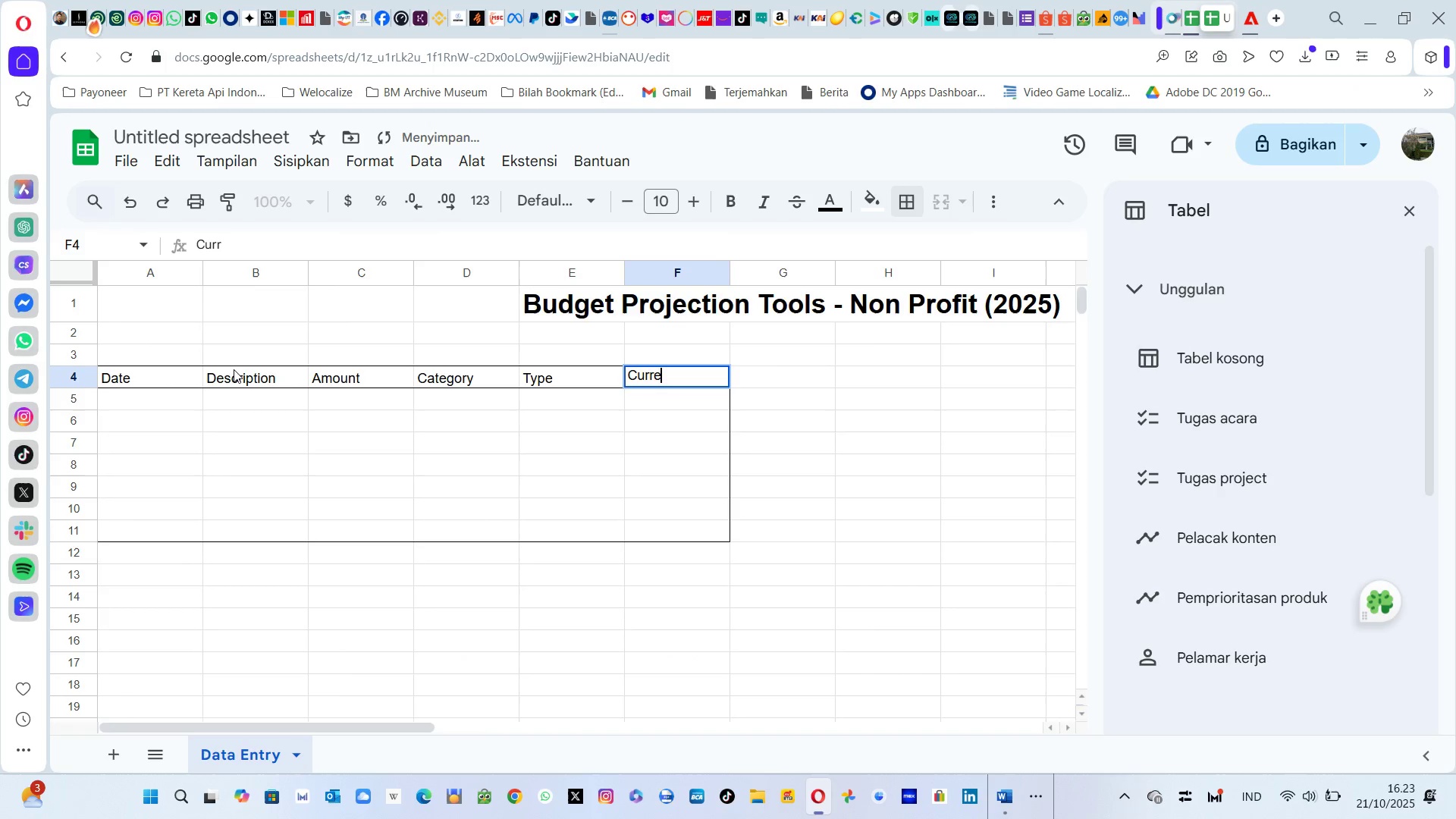 
key(Enter)
 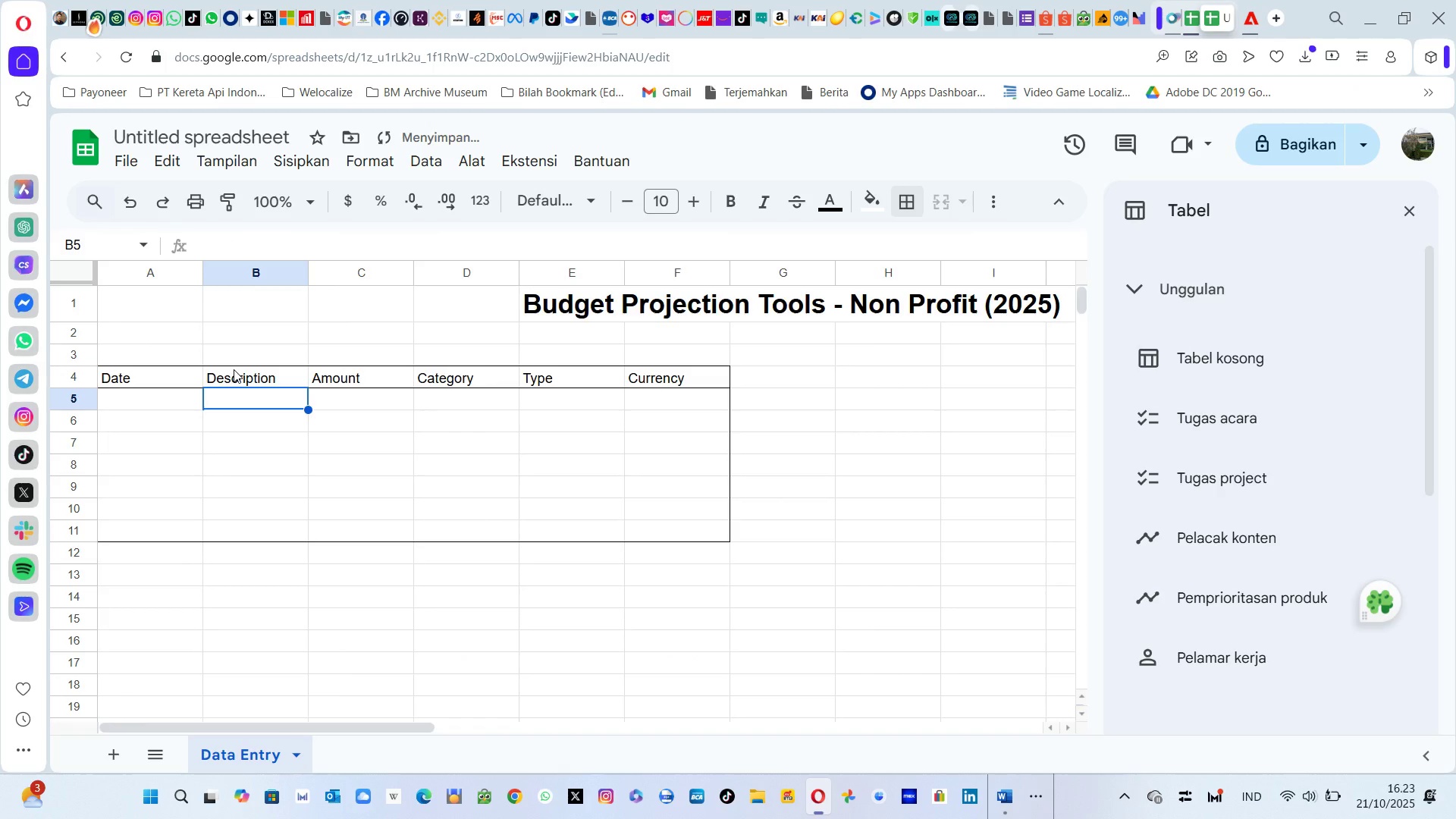 
key(ArrowDown)
 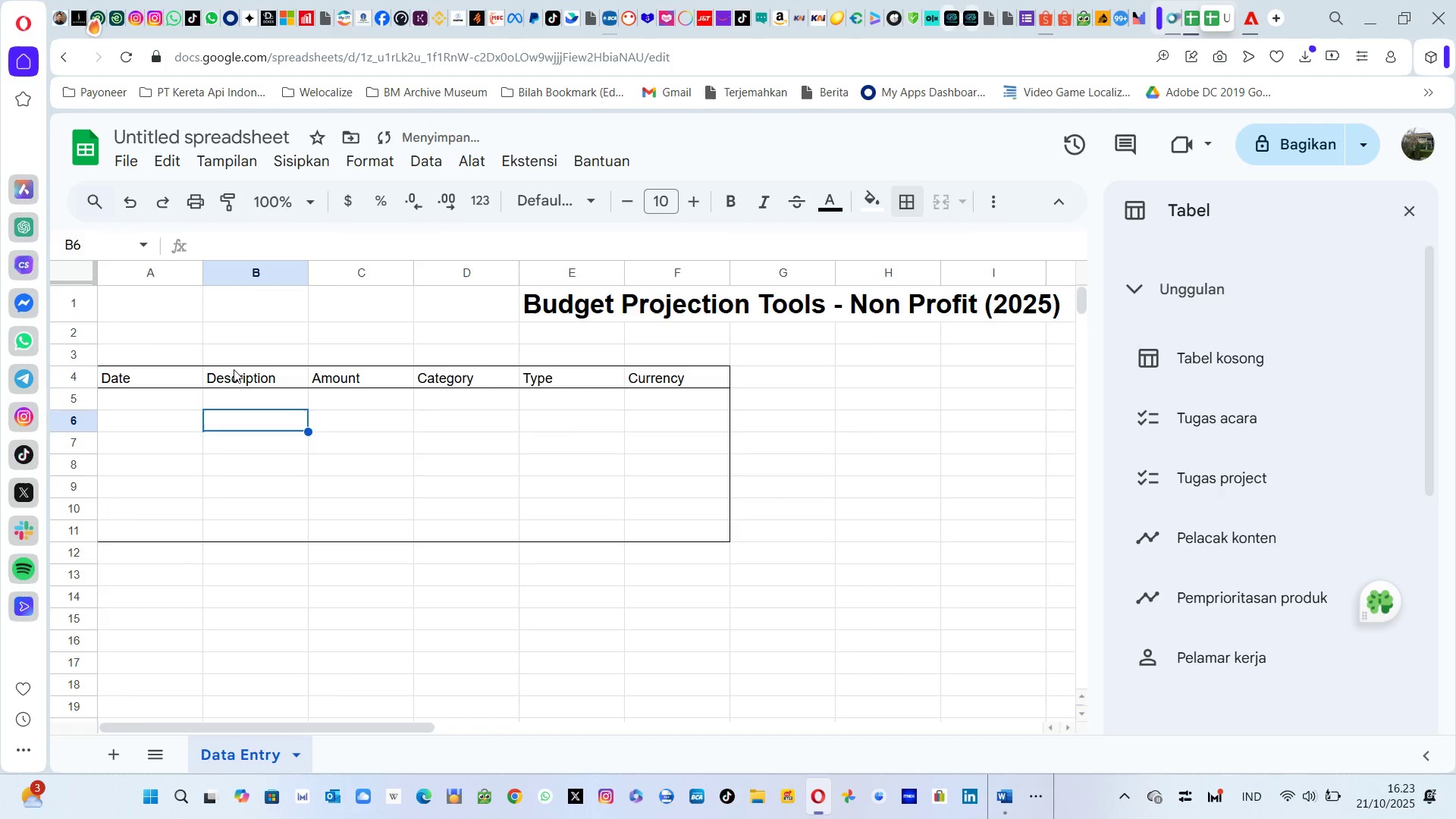 
key(ArrowUp)
 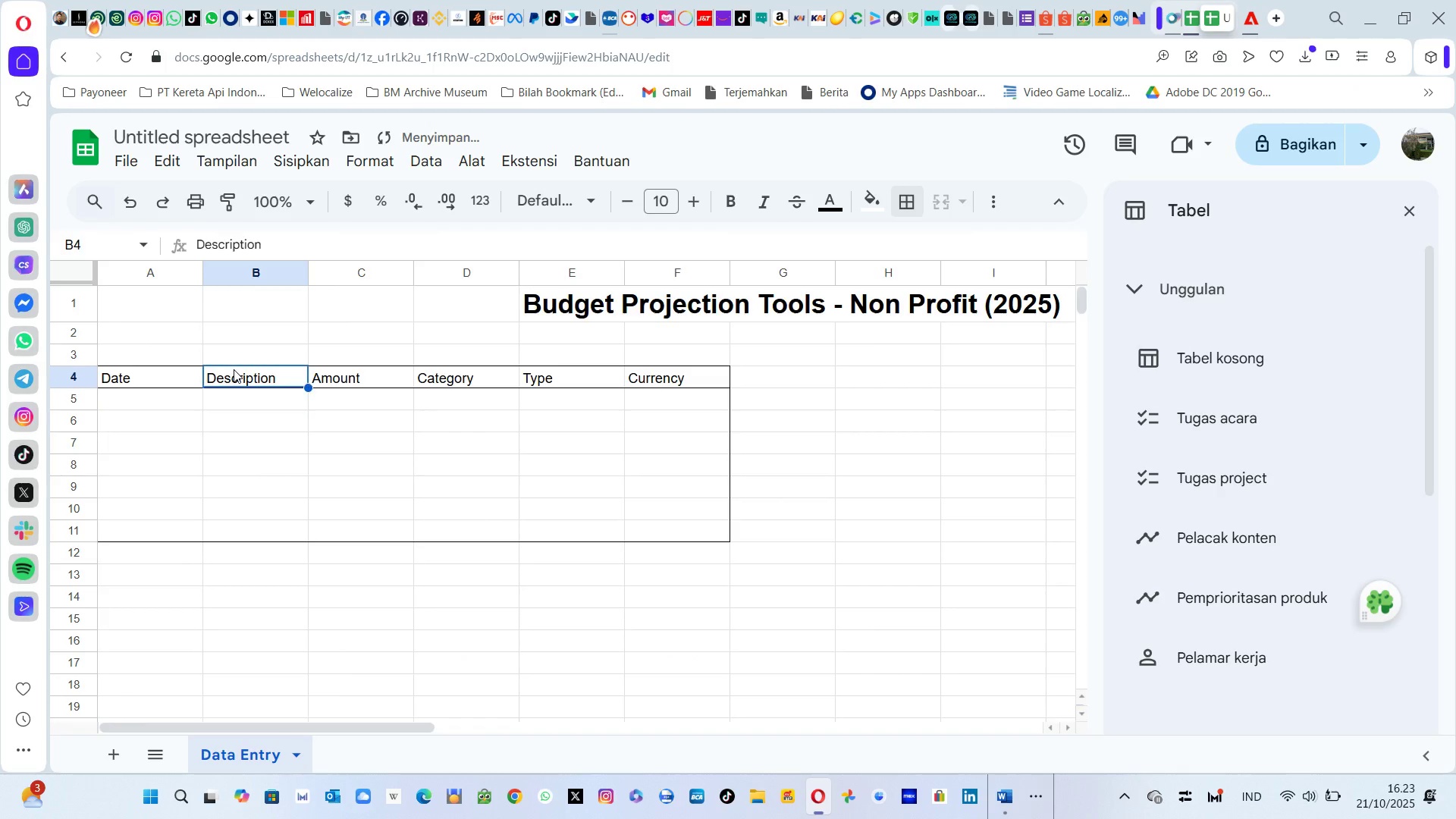 
key(ArrowUp)
 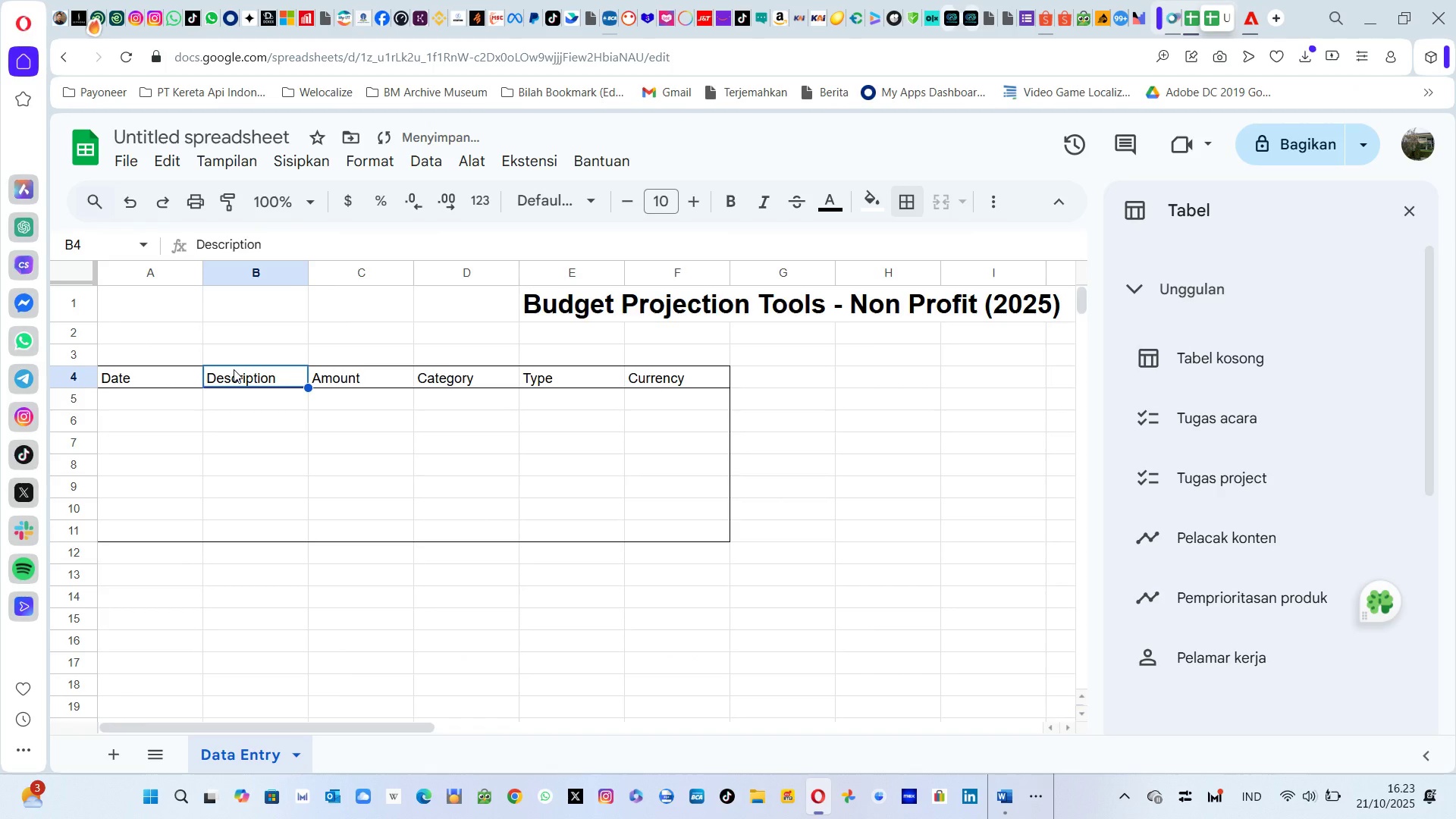 
key(ArrowRight)
 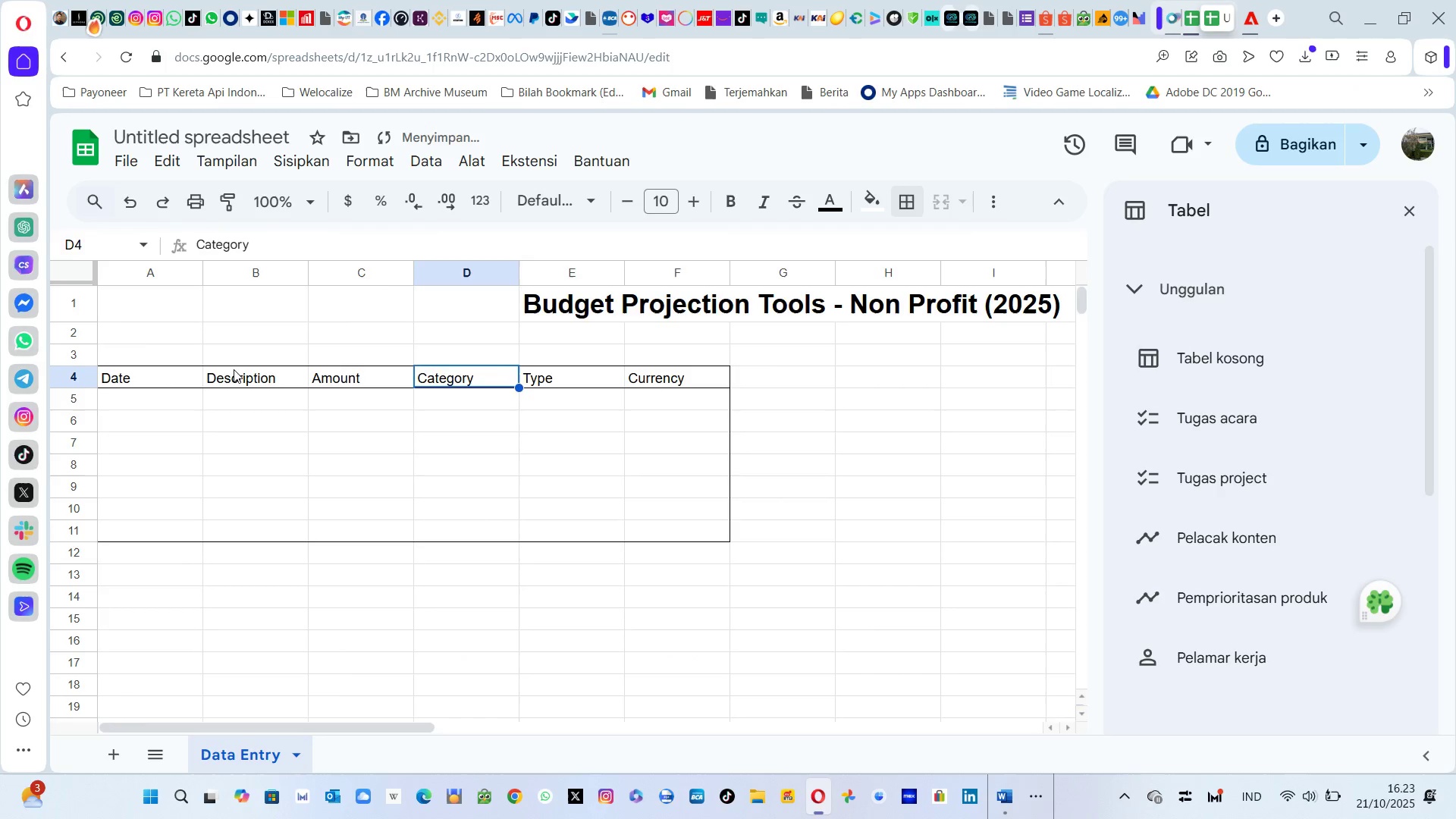 
key(ArrowRight)
 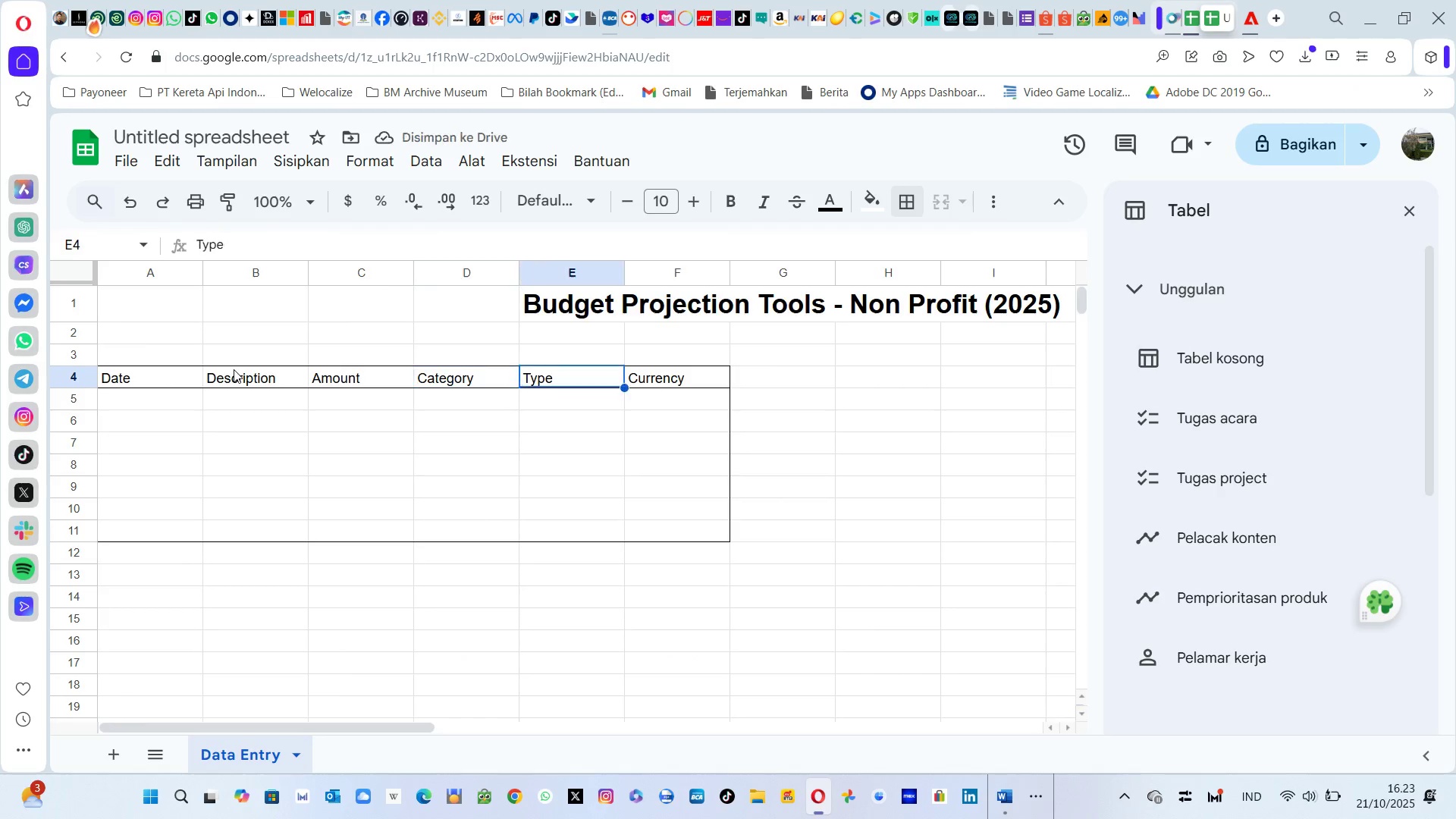 
key(ArrowRight)
 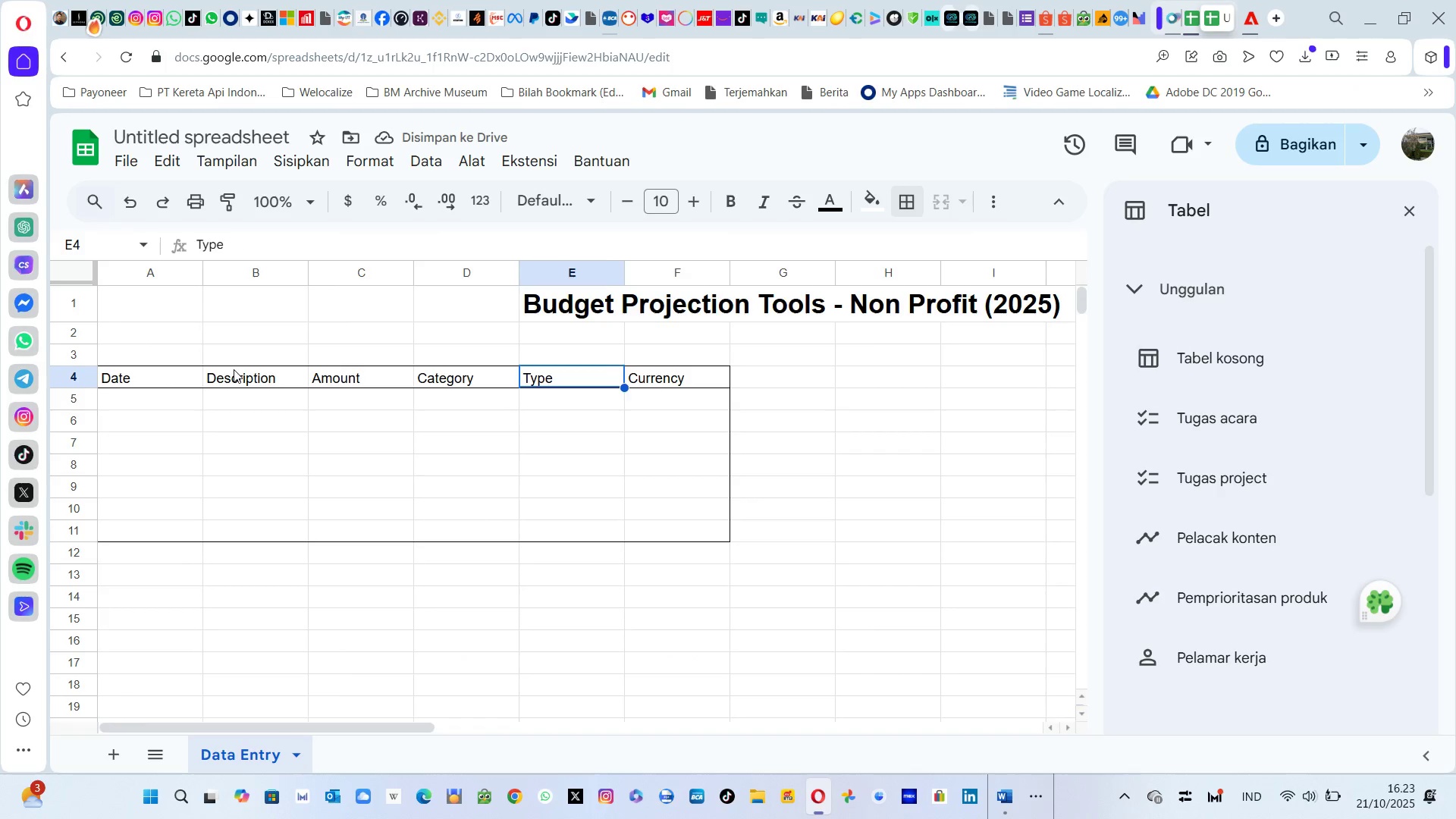 
key(ArrowRight)
 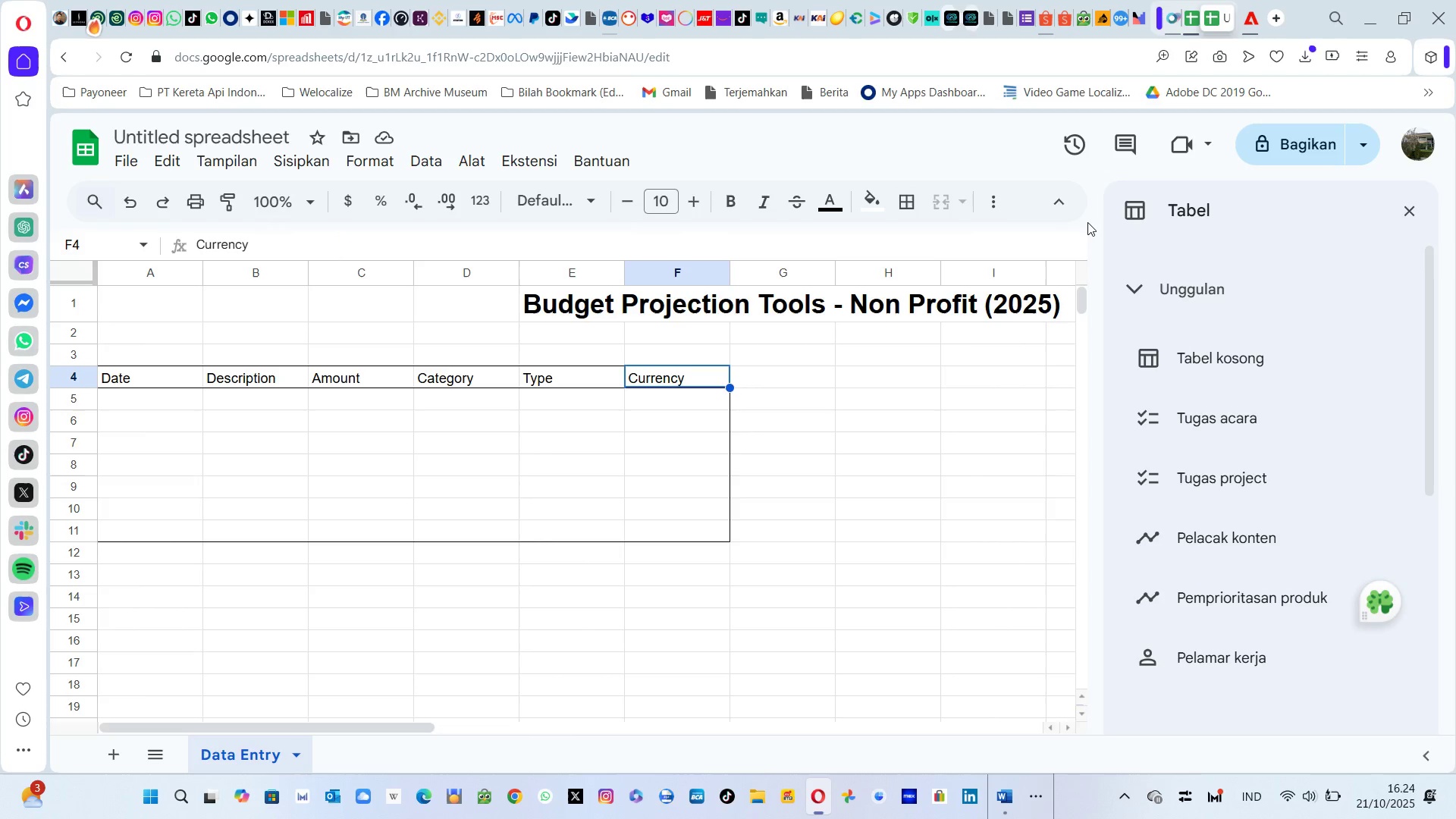 
left_click([1410, 201])
 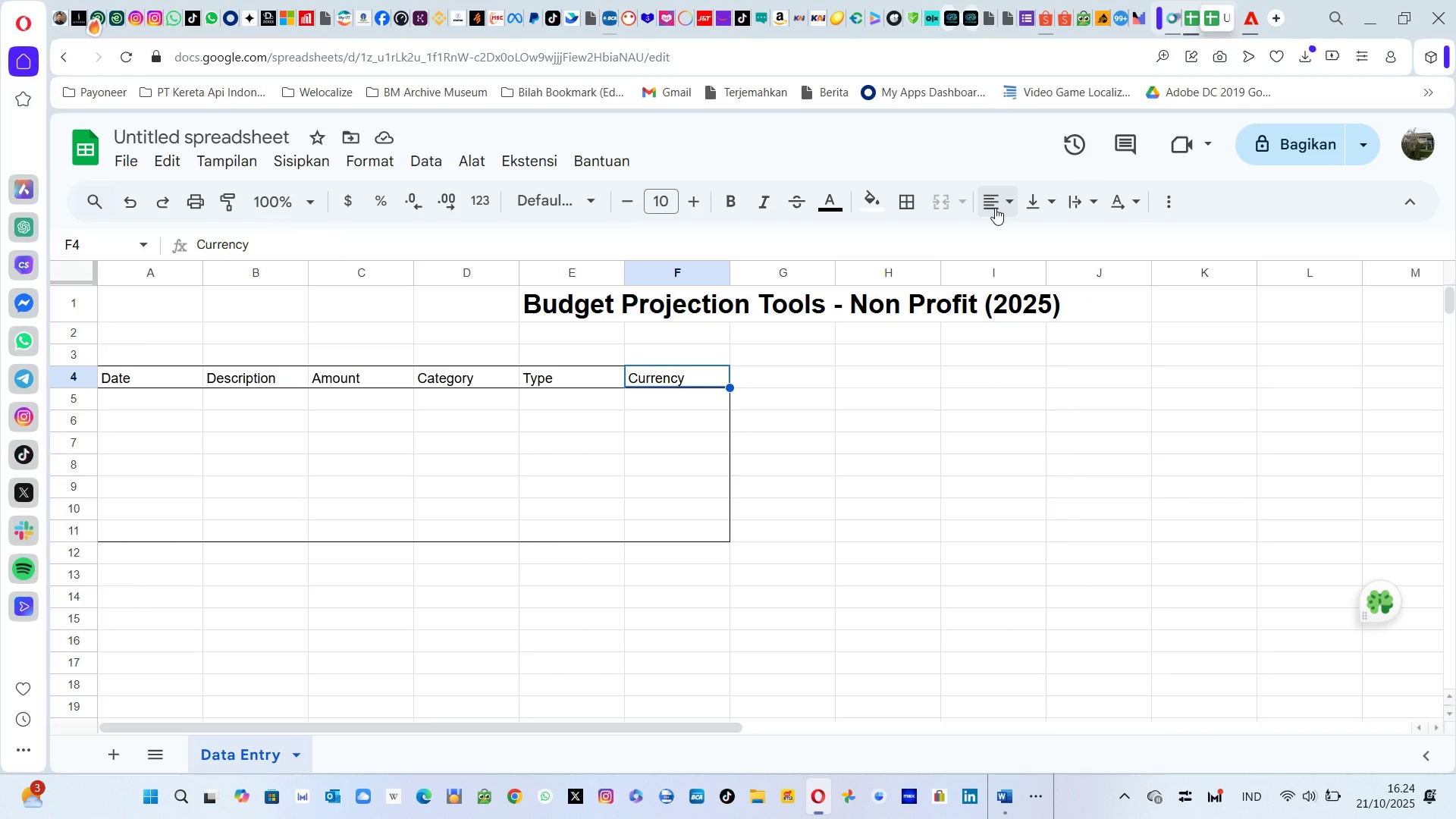 
left_click([995, 208])
 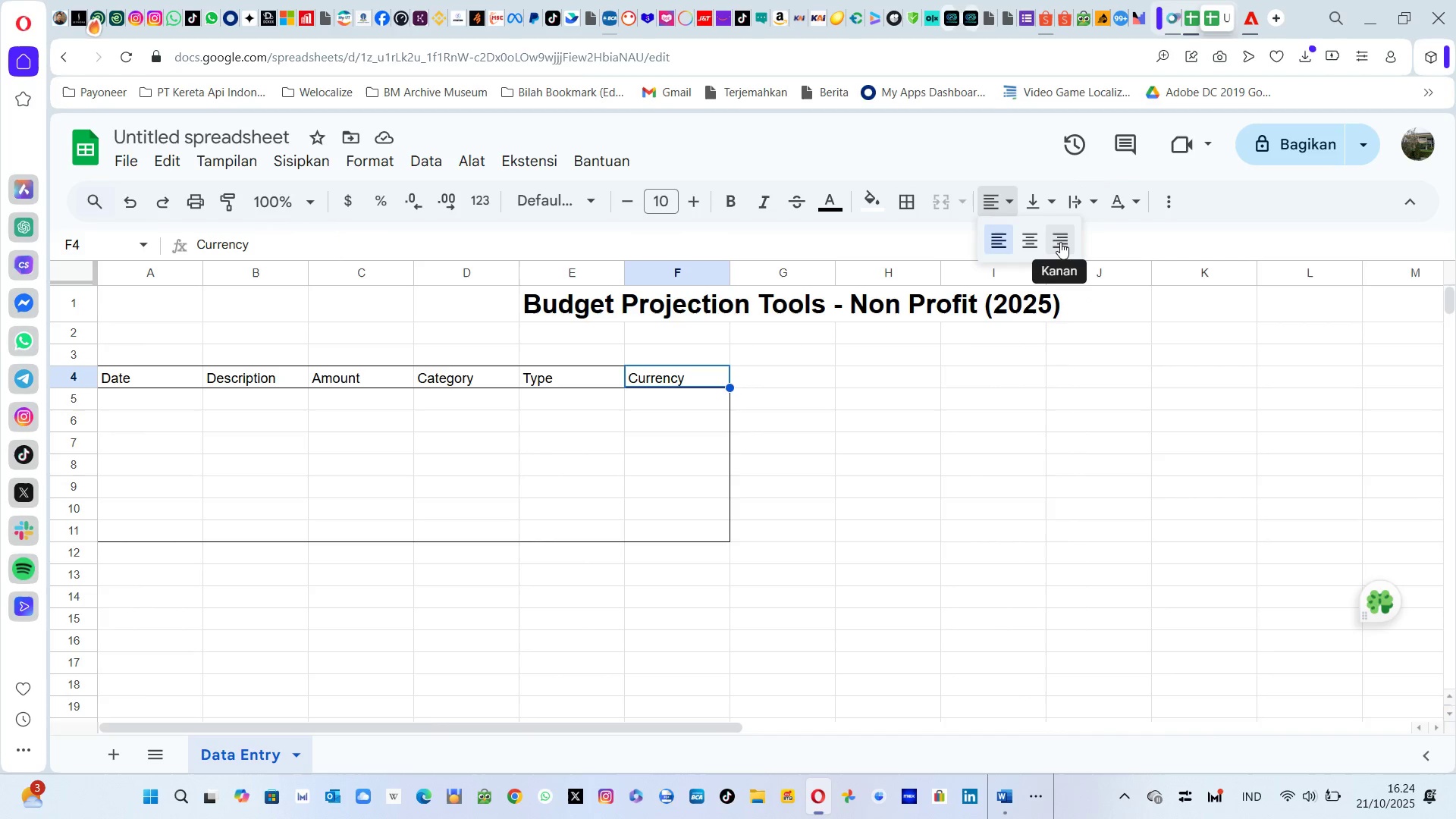 
left_click([1060, 242])
 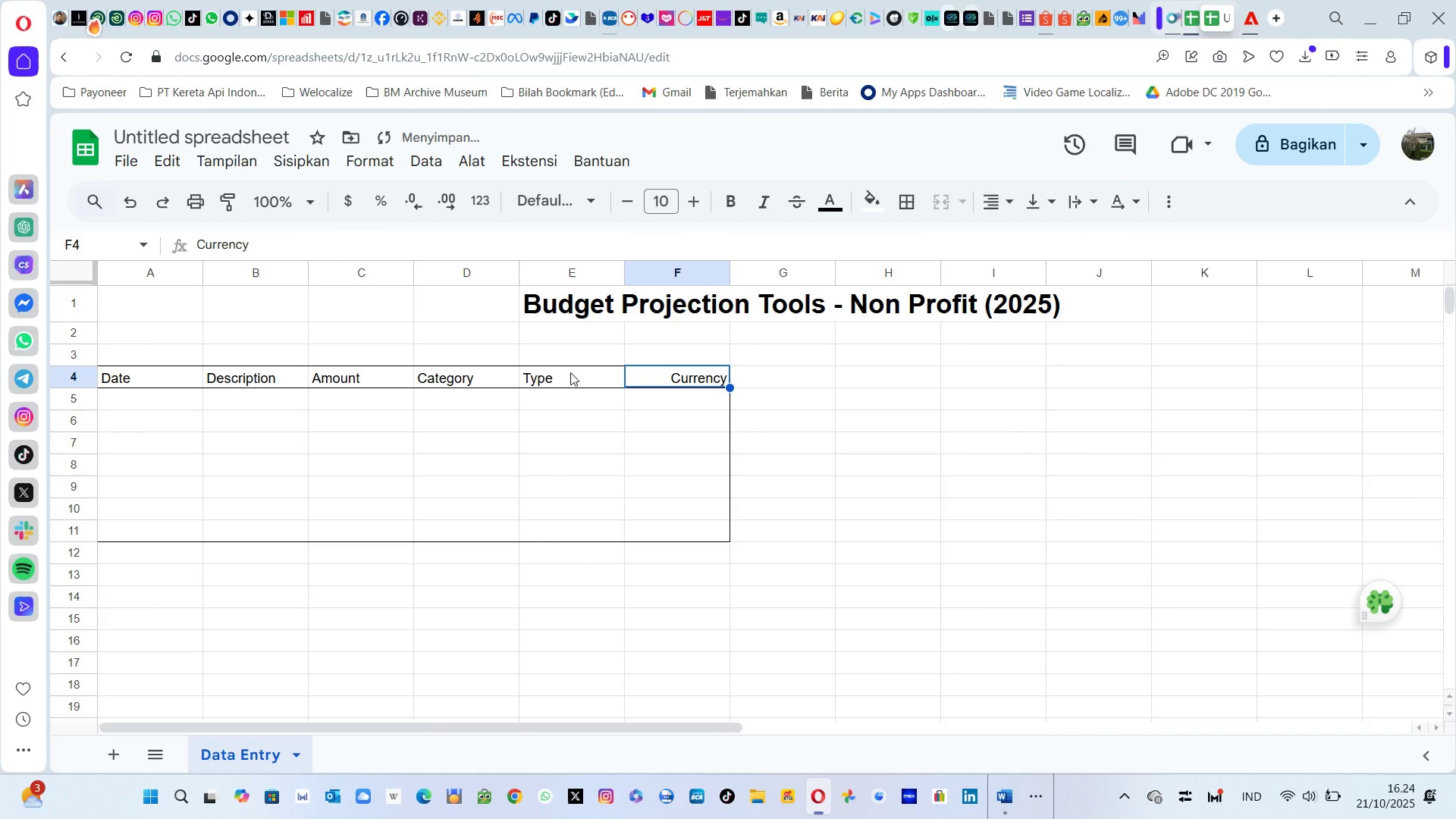 
left_click_drag(start_coordinate=[570, 372], to_coordinate=[263, 377])
 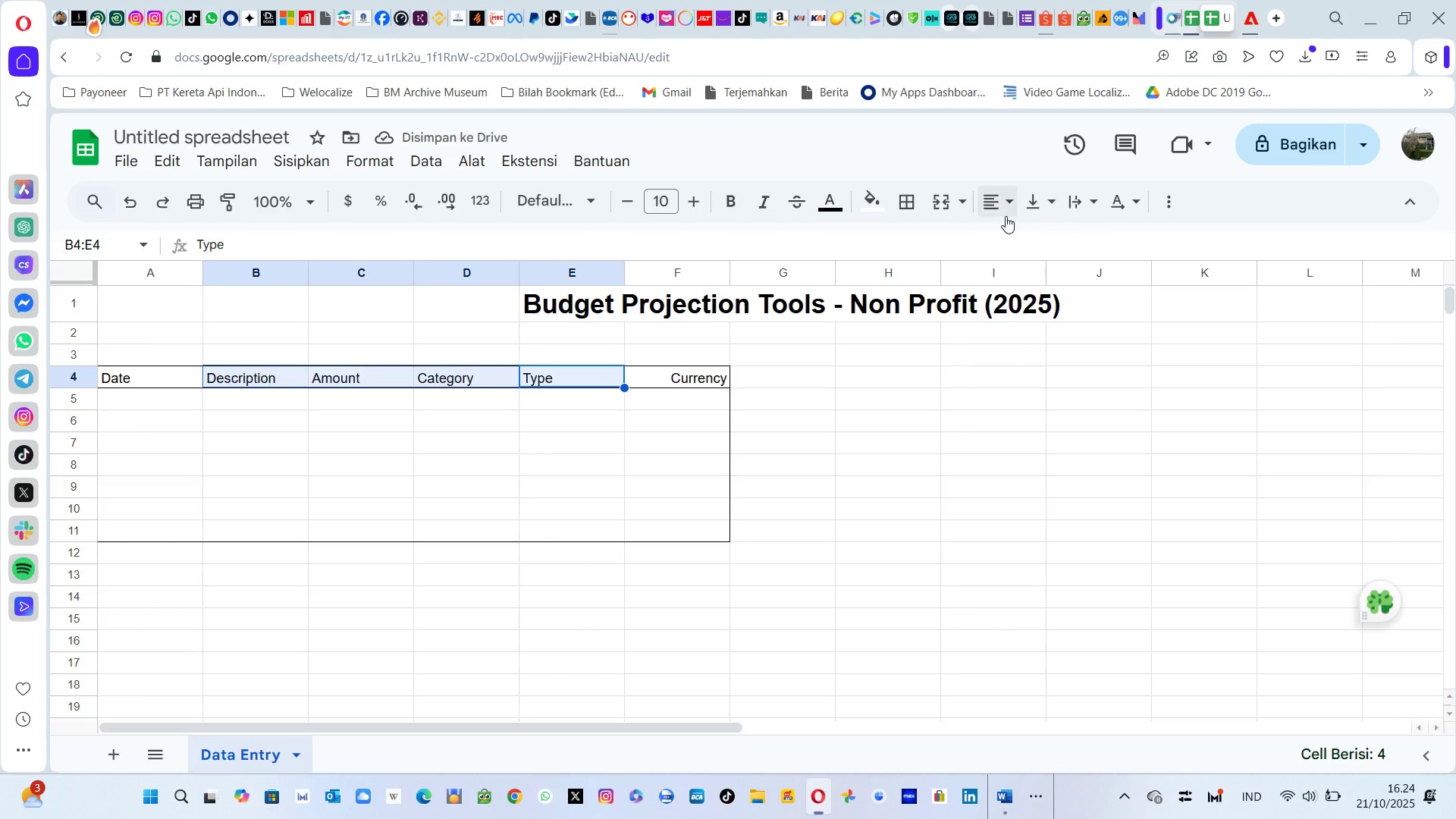 
left_click([1003, 211])
 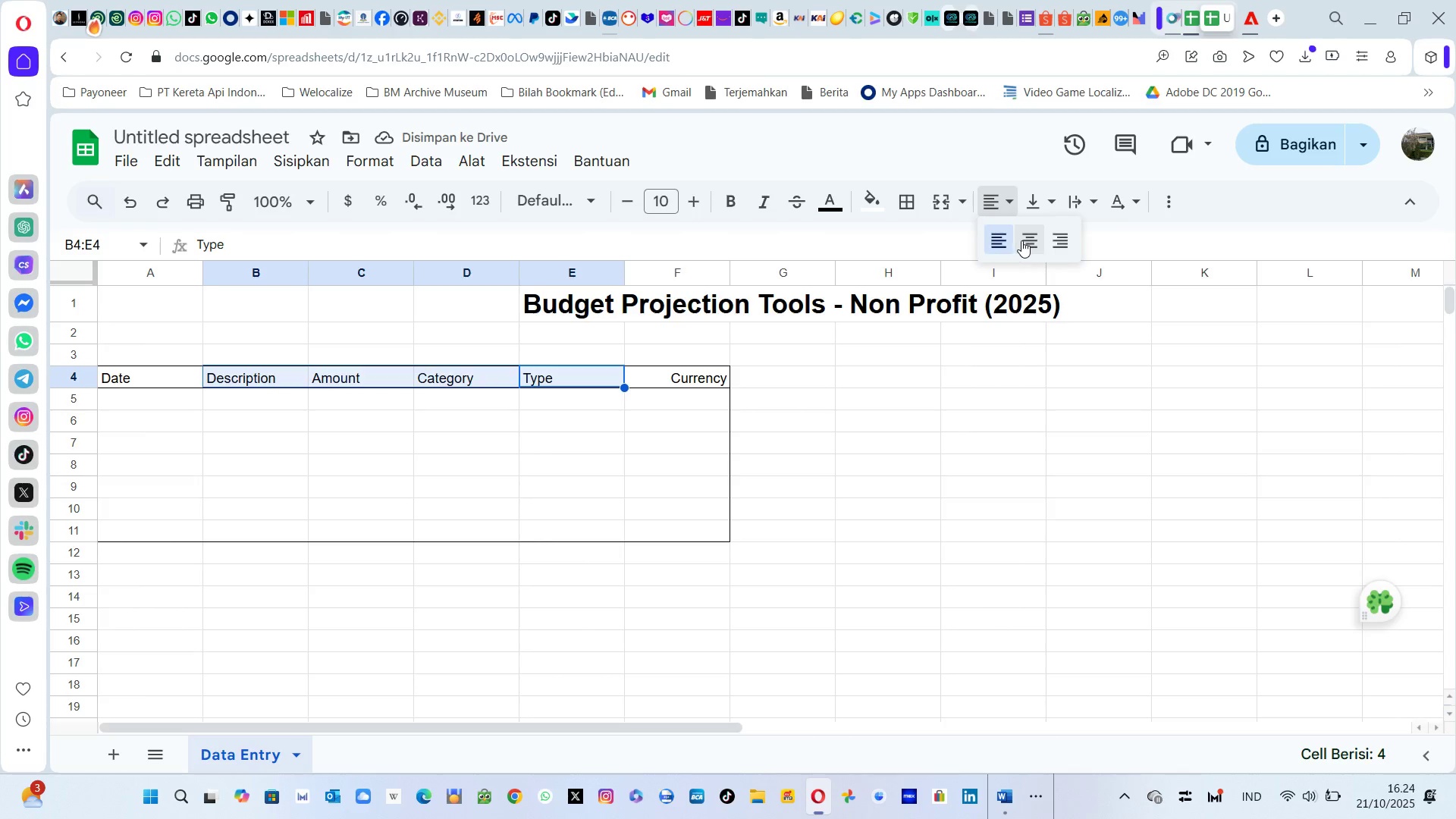 
left_click([1021, 240])
 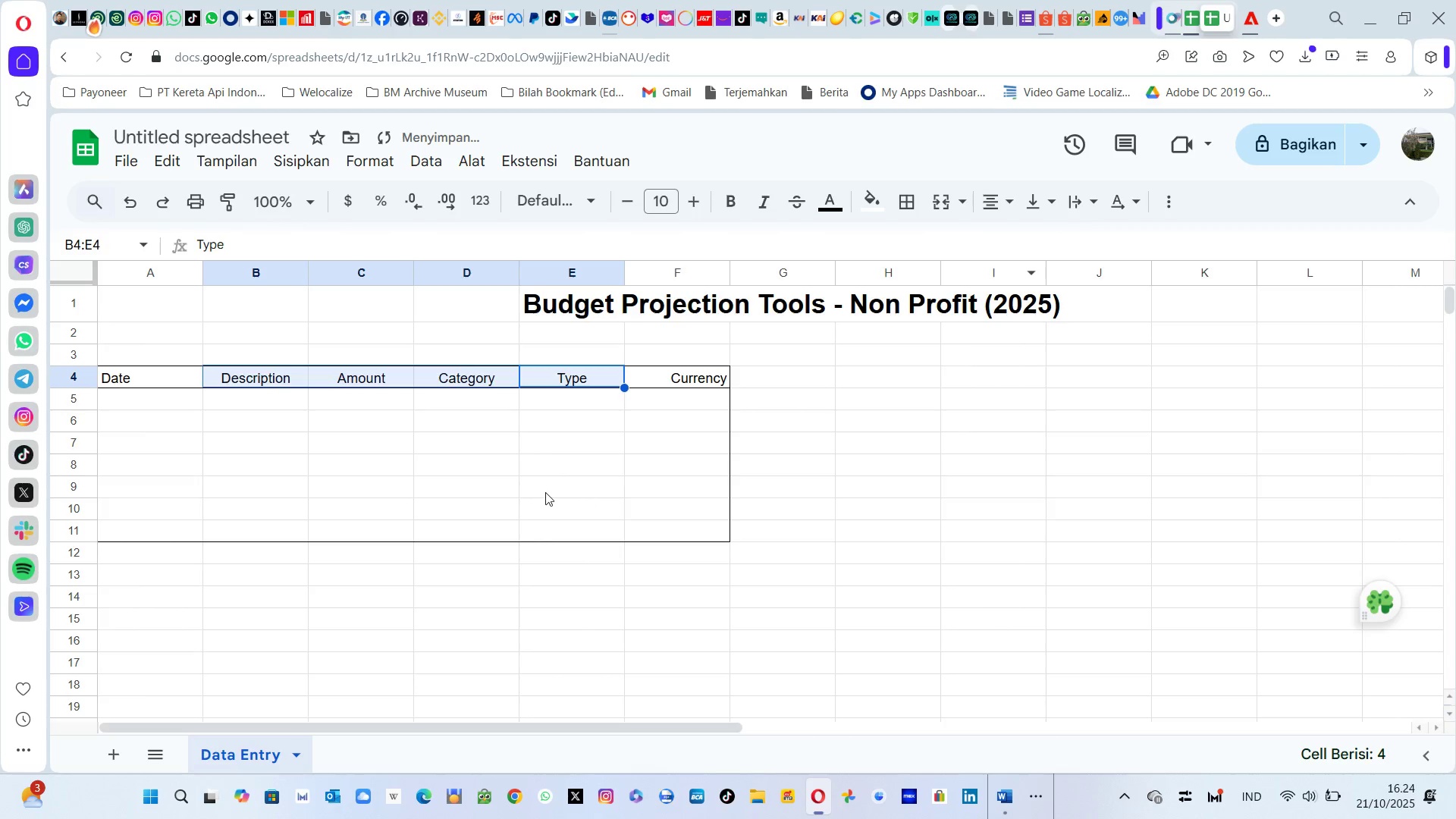 
left_click([545, 492])
 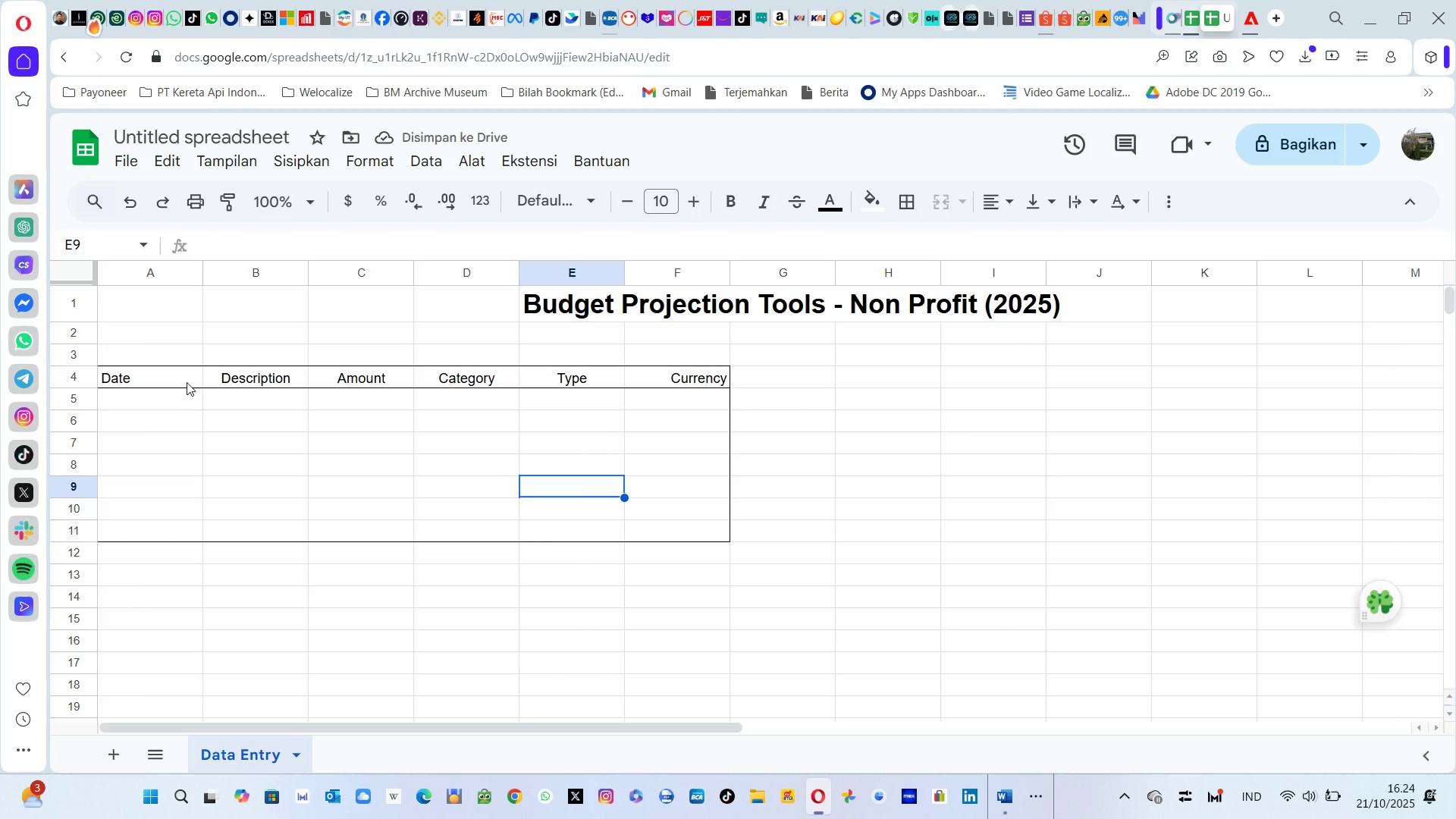 
left_click_drag(start_coordinate=[179, 376], to_coordinate=[184, 535])
 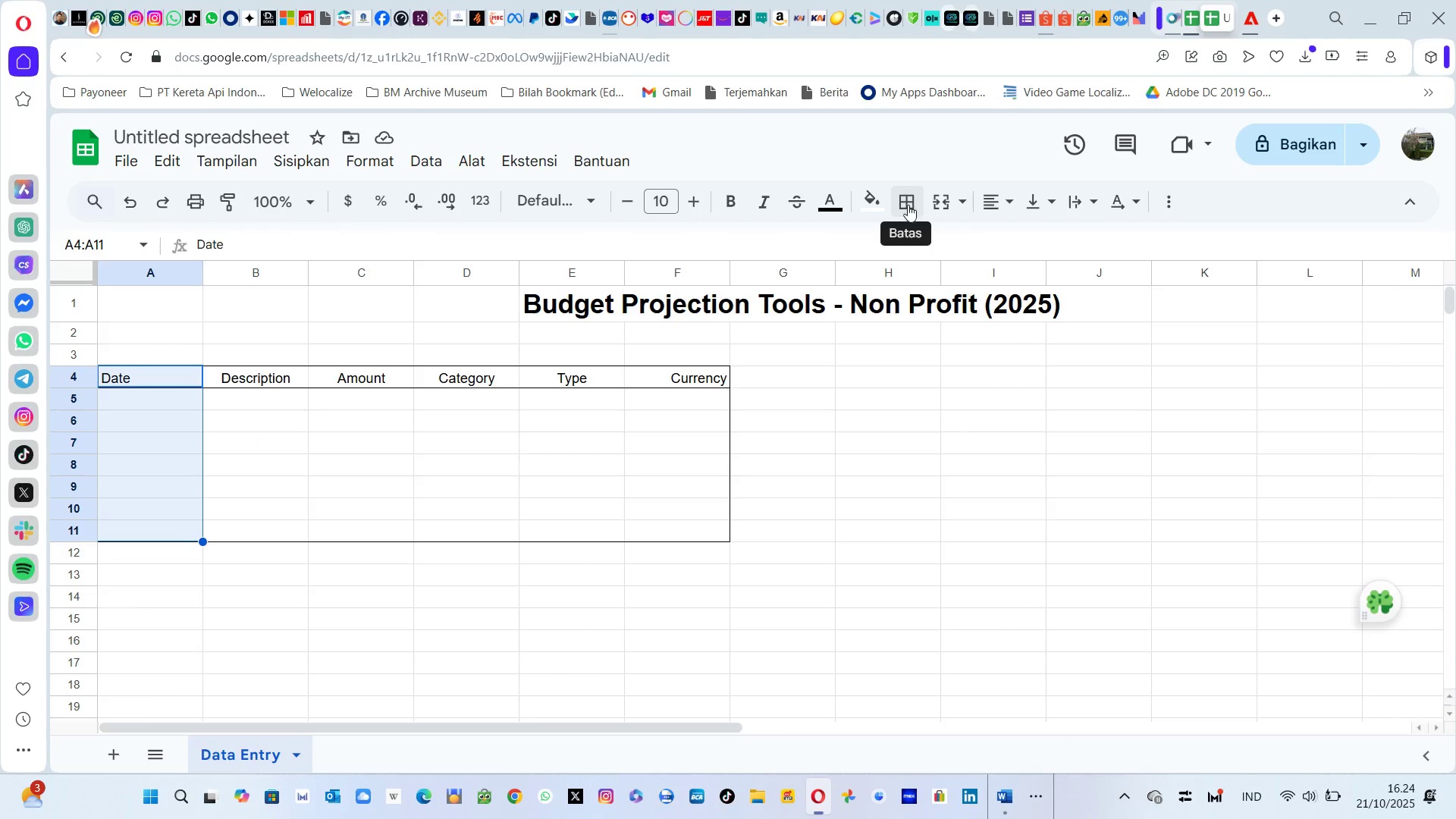 
left_click([918, 206])
 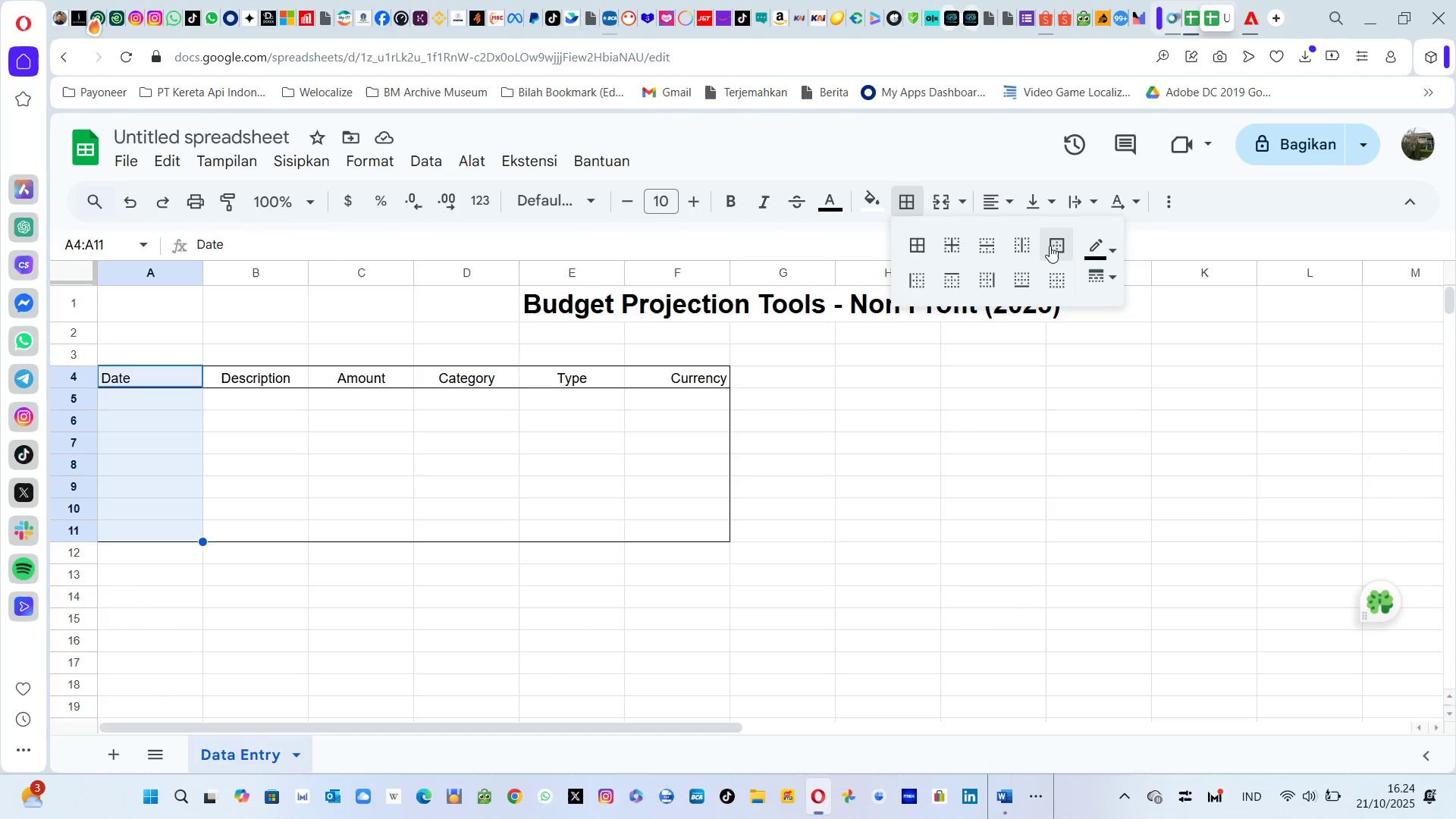 
left_click([1050, 246])
 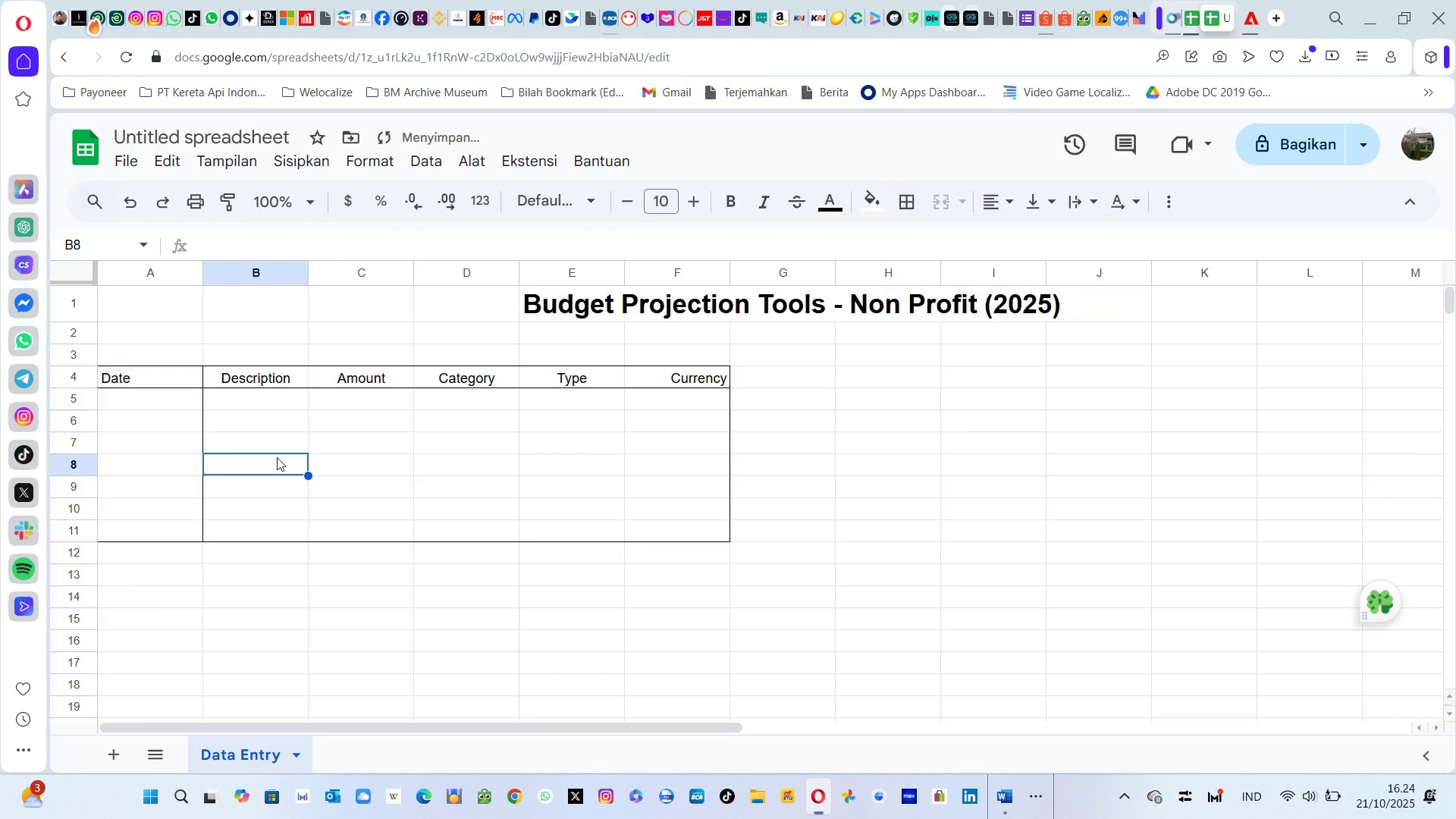 
double_click([277, 457])
 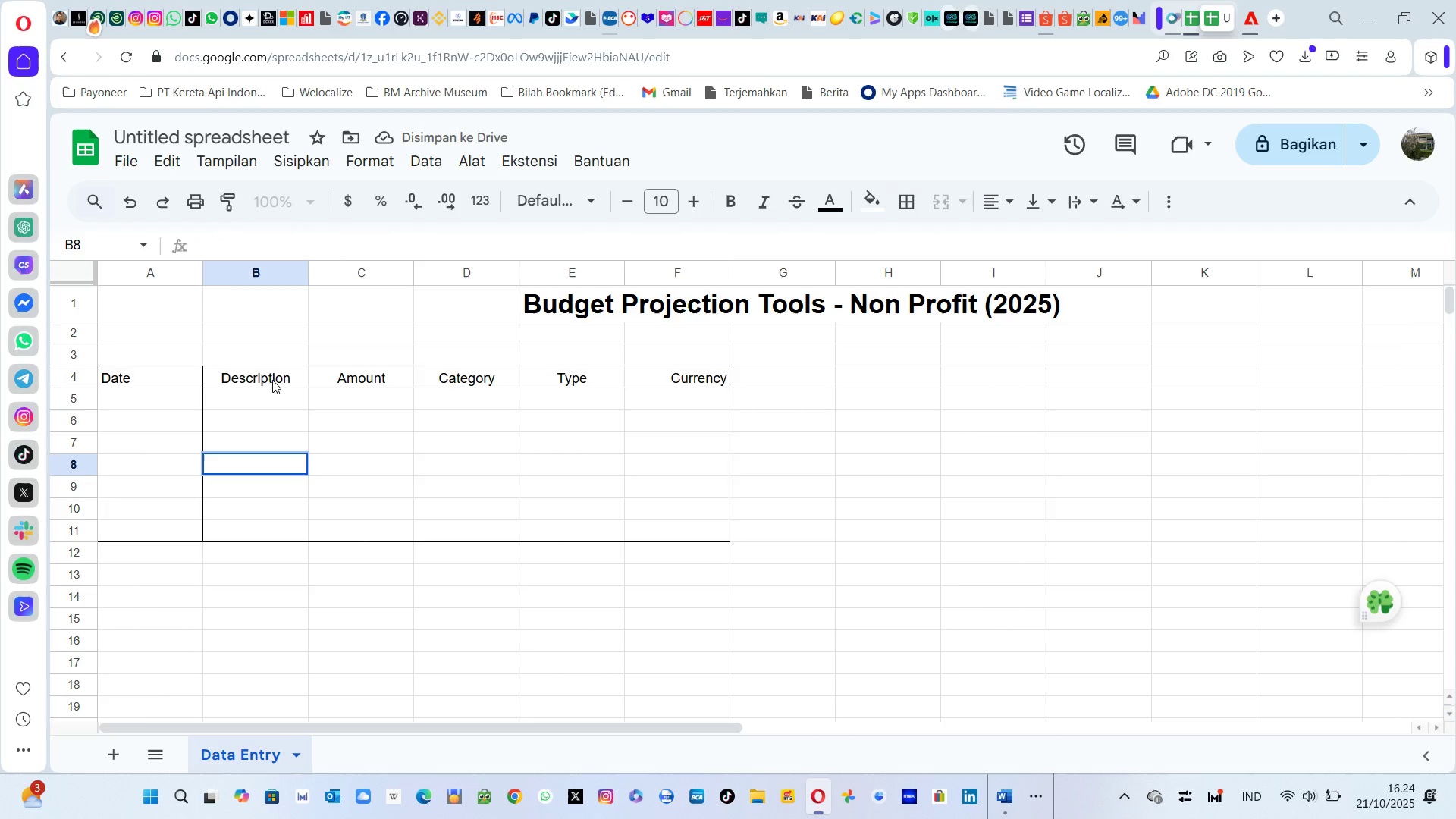 
left_click_drag(start_coordinate=[272, 379], to_coordinate=[281, 540])
 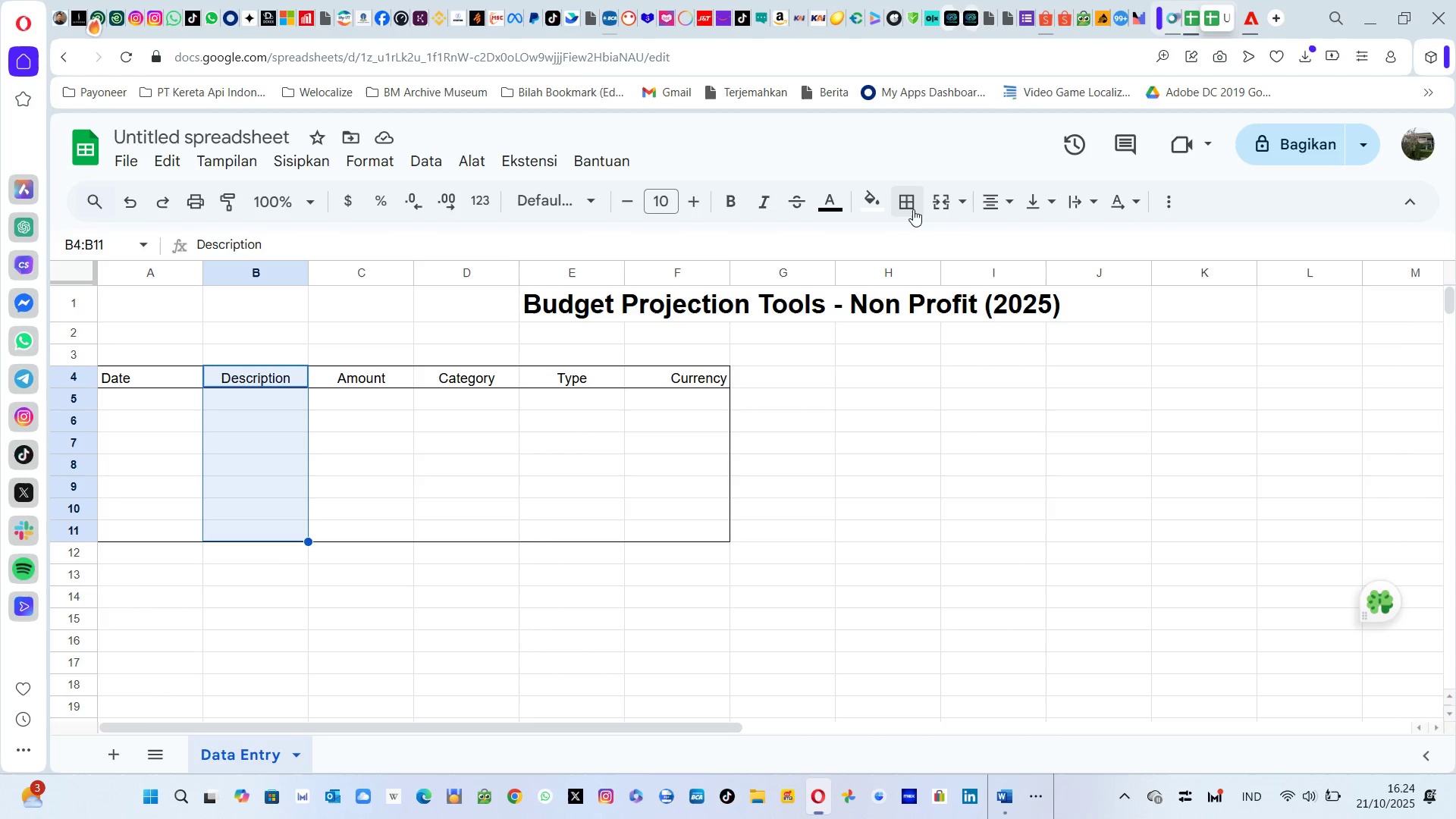 
left_click([910, 209])
 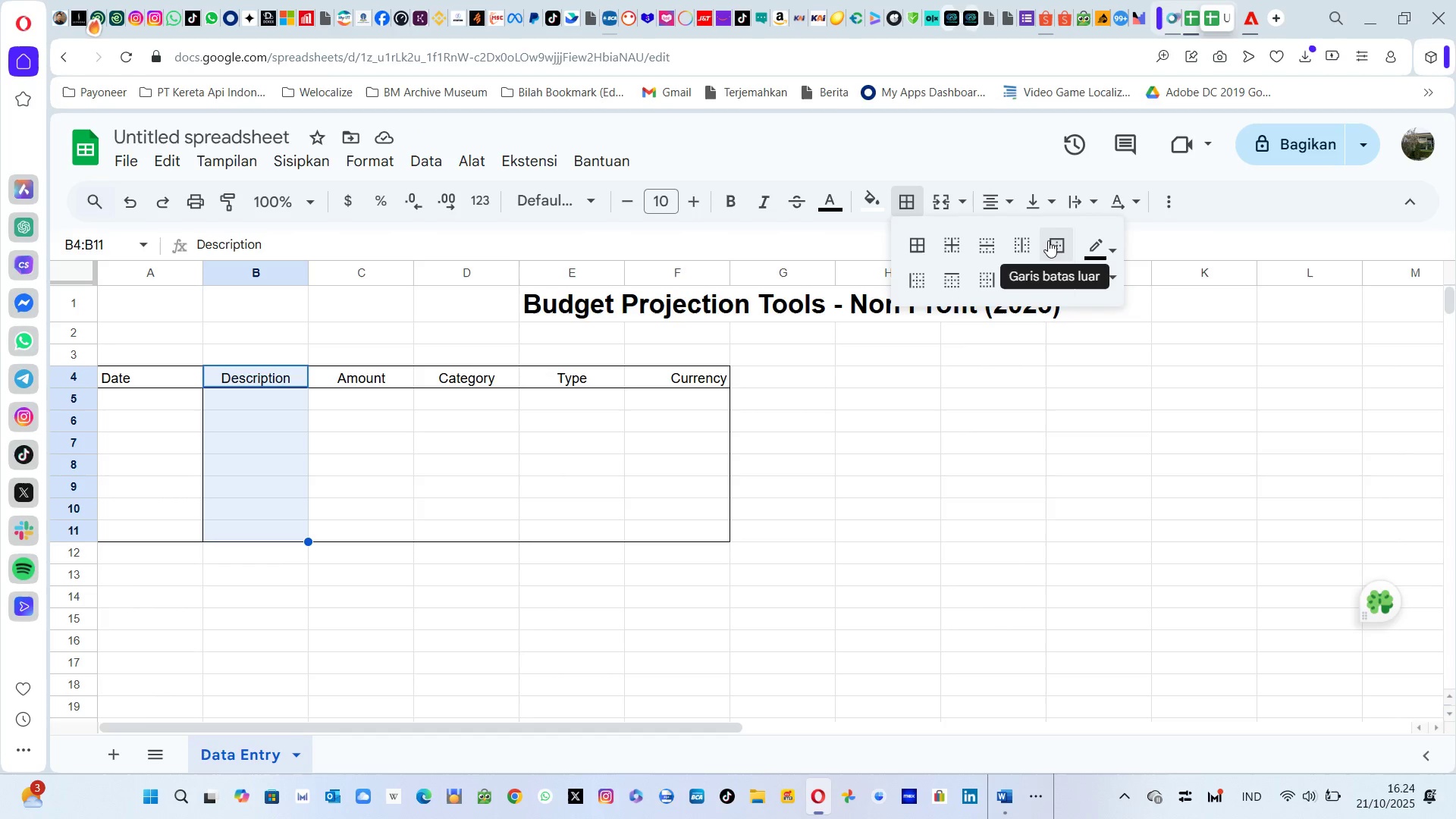 
left_click([1048, 240])
 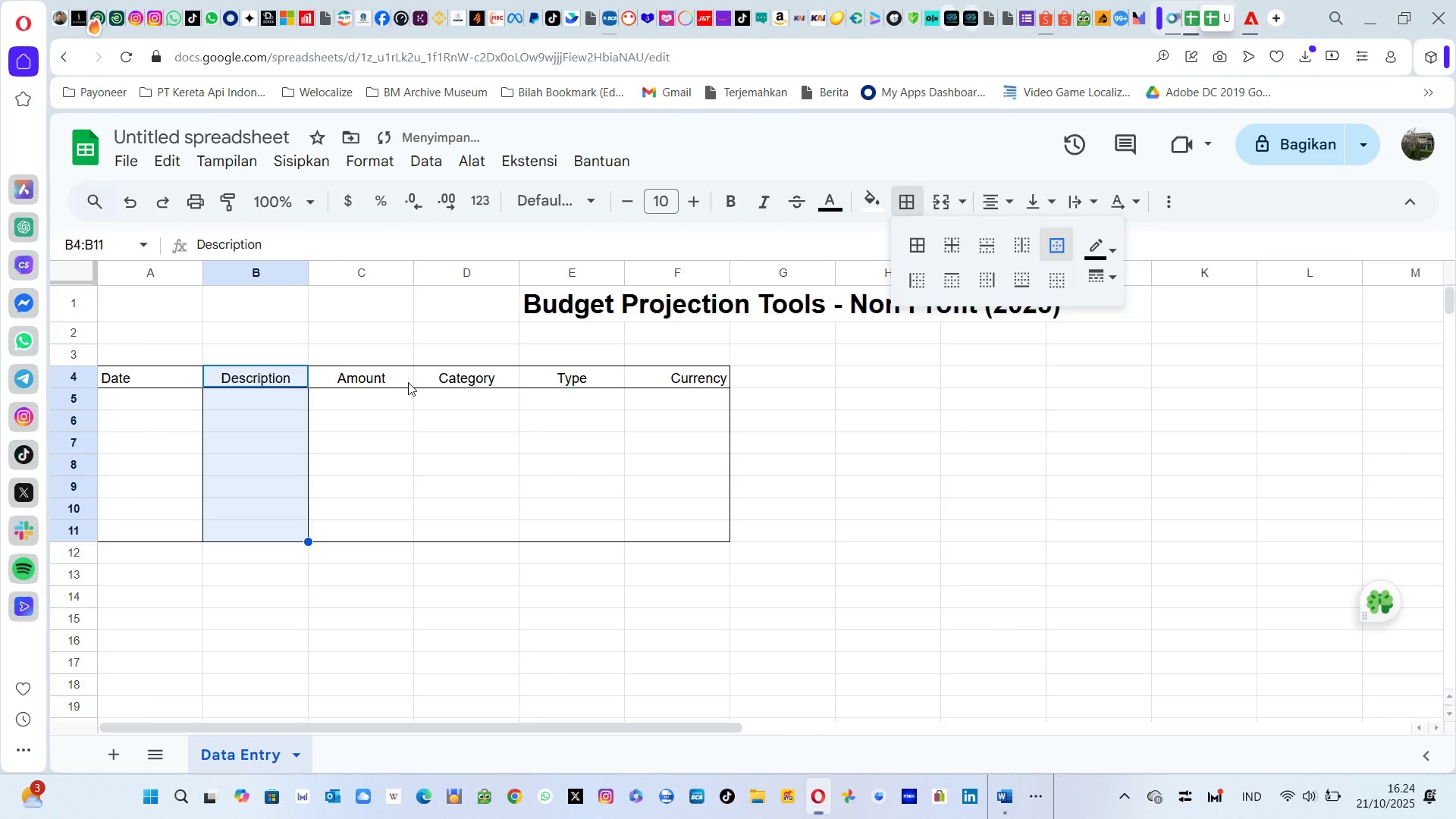 
left_click_drag(start_coordinate=[385, 376], to_coordinate=[406, 527])
 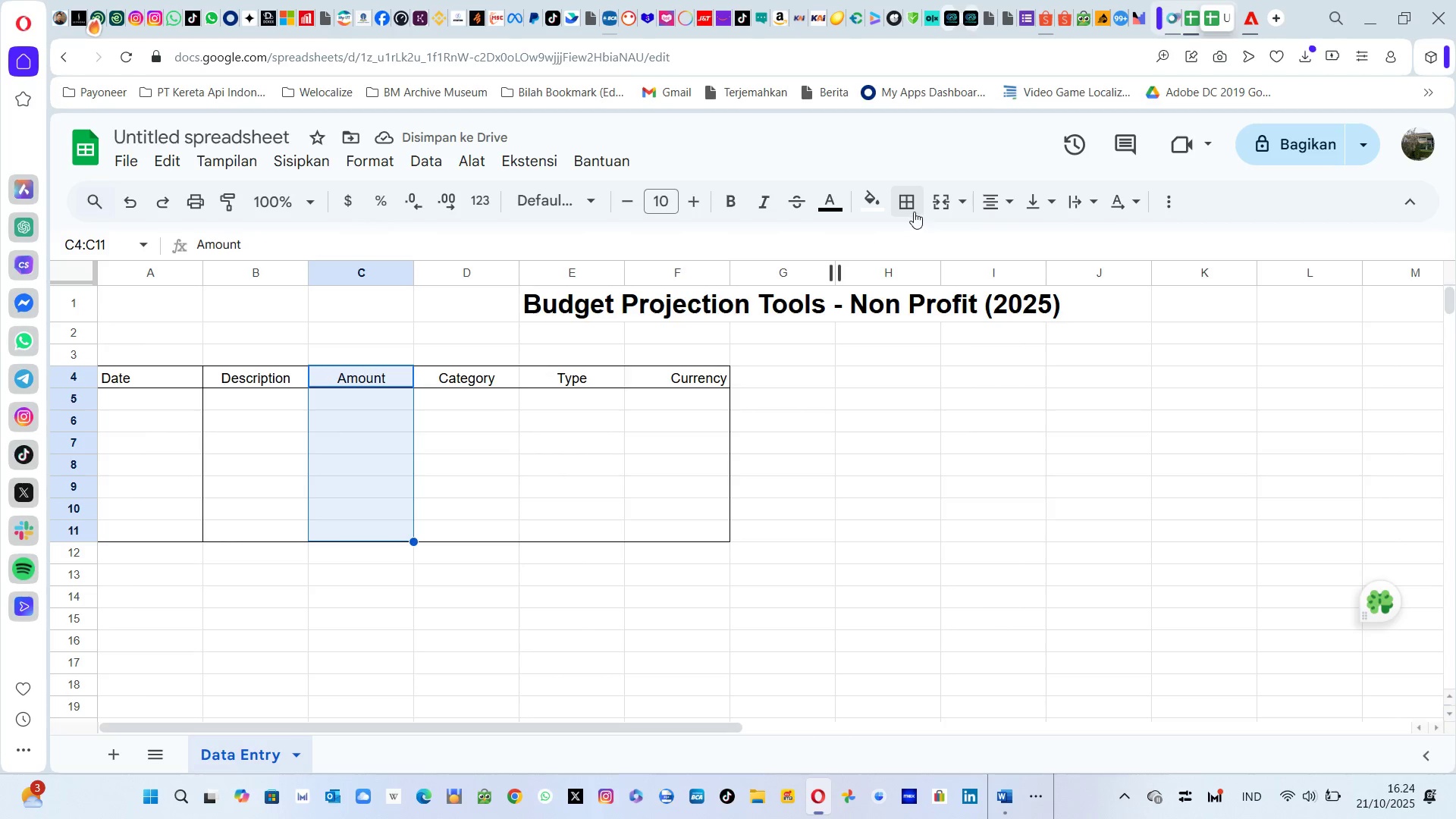 
left_click([913, 212])
 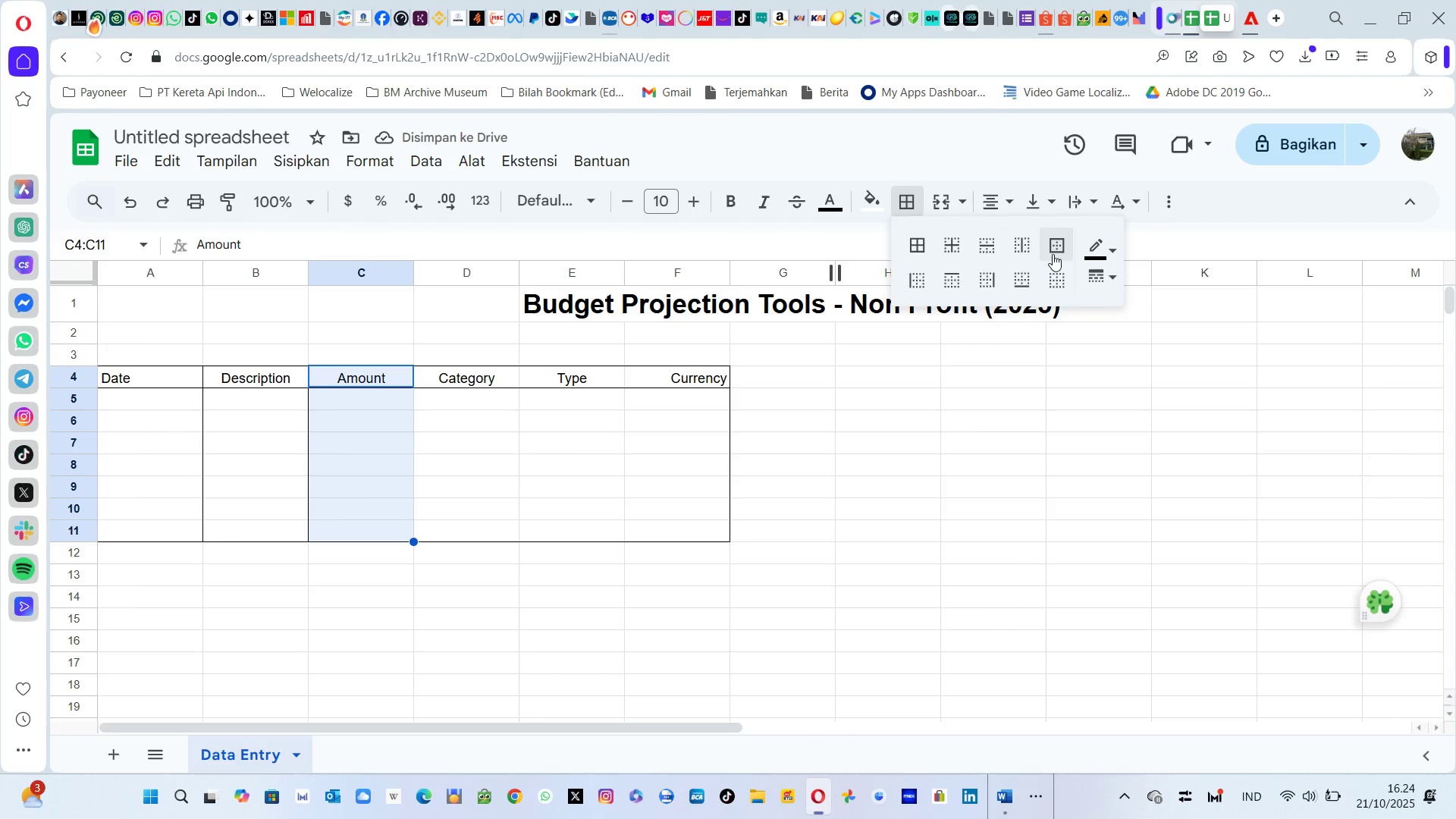 
left_click([1053, 254])
 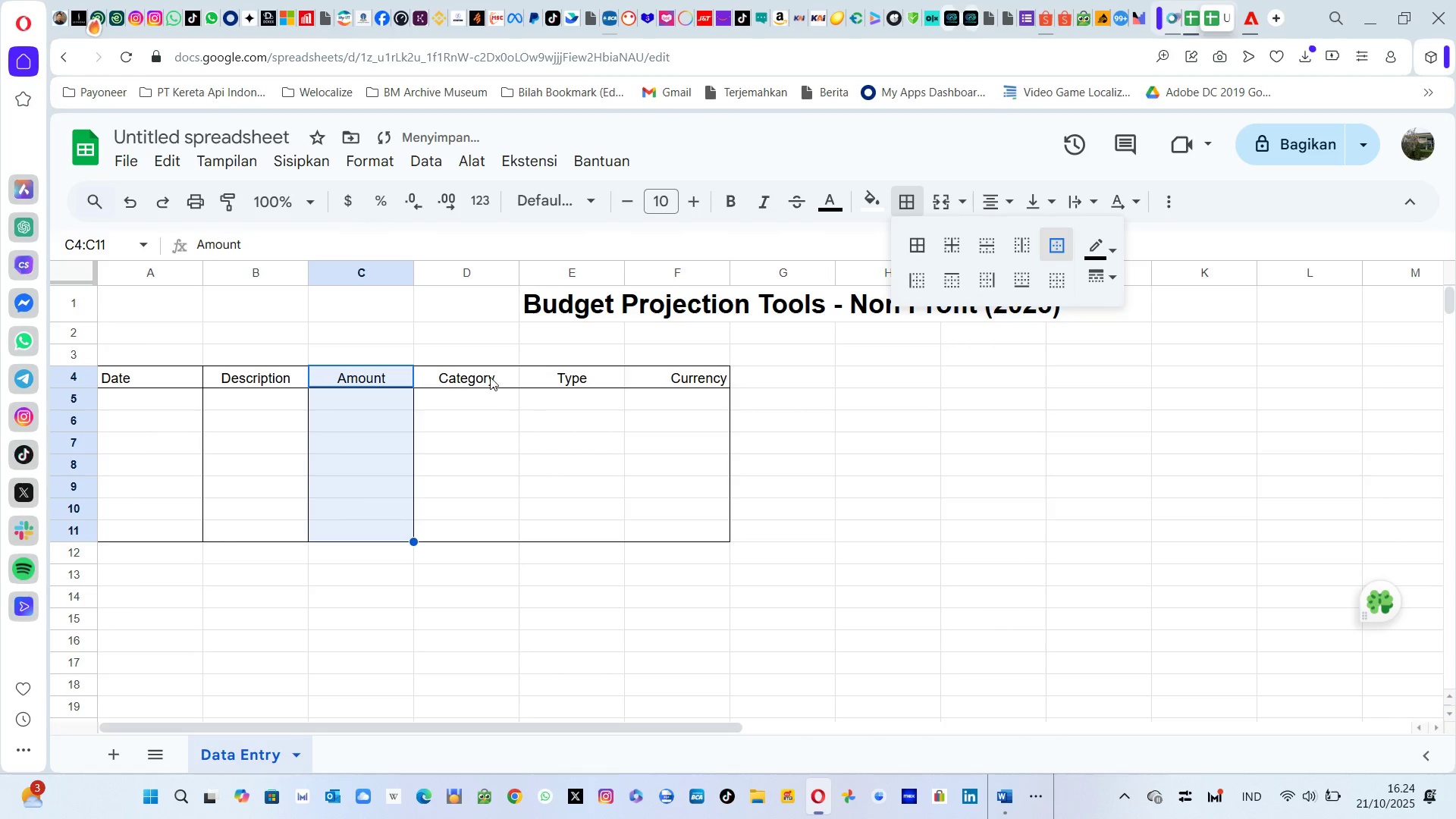 
left_click_drag(start_coordinate=[475, 373], to_coordinate=[496, 527])
 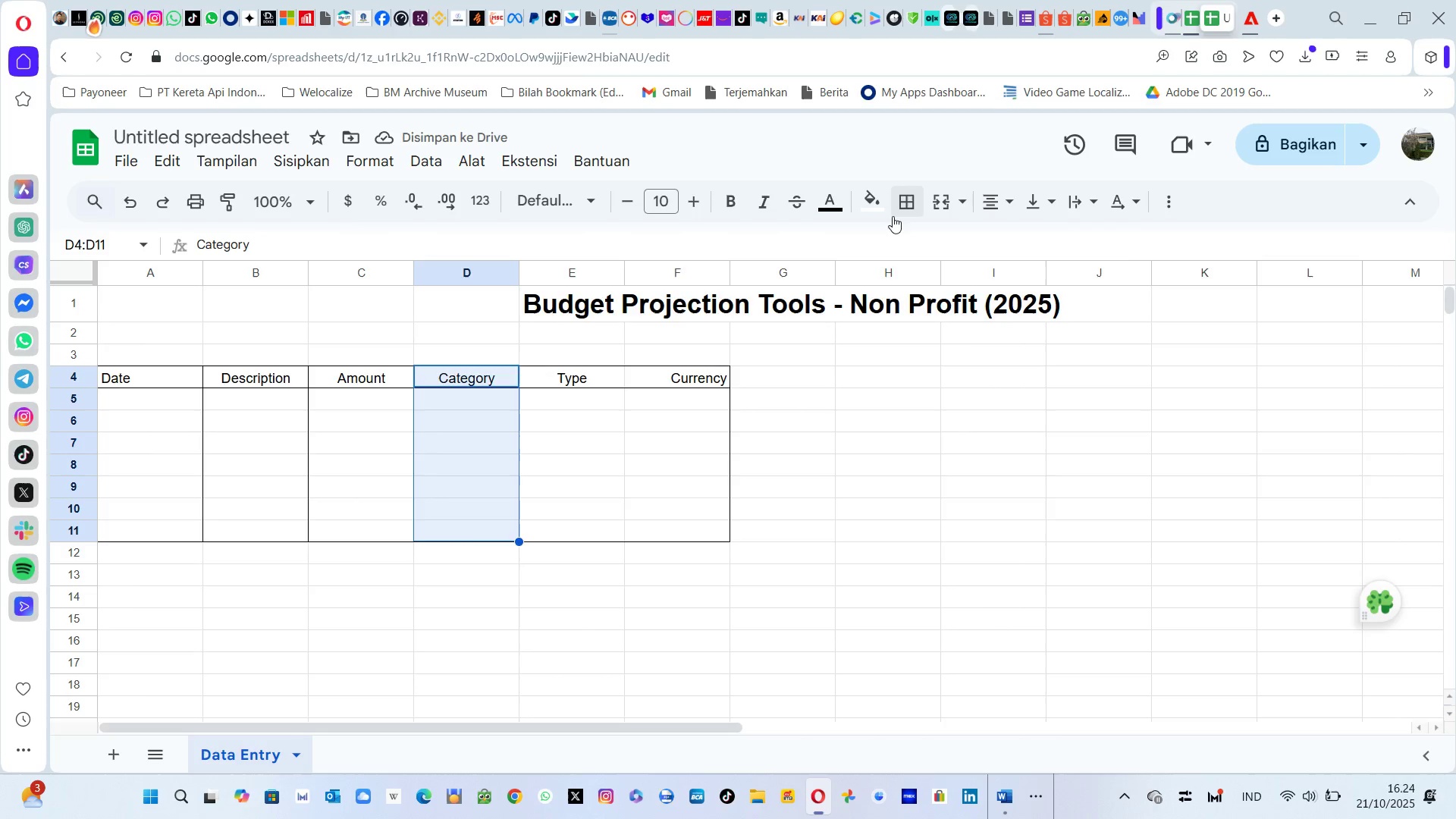 
left_click([893, 216])
 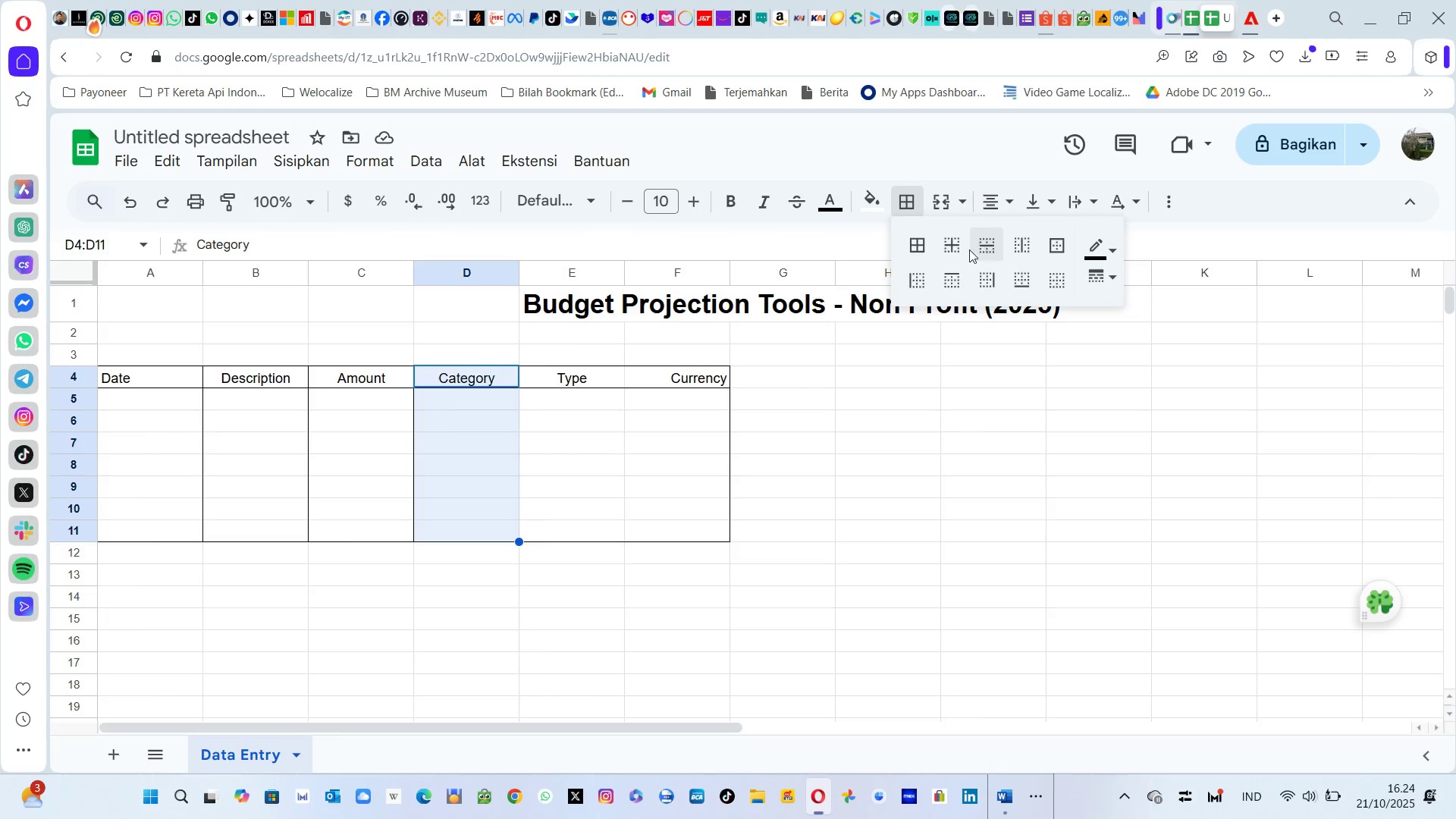 
left_click([993, 288])
 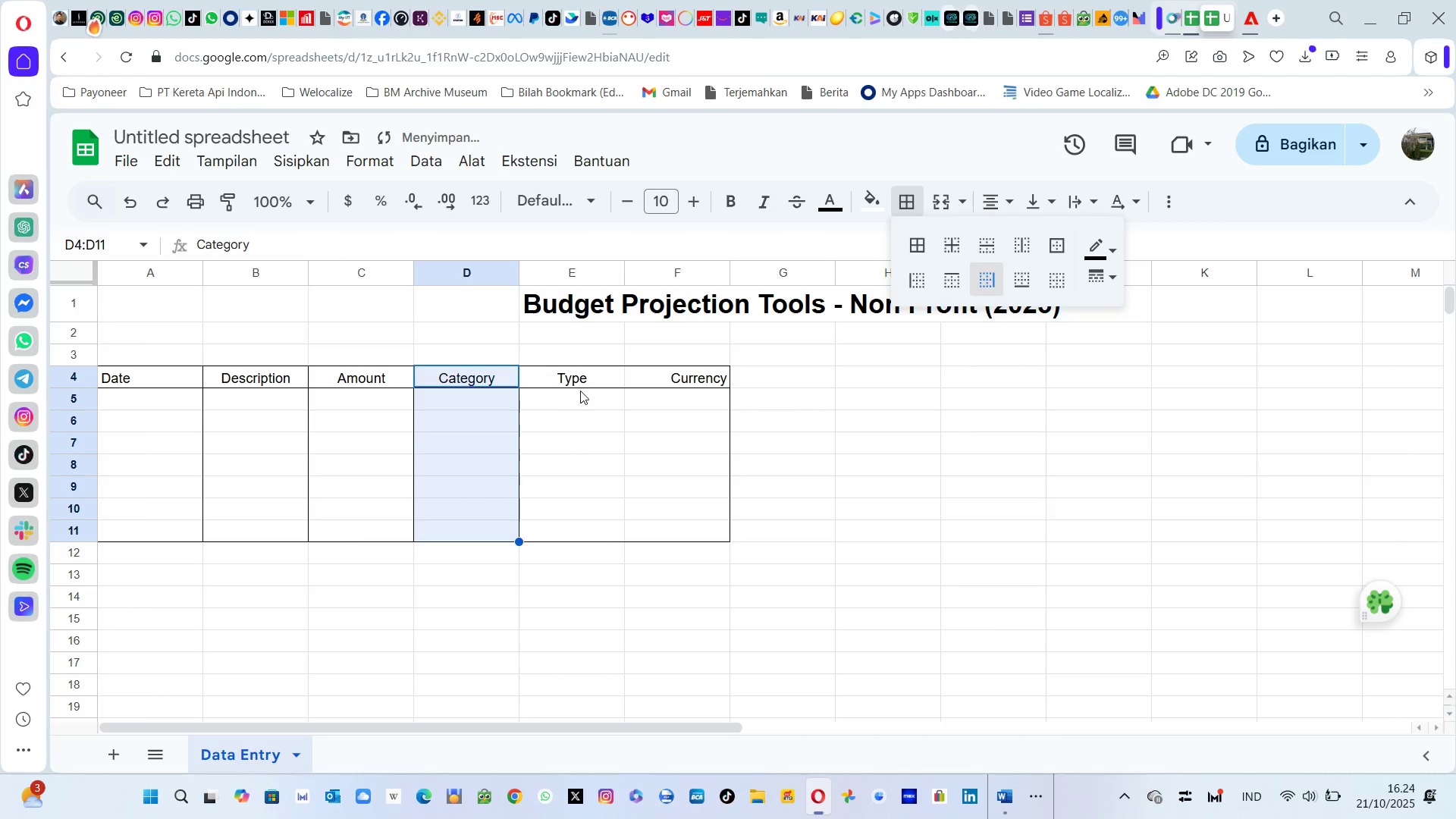 
left_click_drag(start_coordinate=[592, 383], to_coordinate=[610, 535])
 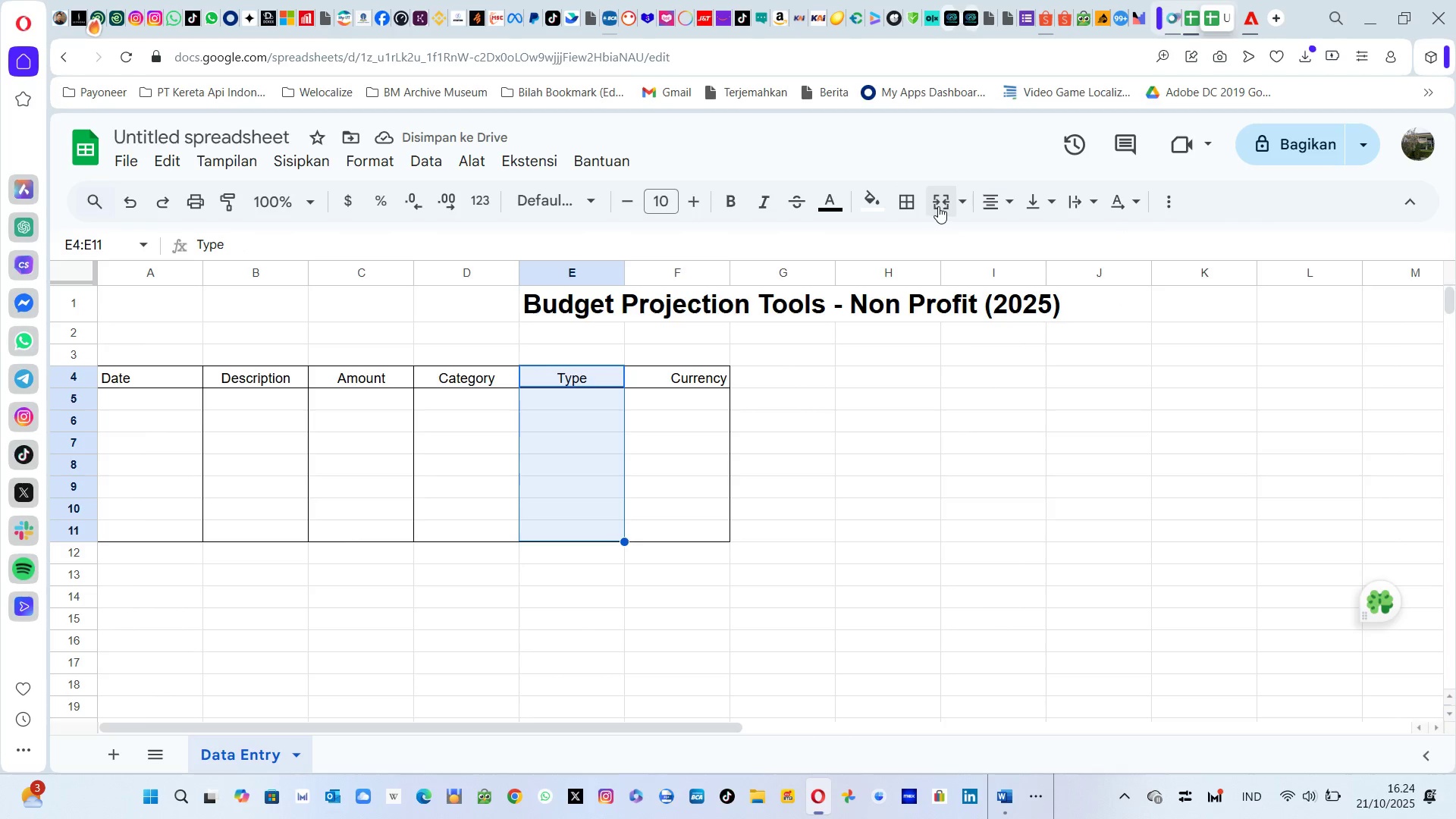 
left_click([910, 206])
 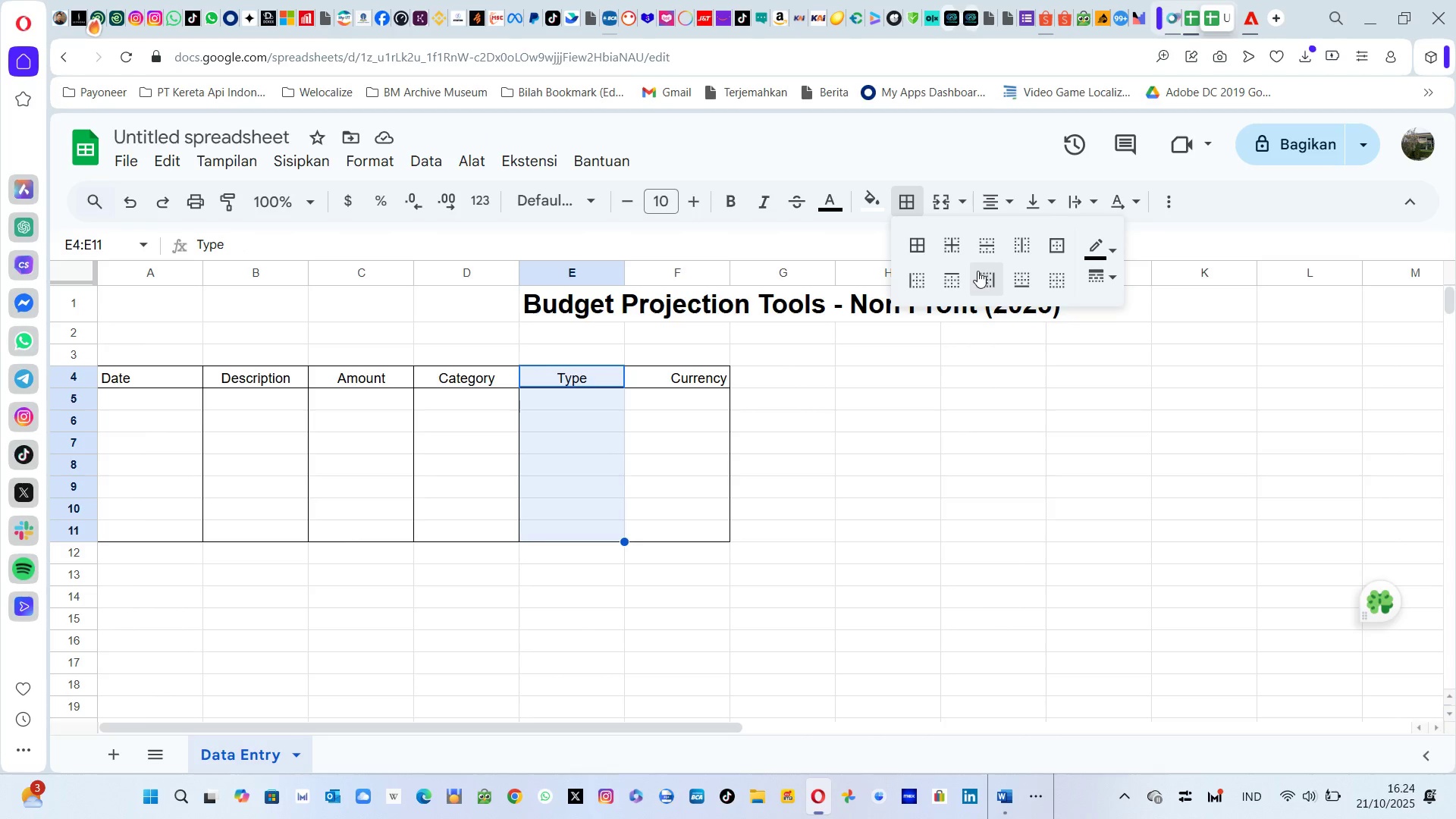 
left_click([978, 271])
 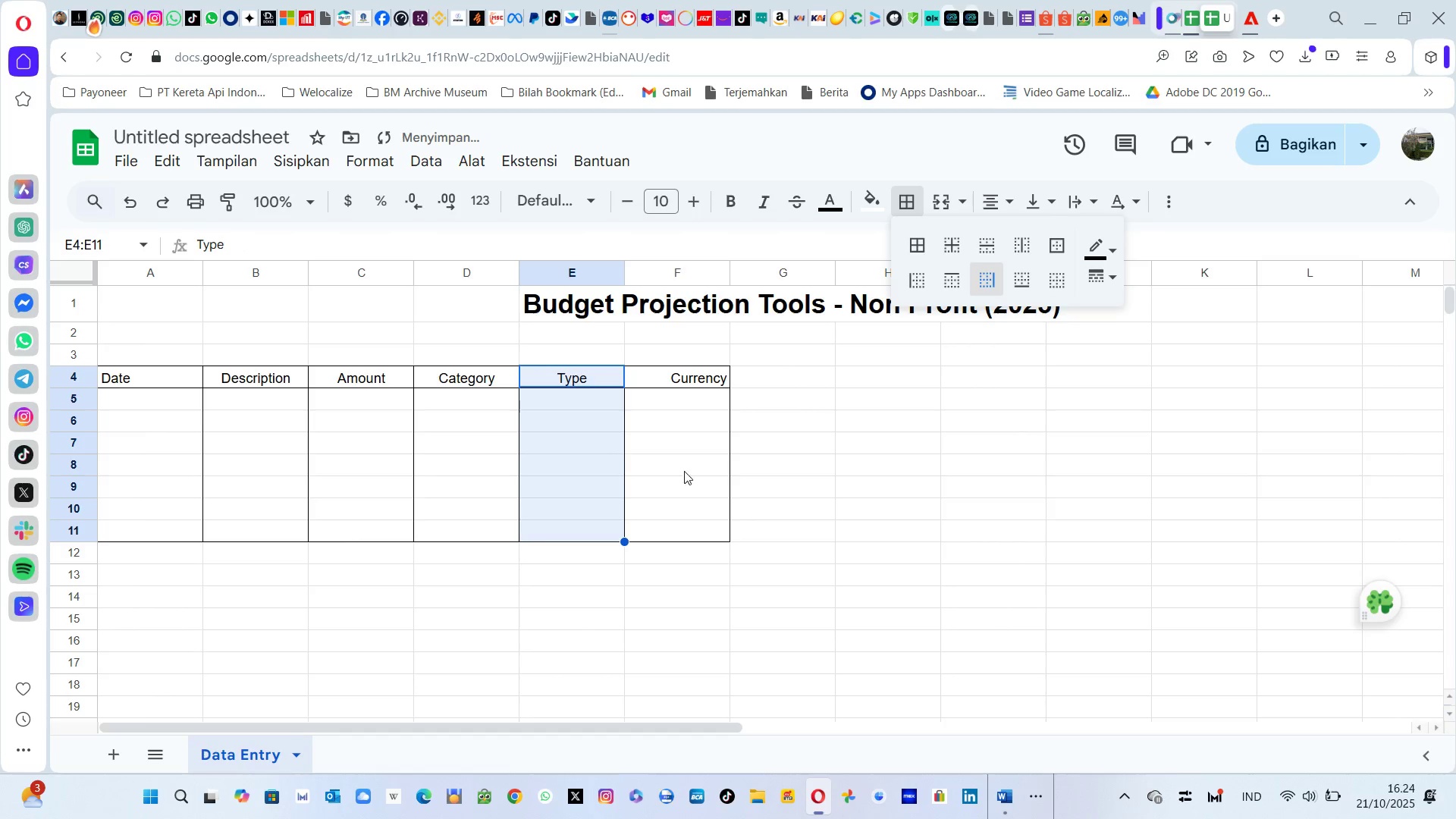 
left_click([683, 443])
 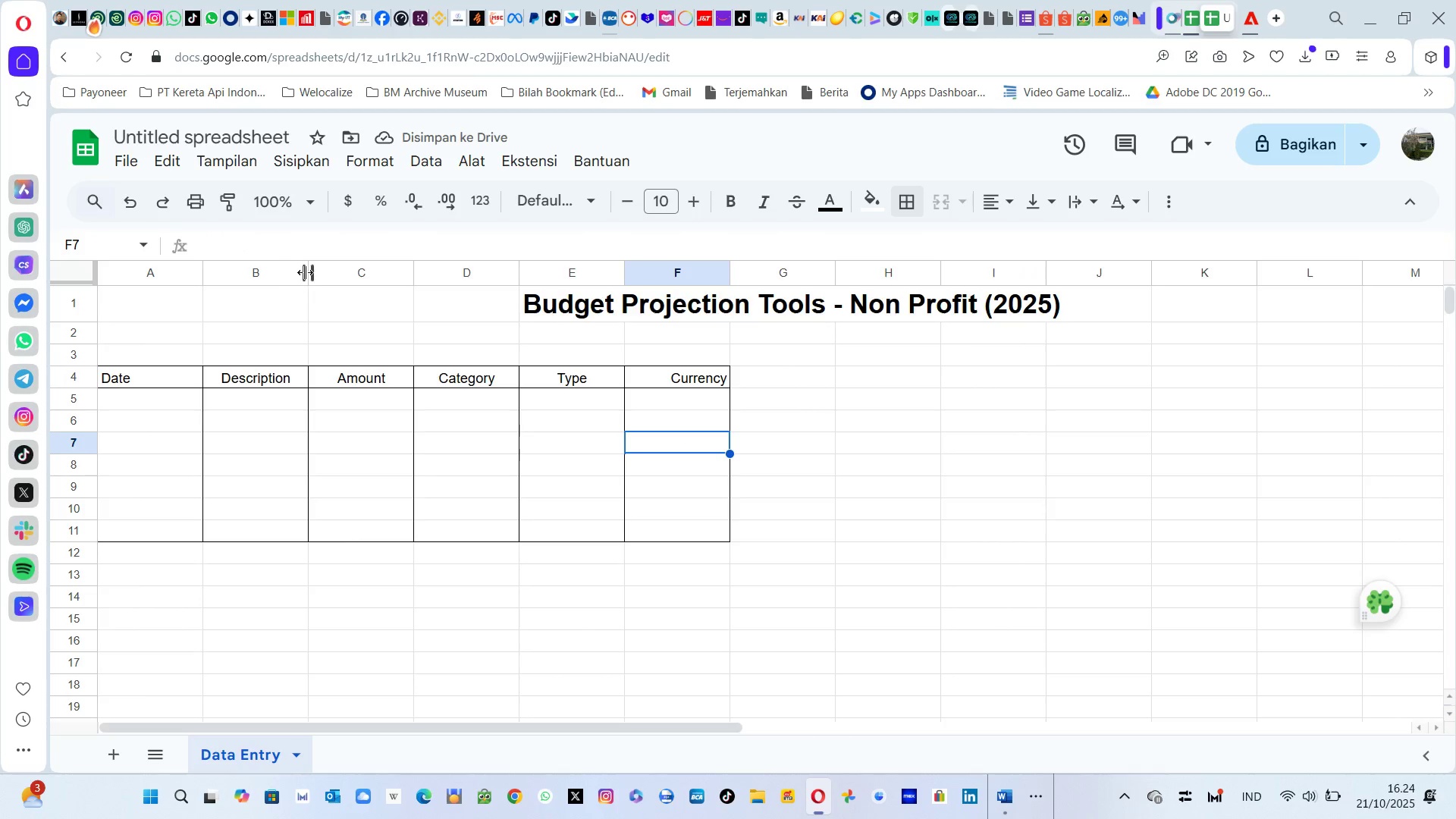 
left_click_drag(start_coordinate=[309, 272], to_coordinate=[416, 271])
 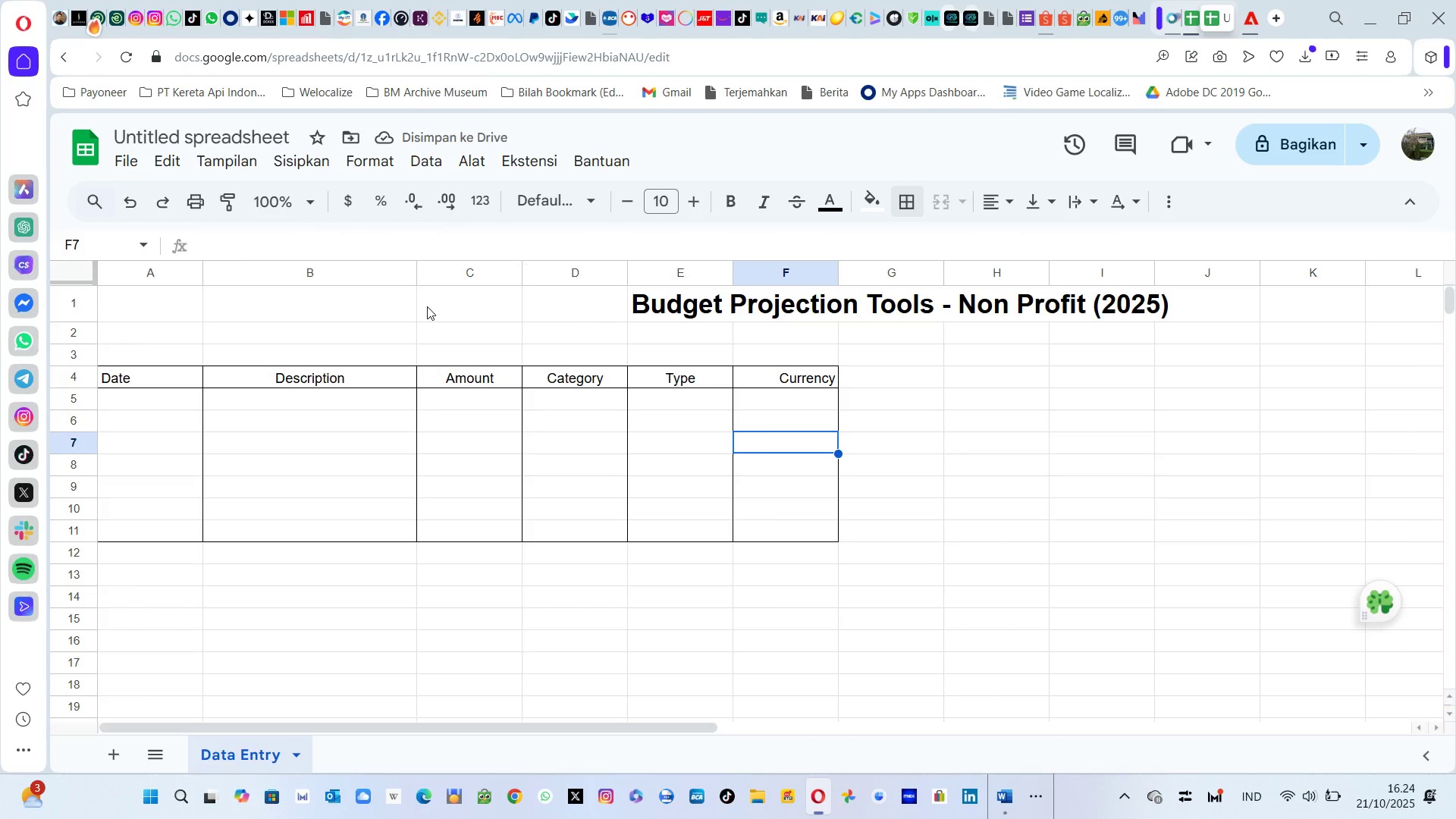 
wait(5.32)
 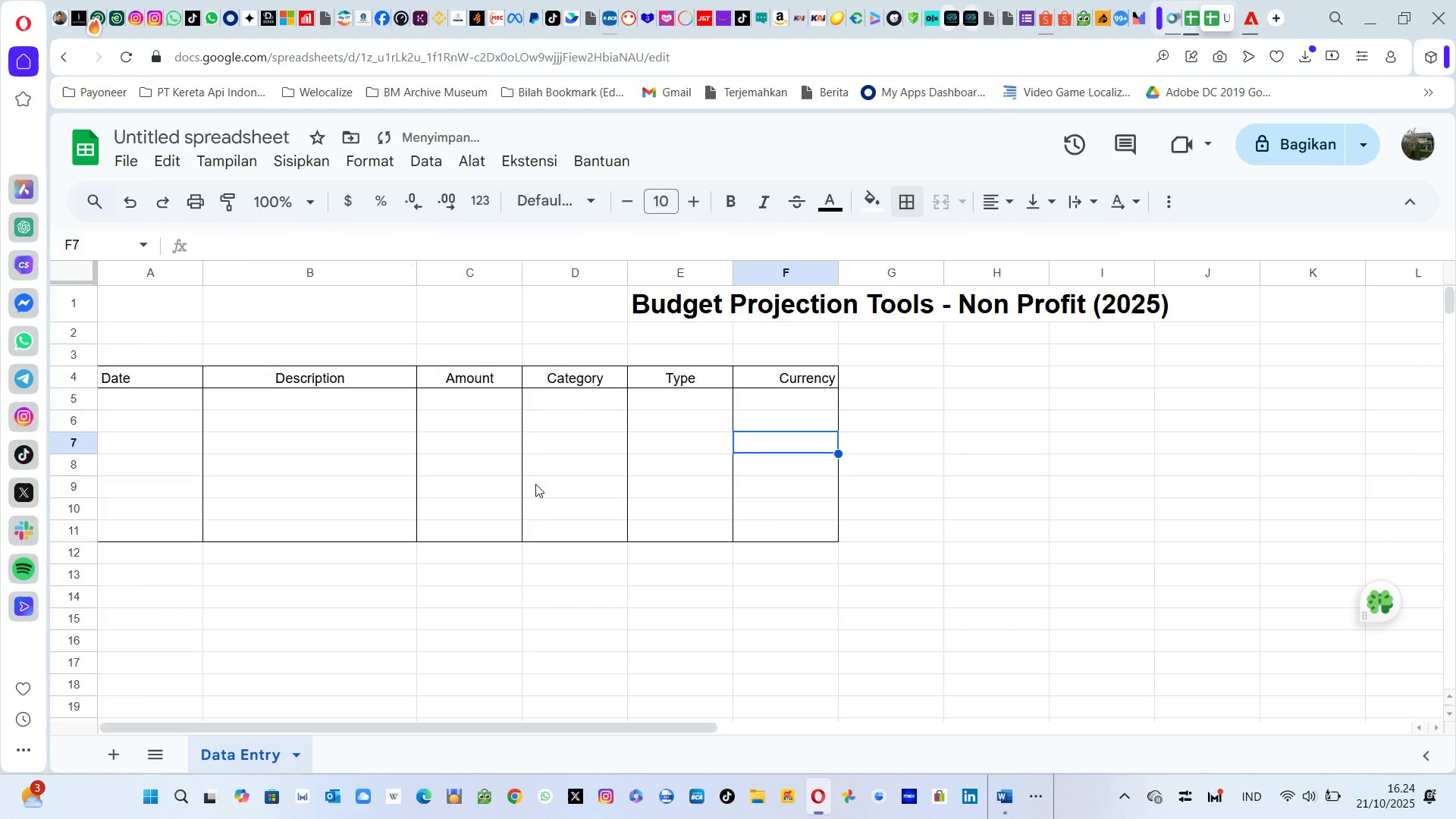 
left_click([240, 396])
 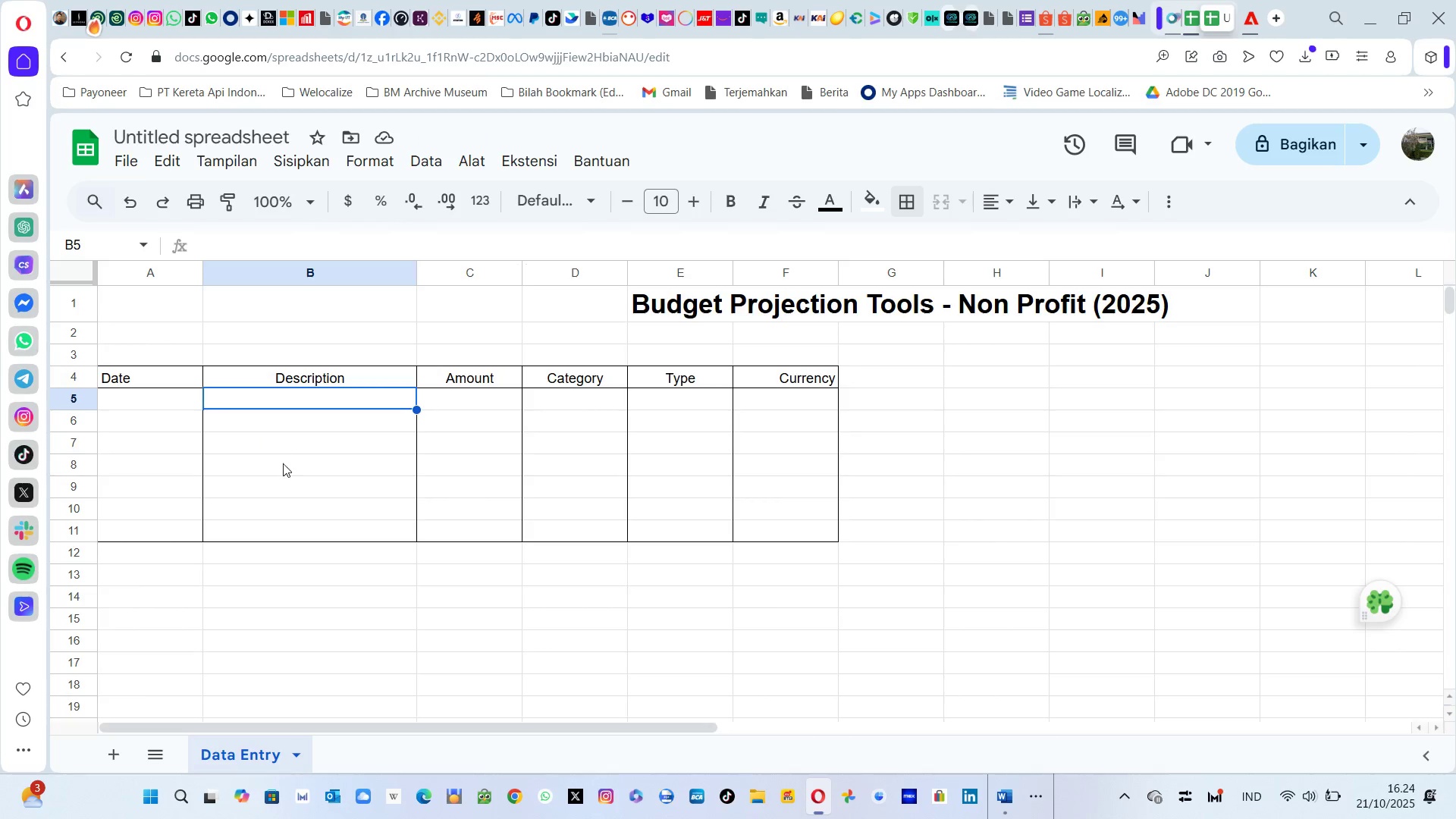 
key(Alt+AltLeft)
 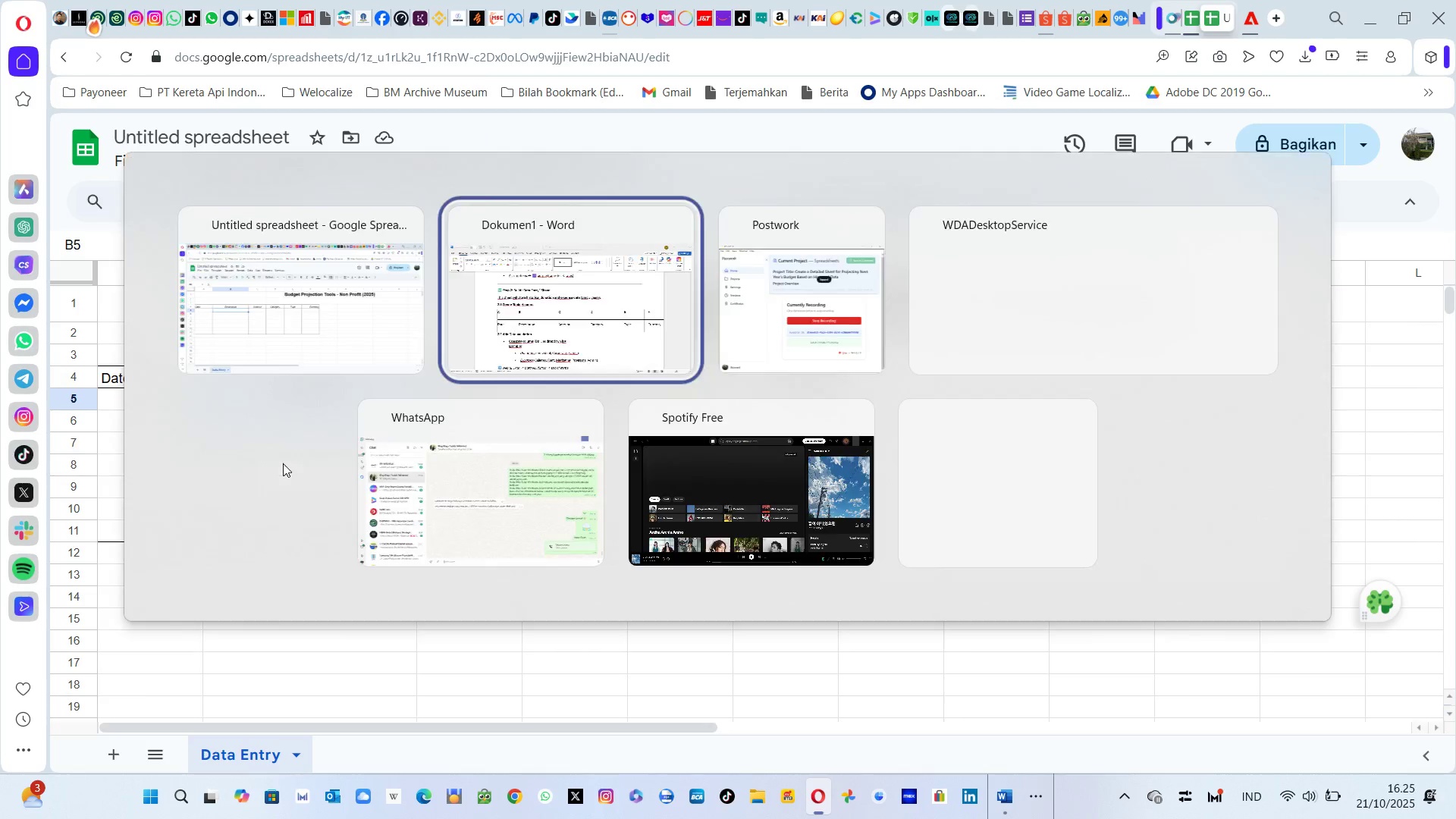 
key(Alt+Tab)
 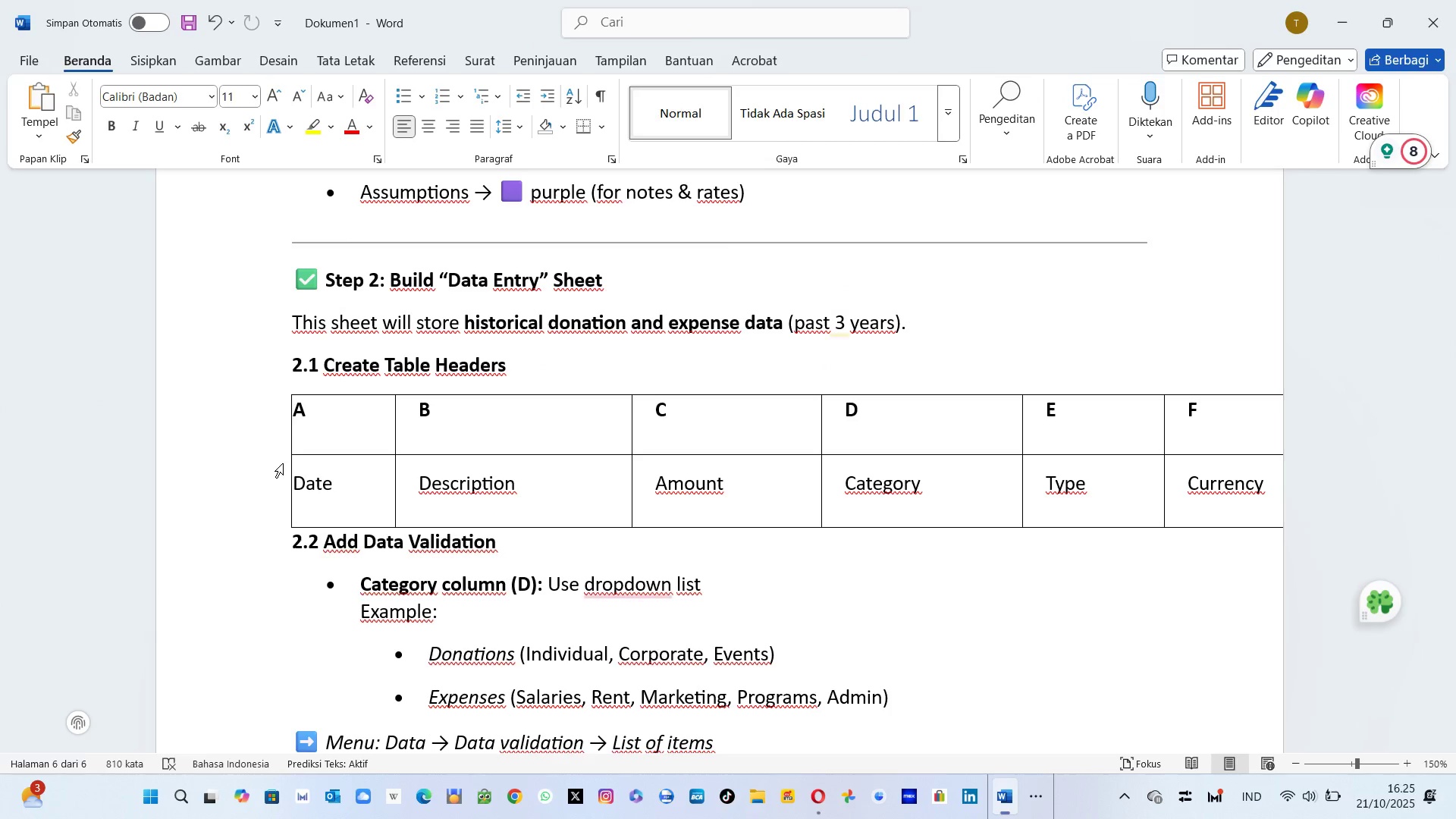 
scroll: coordinate [563, 507], scroll_direction: down, amount: 7.0
 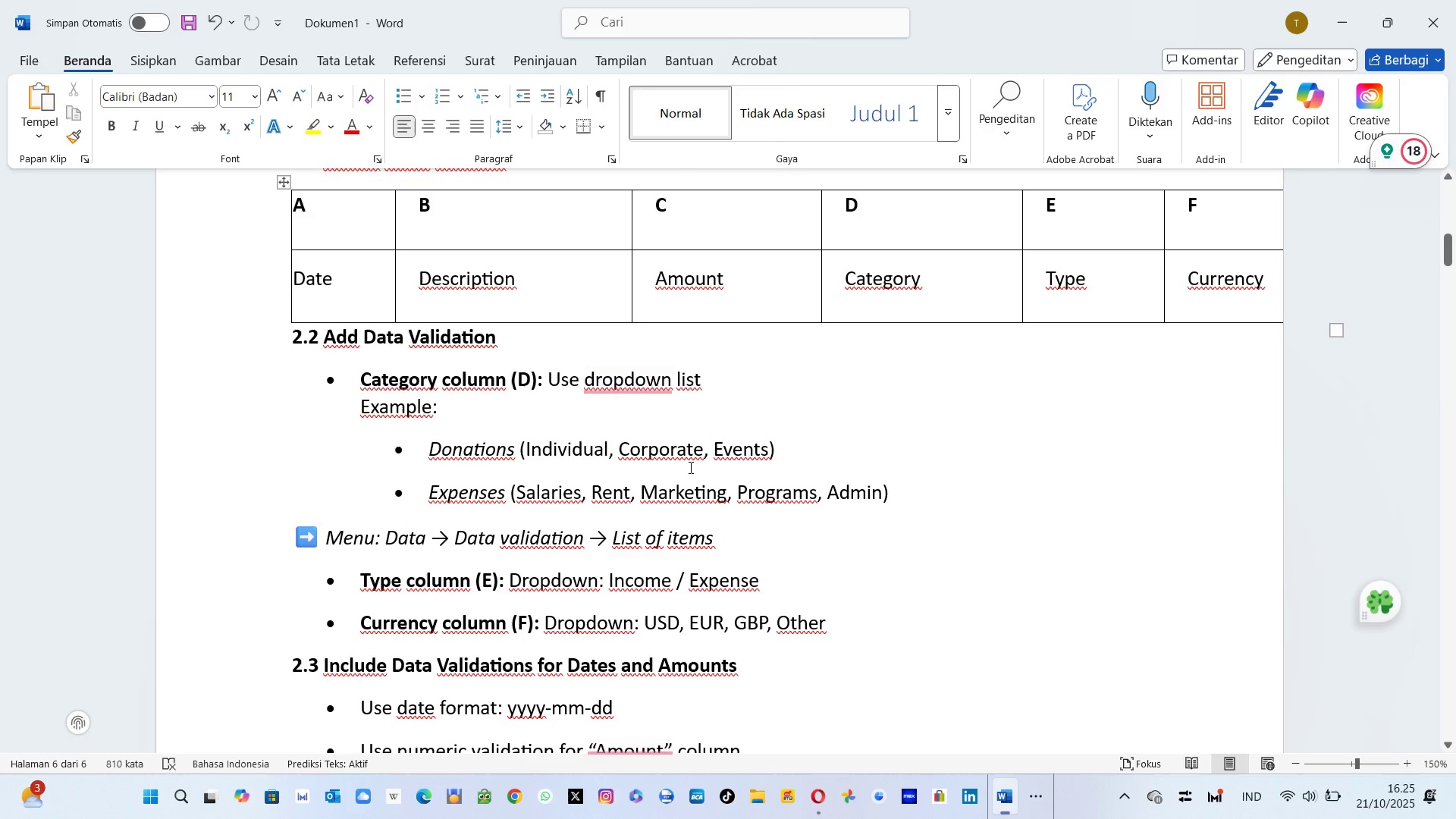 
wait(12.65)
 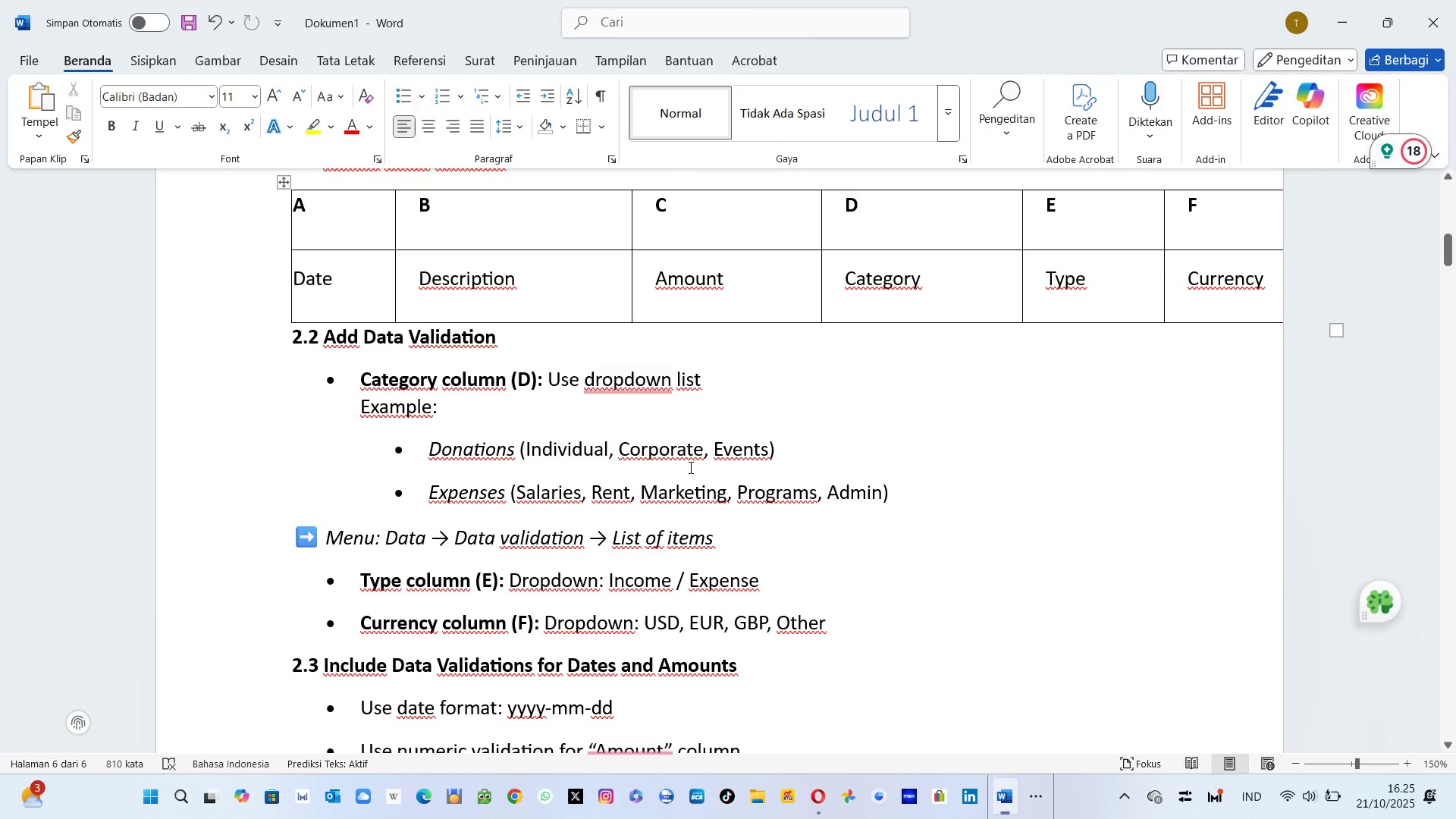 
scroll: coordinate [505, 478], scroll_direction: up, amount: 3.0
 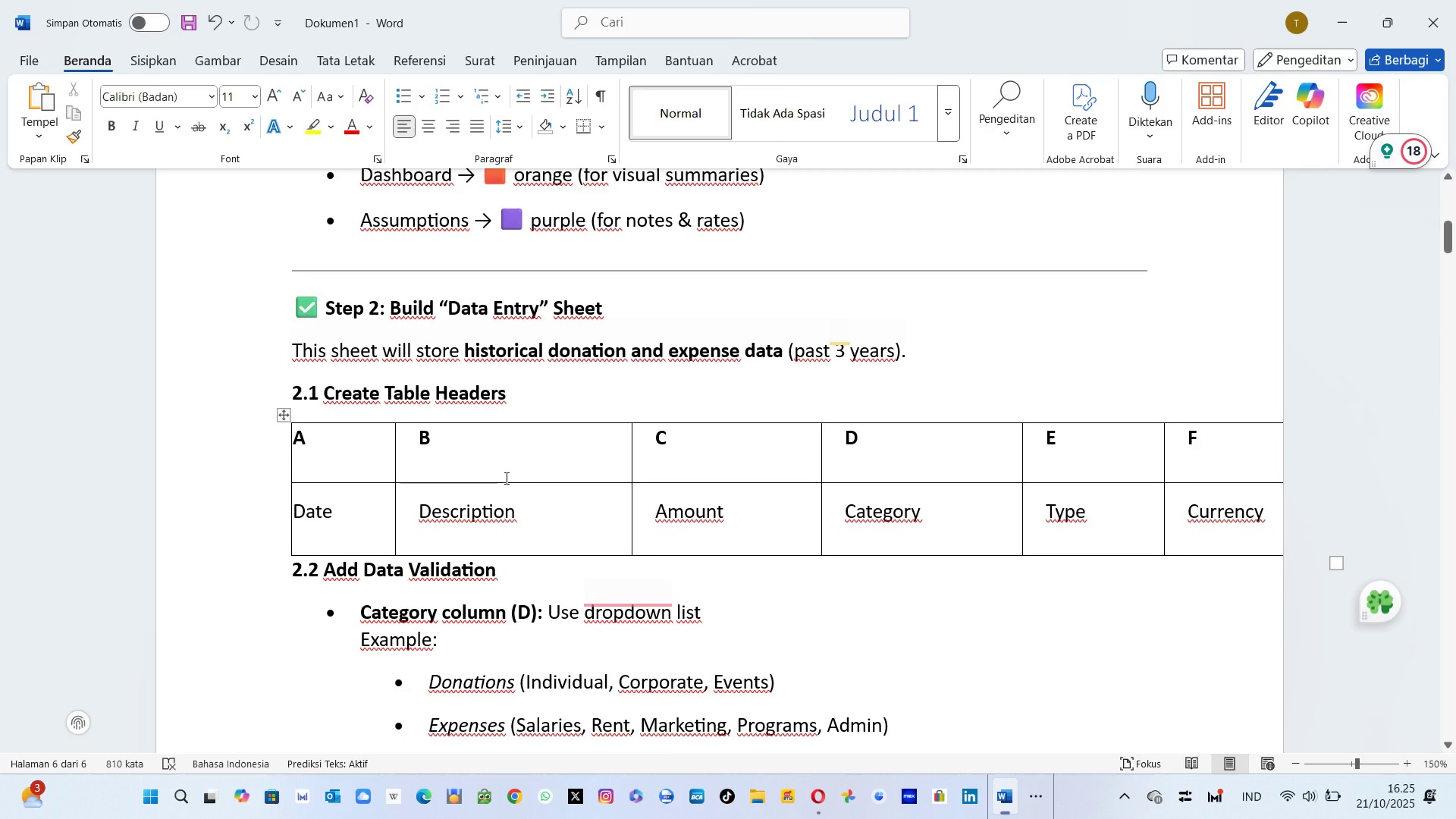 
scroll: coordinate [505, 478], scroll_direction: down, amount: 2.0
 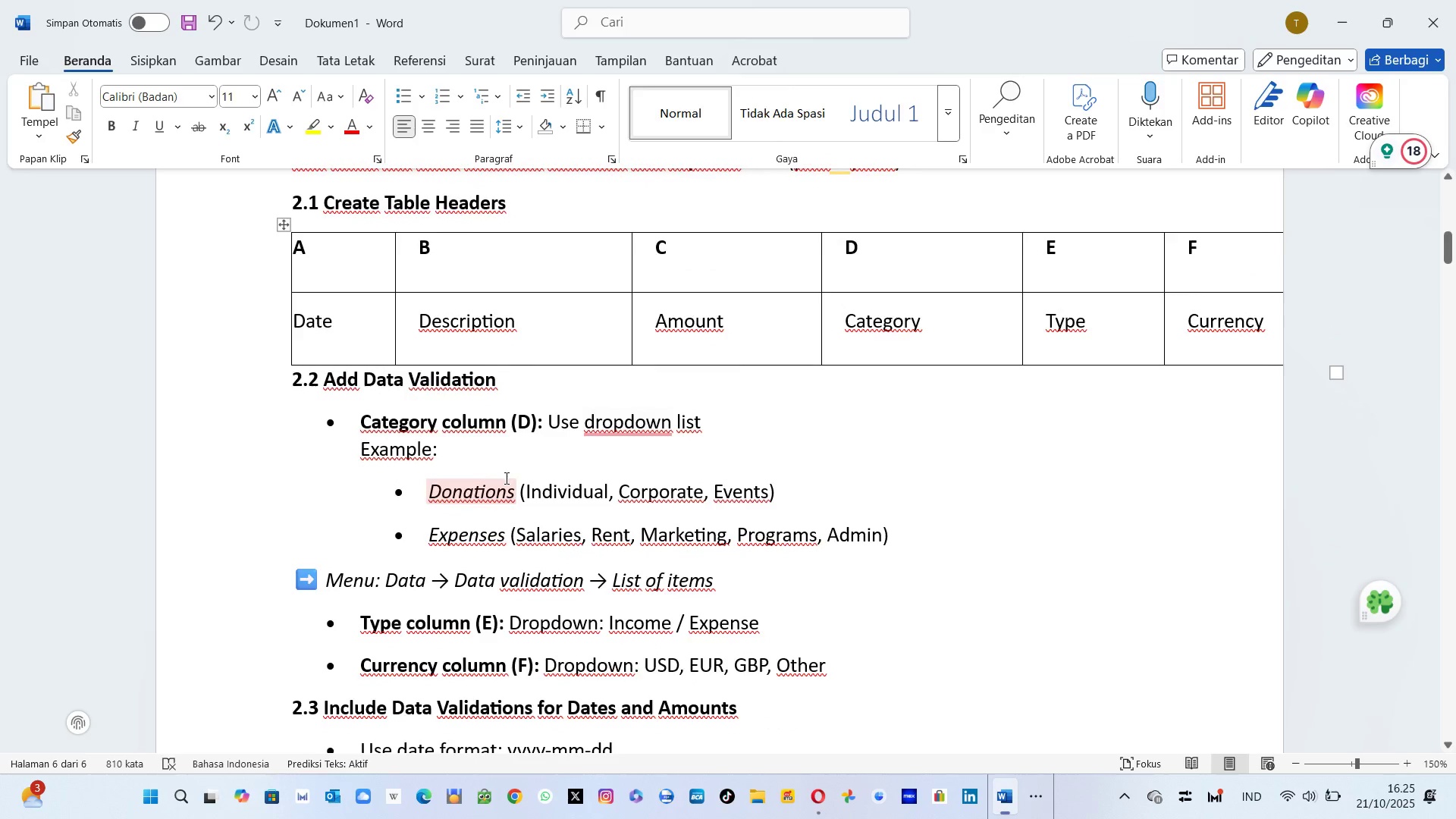 
scroll: coordinate [505, 478], scroll_direction: up, amount: 1.0
 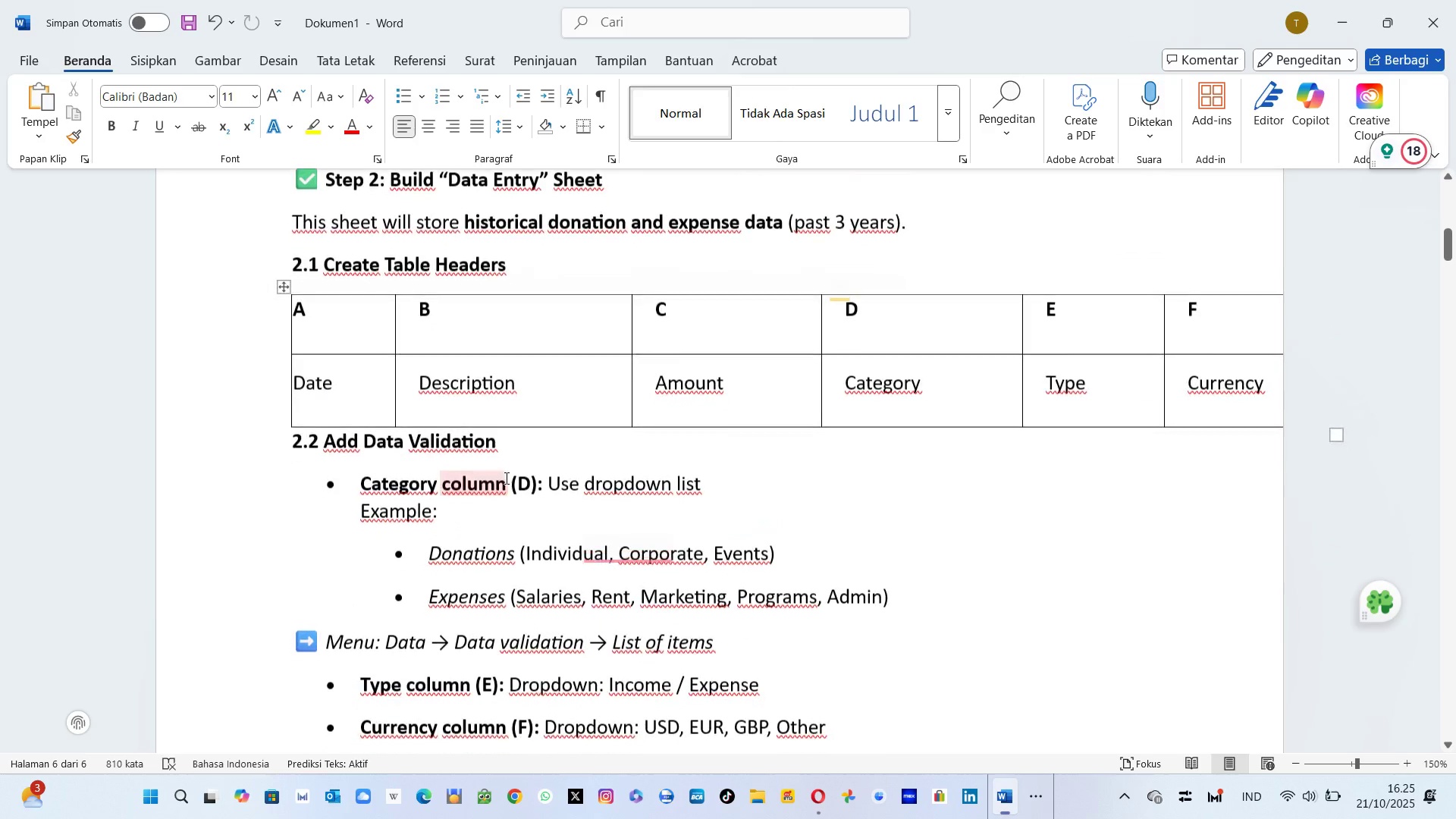 
key(Alt+AltLeft)
 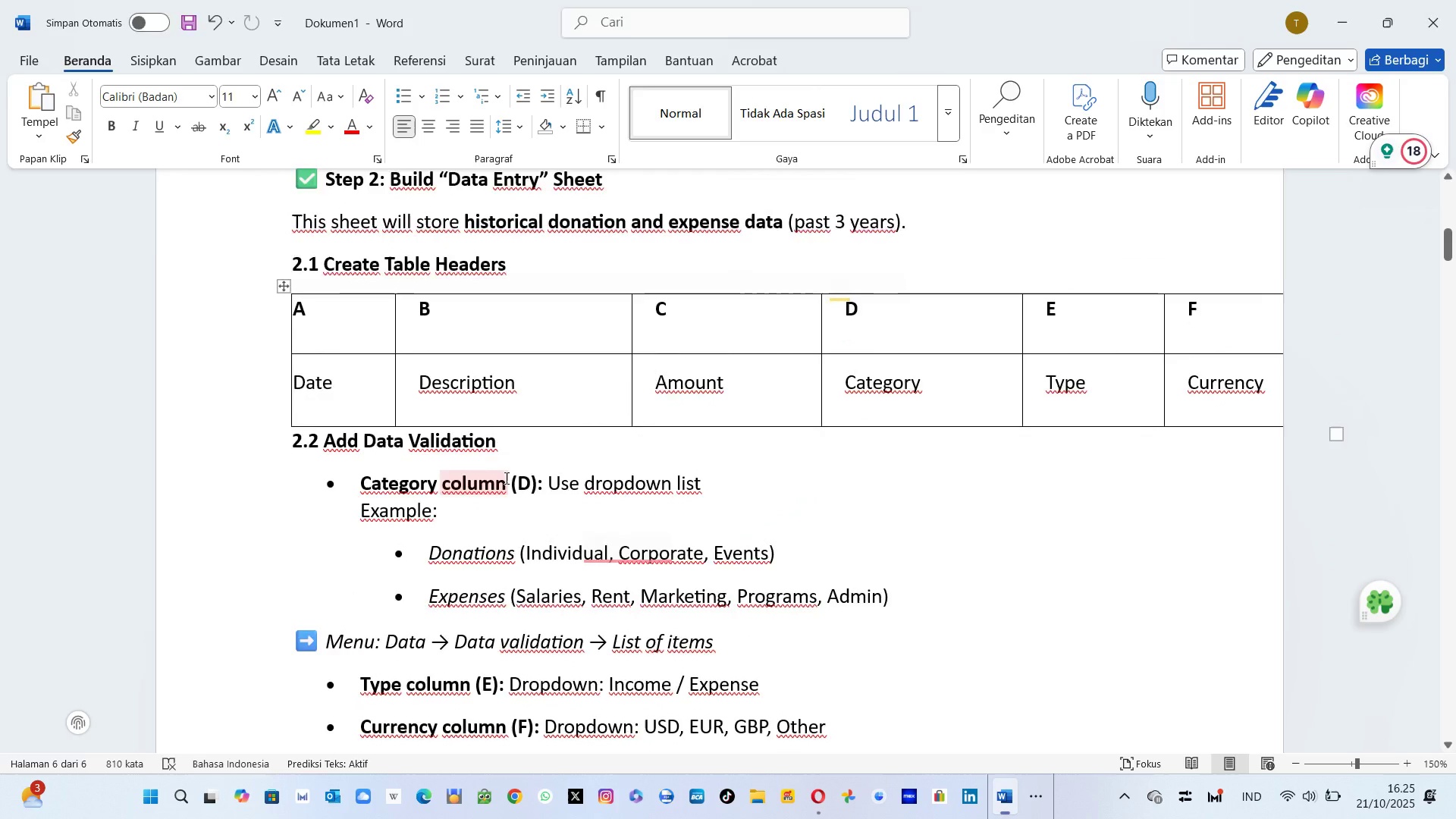 
key(Alt+Tab)
 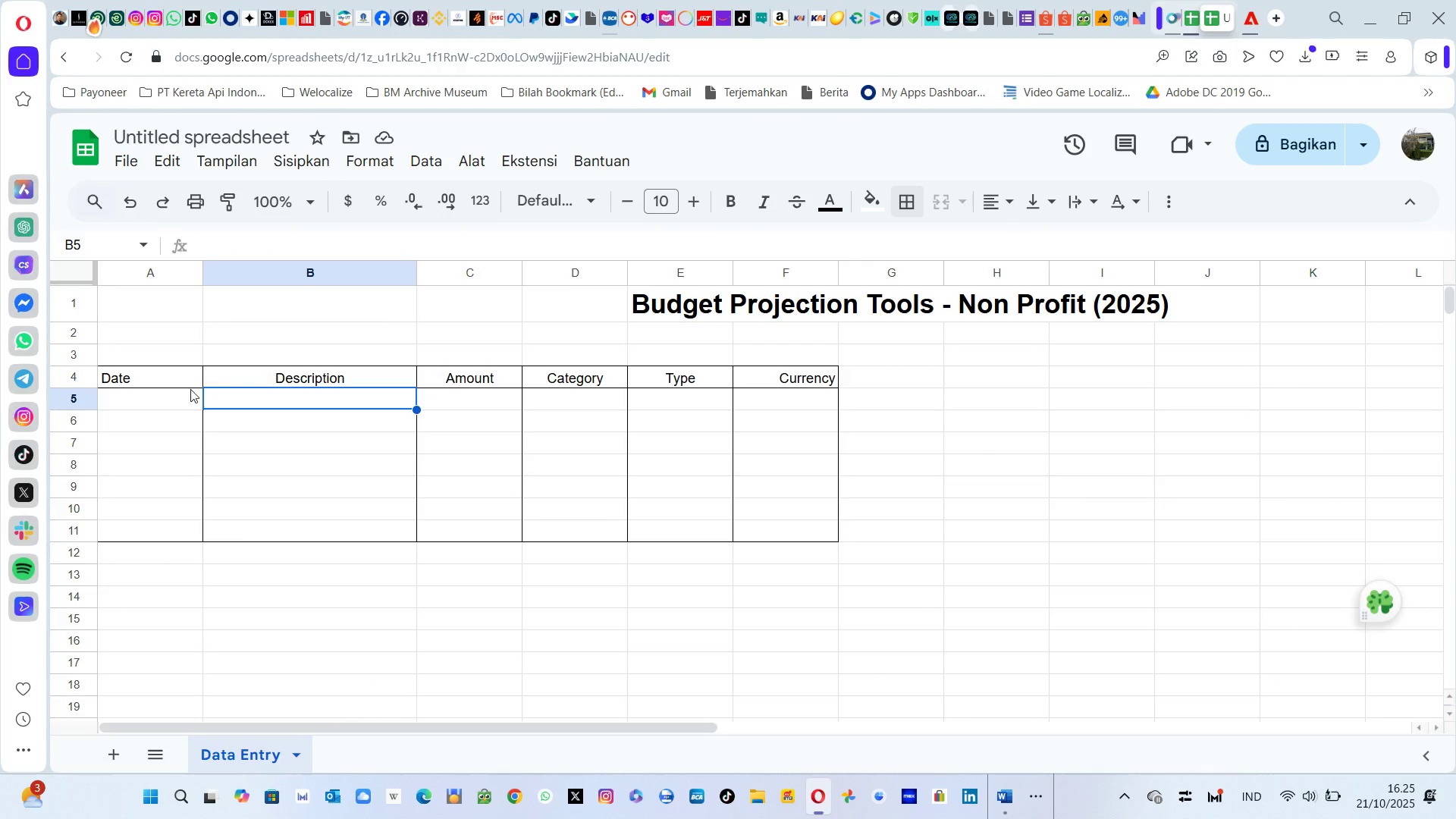 
left_click_drag(start_coordinate=[159, 381], to_coordinate=[788, 375])
 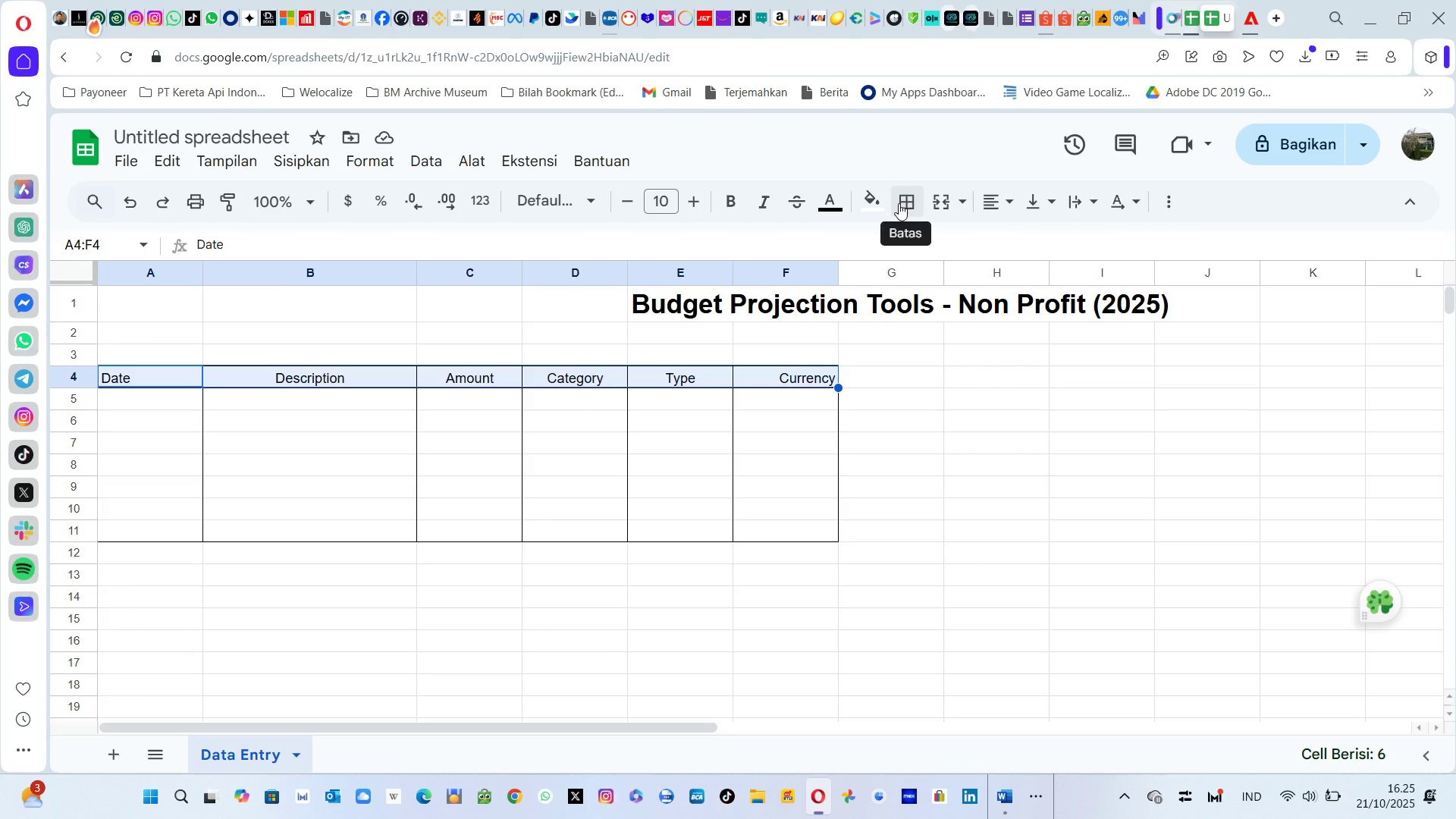 
left_click([887, 200])
 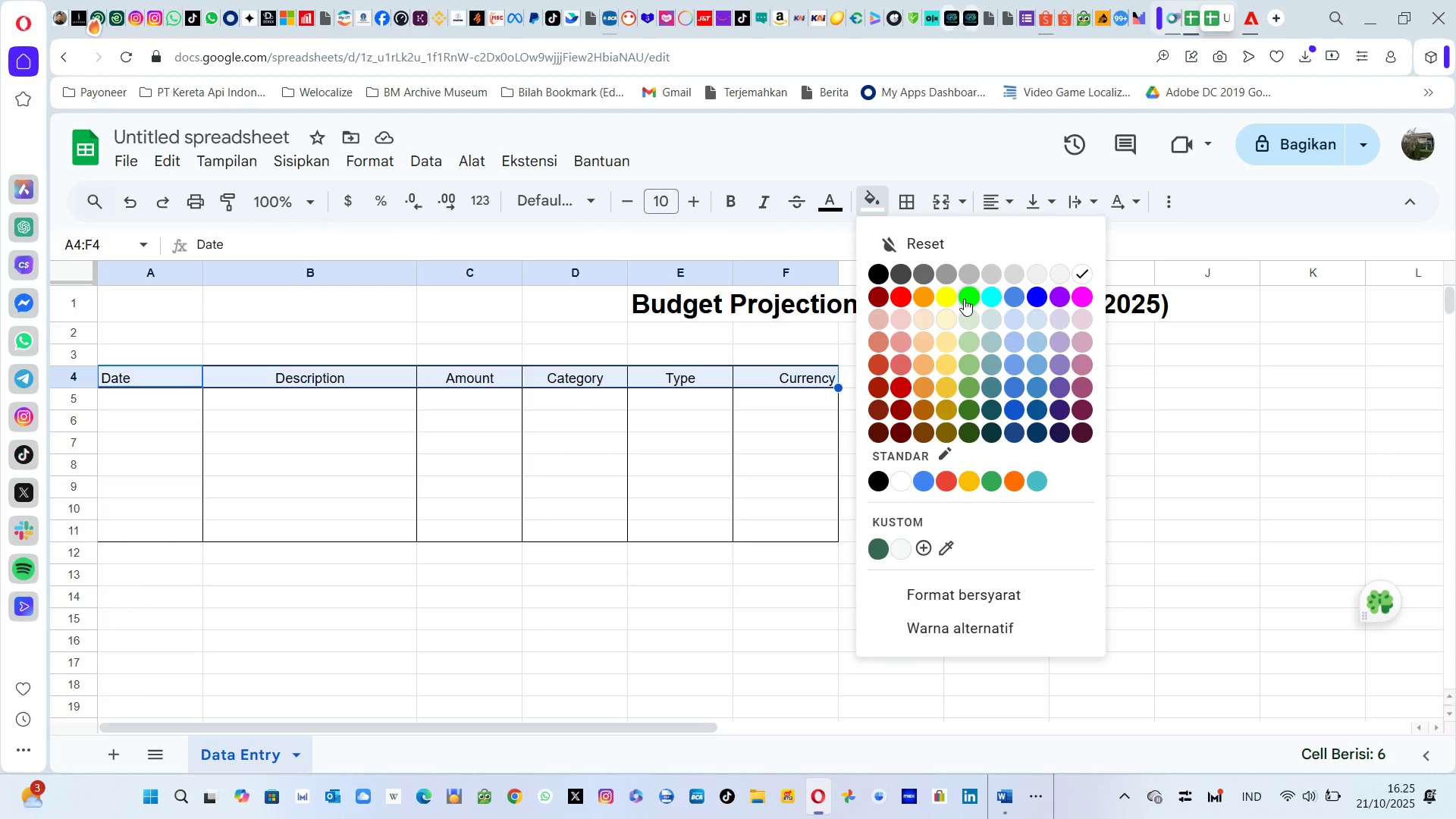 
left_click([964, 299])
 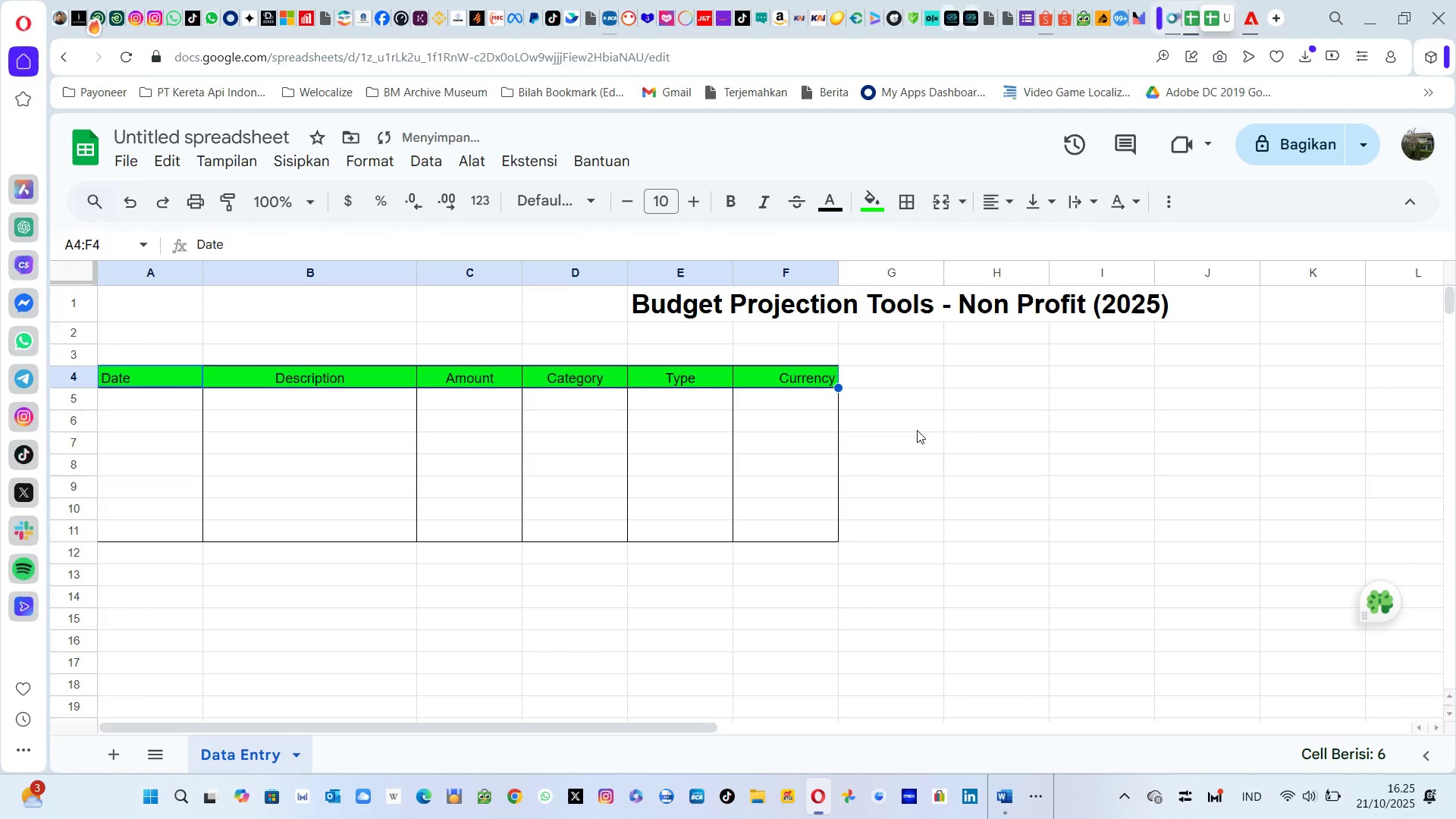 
left_click([866, 453])
 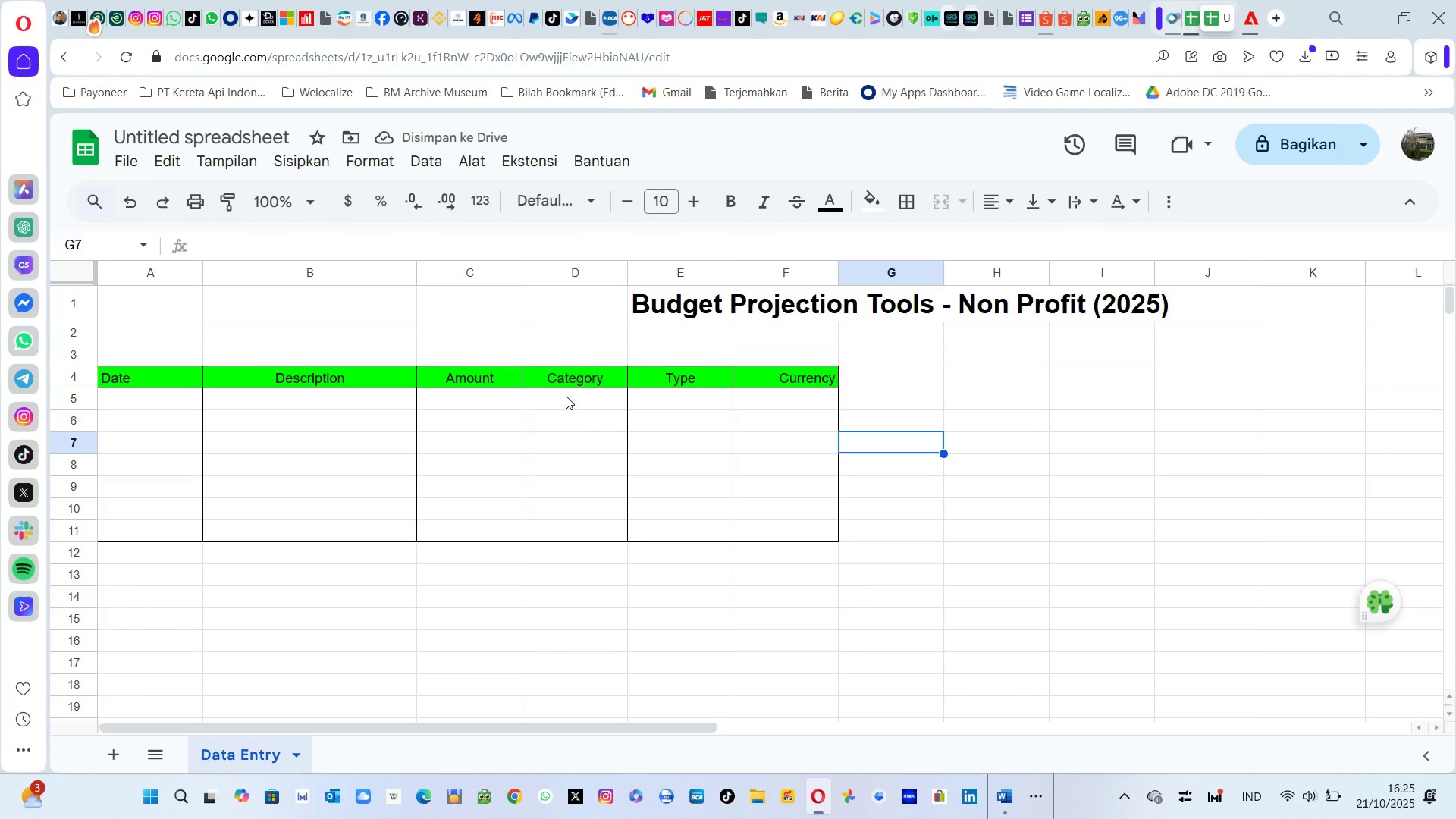 
left_click_drag(start_coordinate=[626, 275], to_coordinate=[734, 275])
 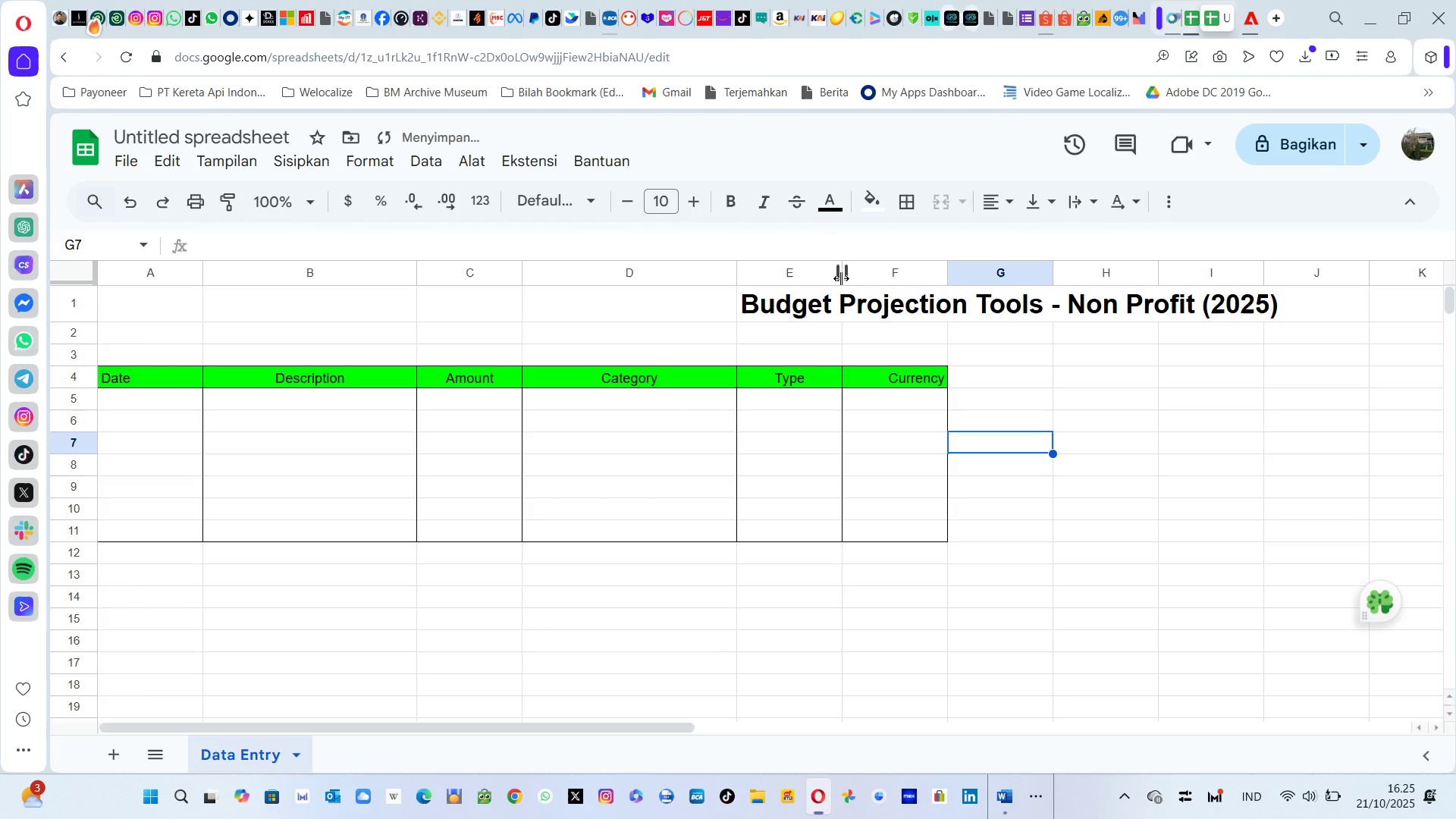 
left_click_drag(start_coordinate=[841, 276], to_coordinate=[946, 274])
 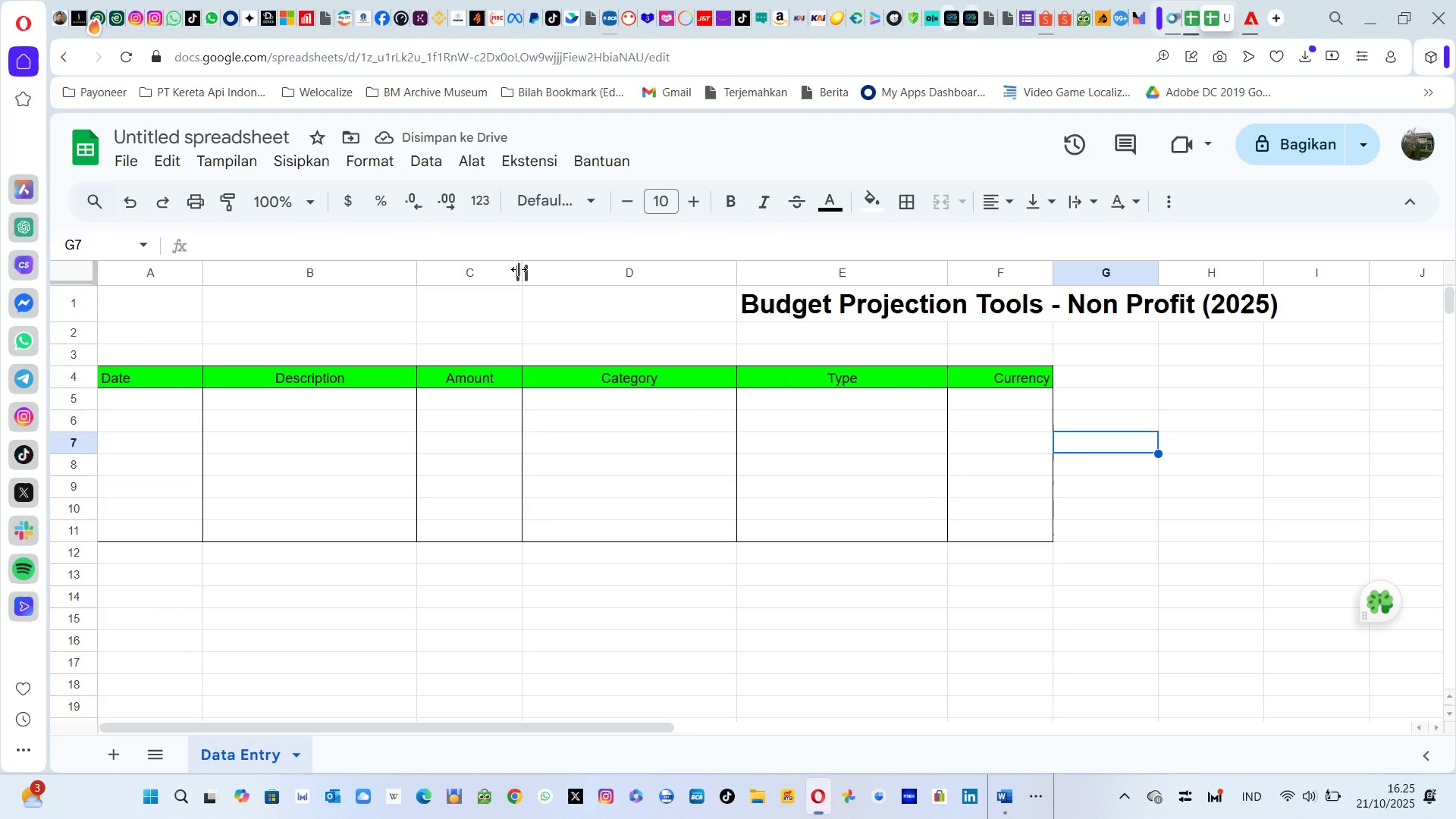 
wait(6.68)
 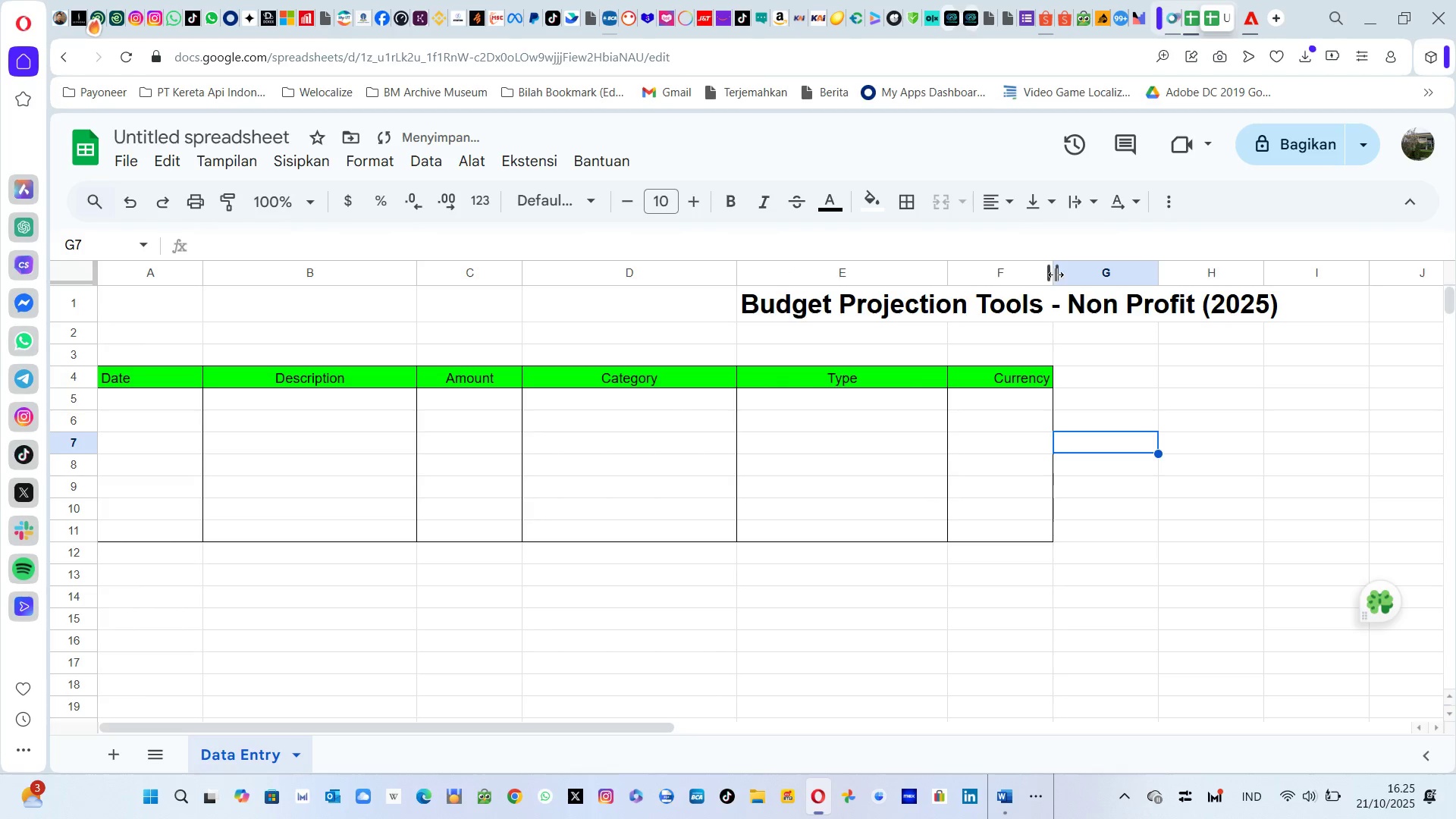 
left_click([614, 400])
 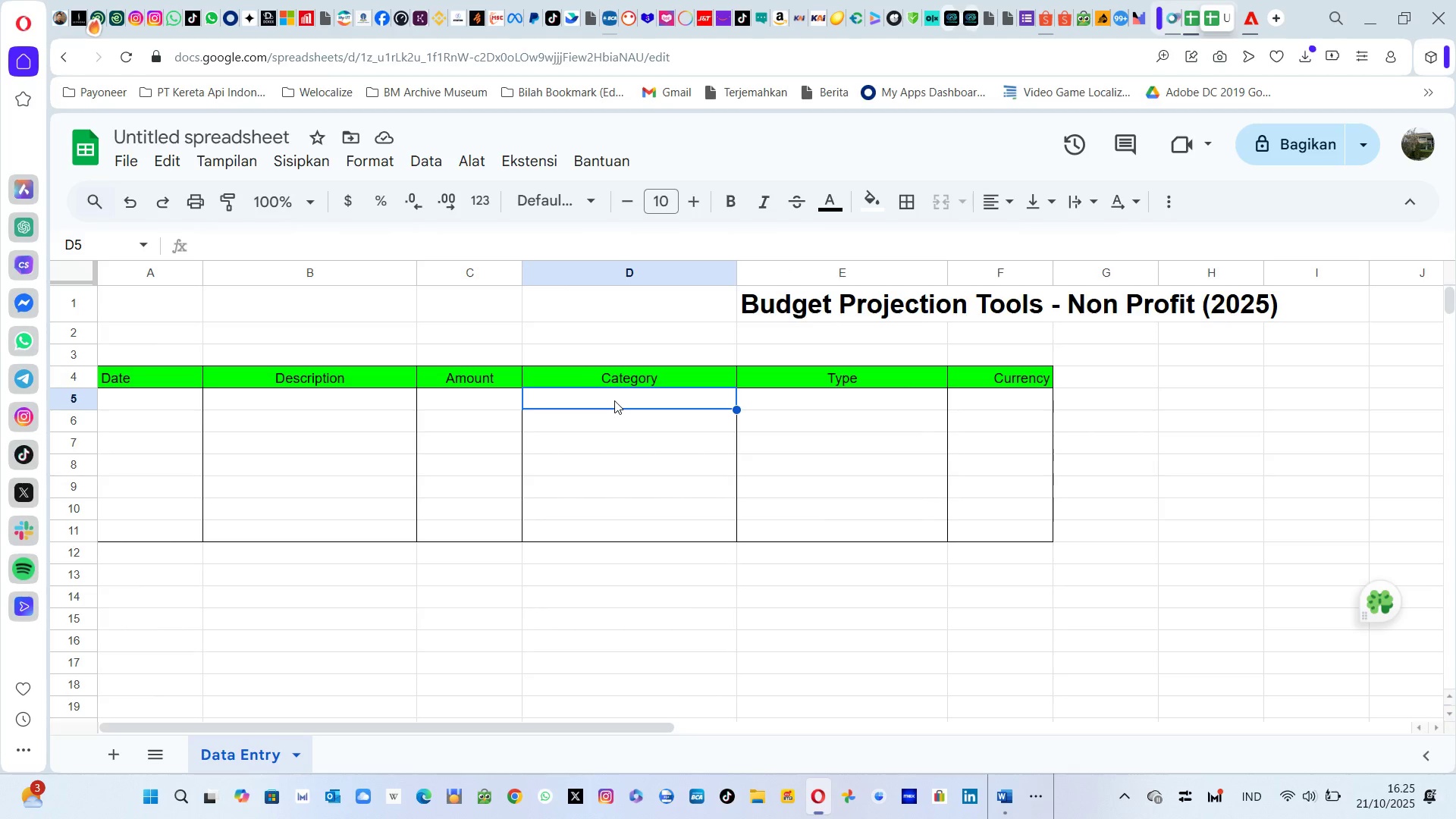 
wait(5.48)
 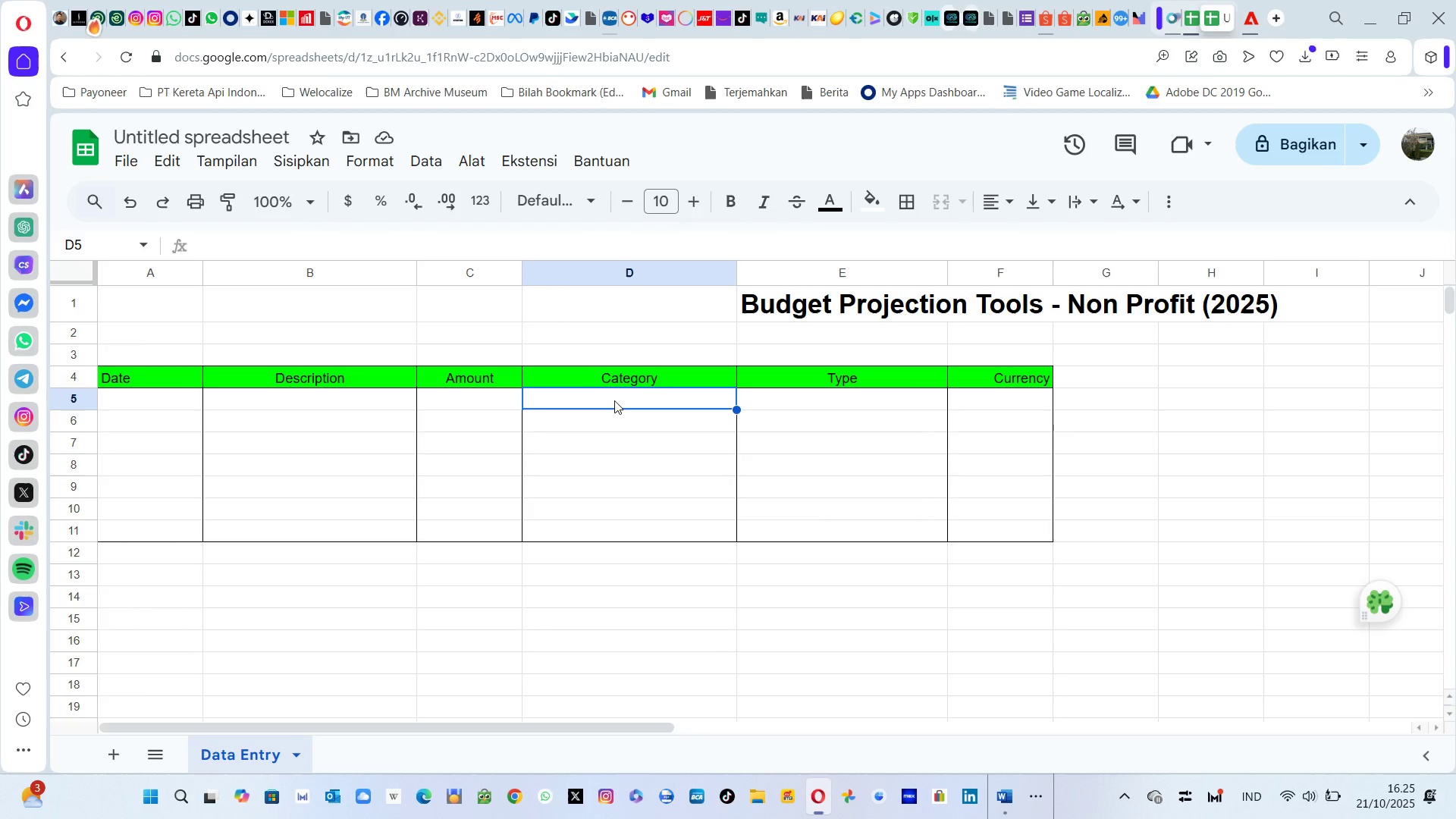 
left_click([1168, 213])
 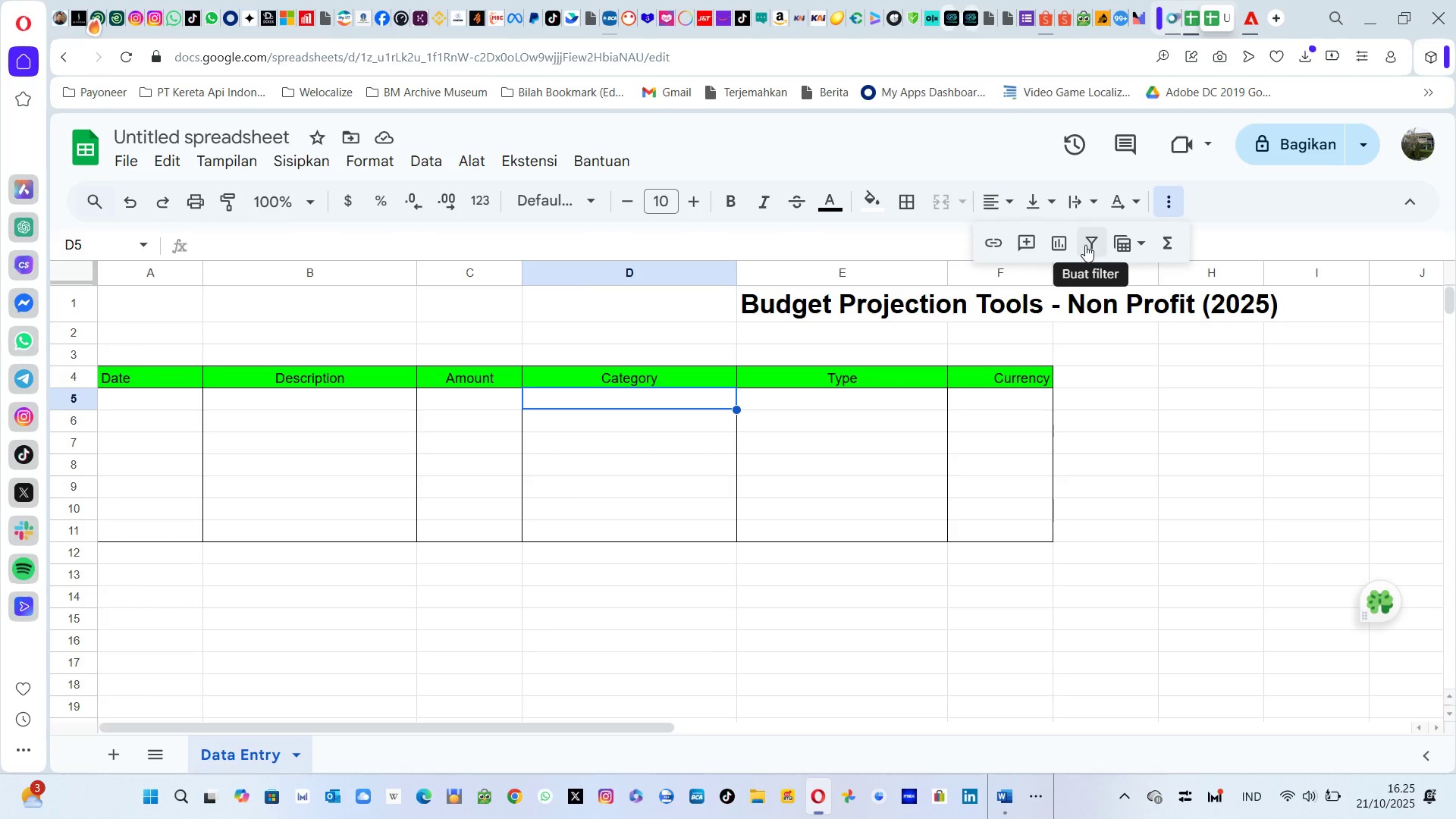 
left_click([1148, 246])
 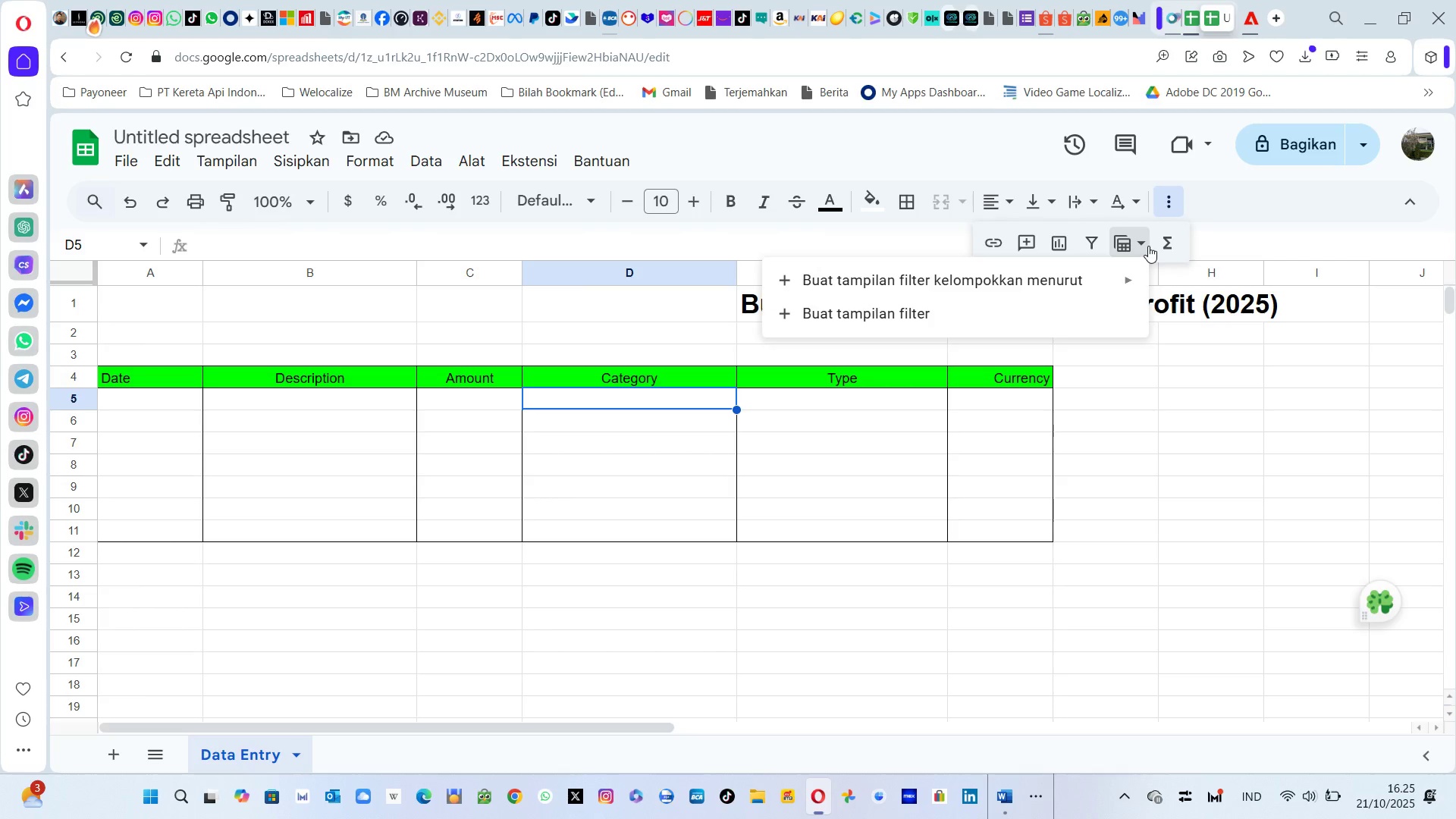 
left_click([1148, 246])
 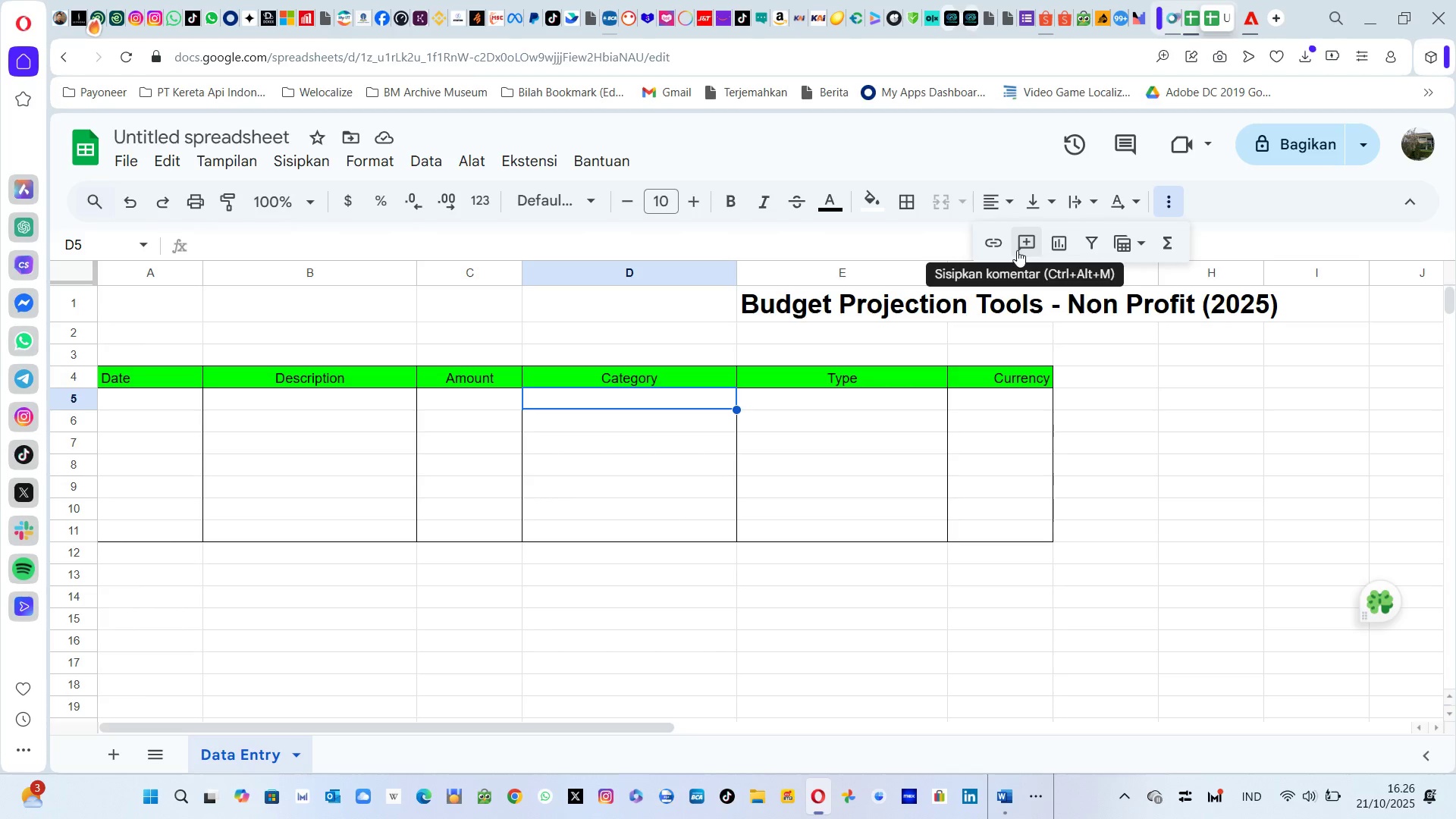 
wait(5.85)
 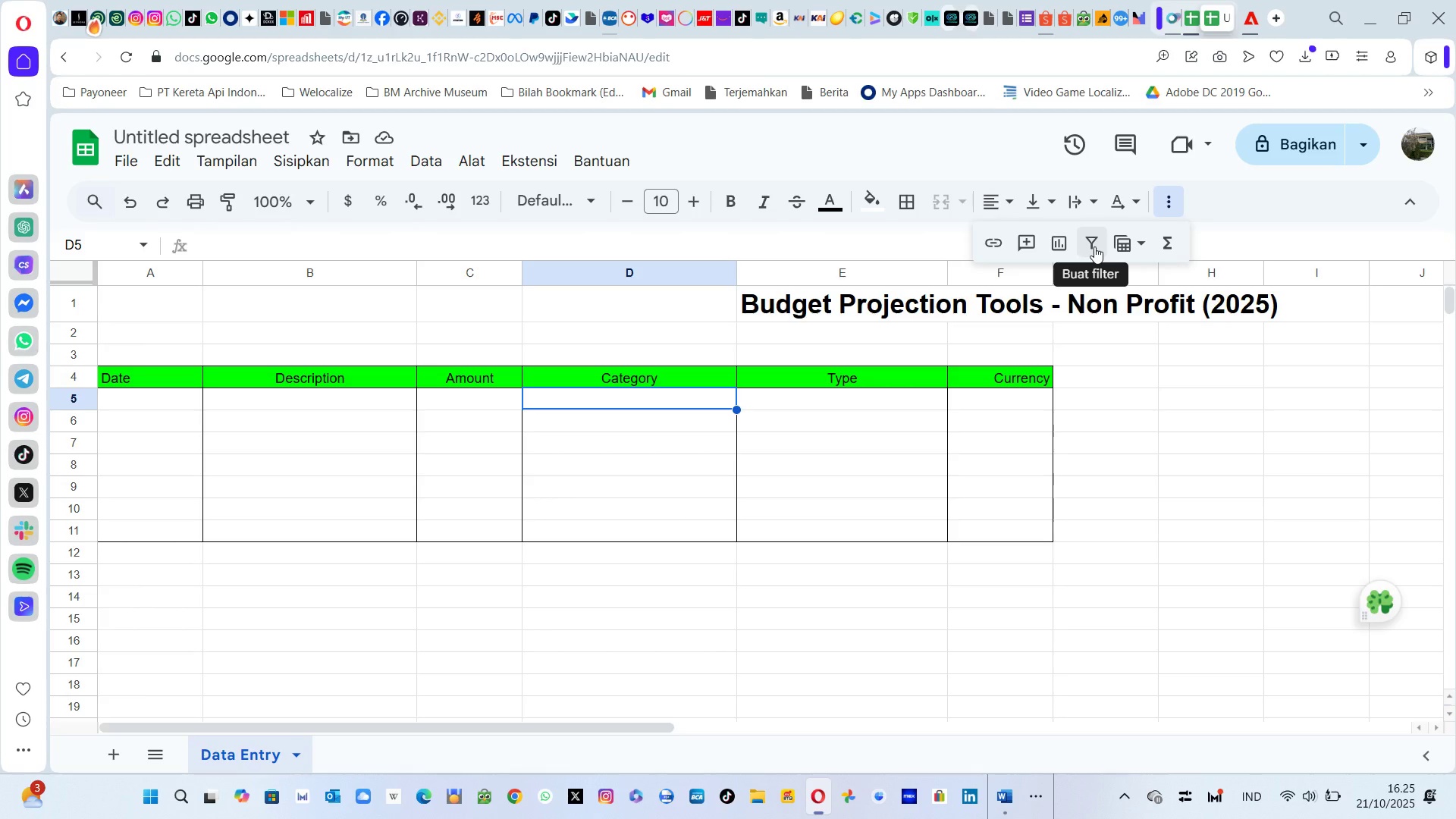 
left_click([1161, 196])
 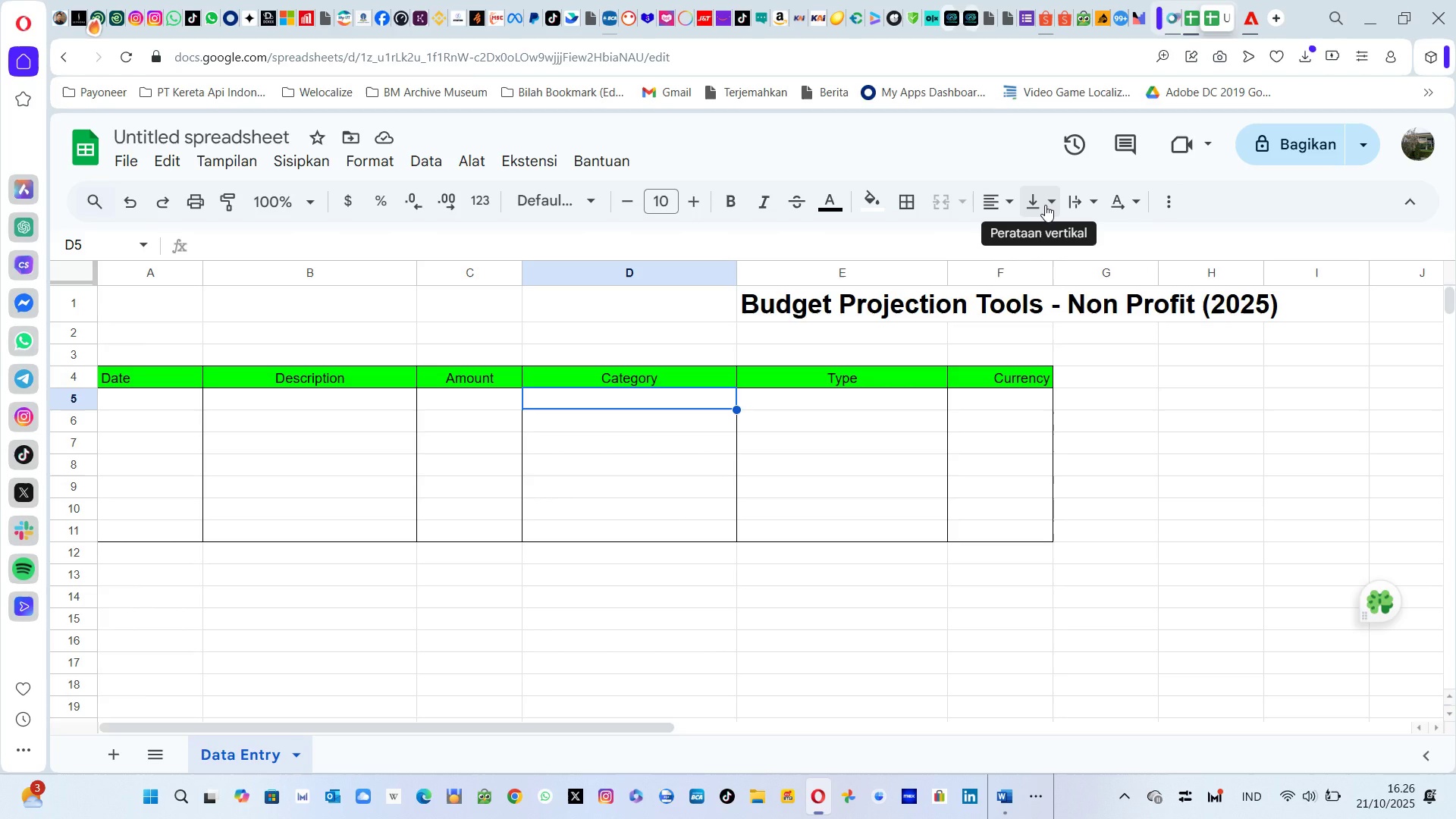 
wait(9.11)
 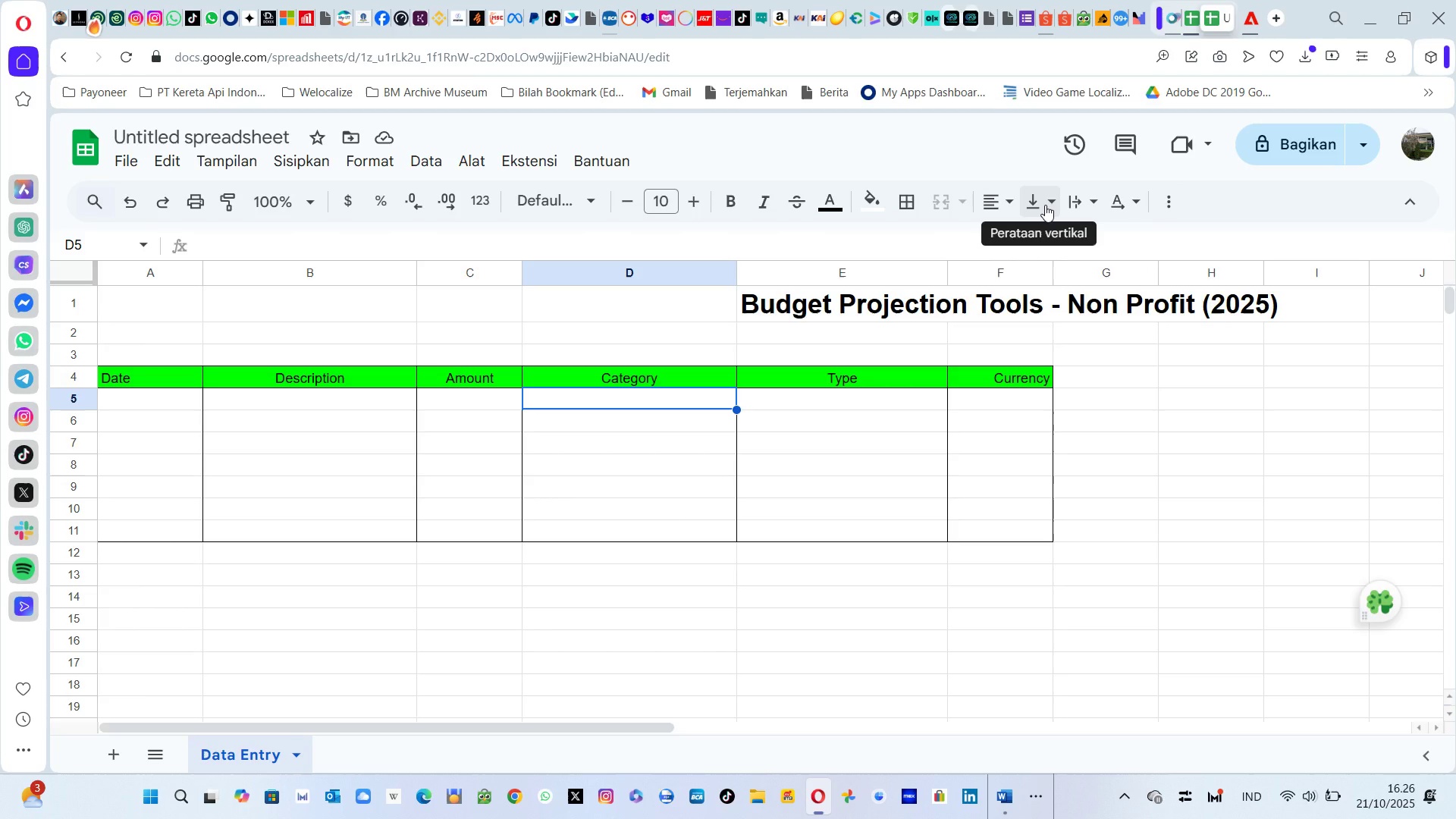 
left_click([587, 202])
 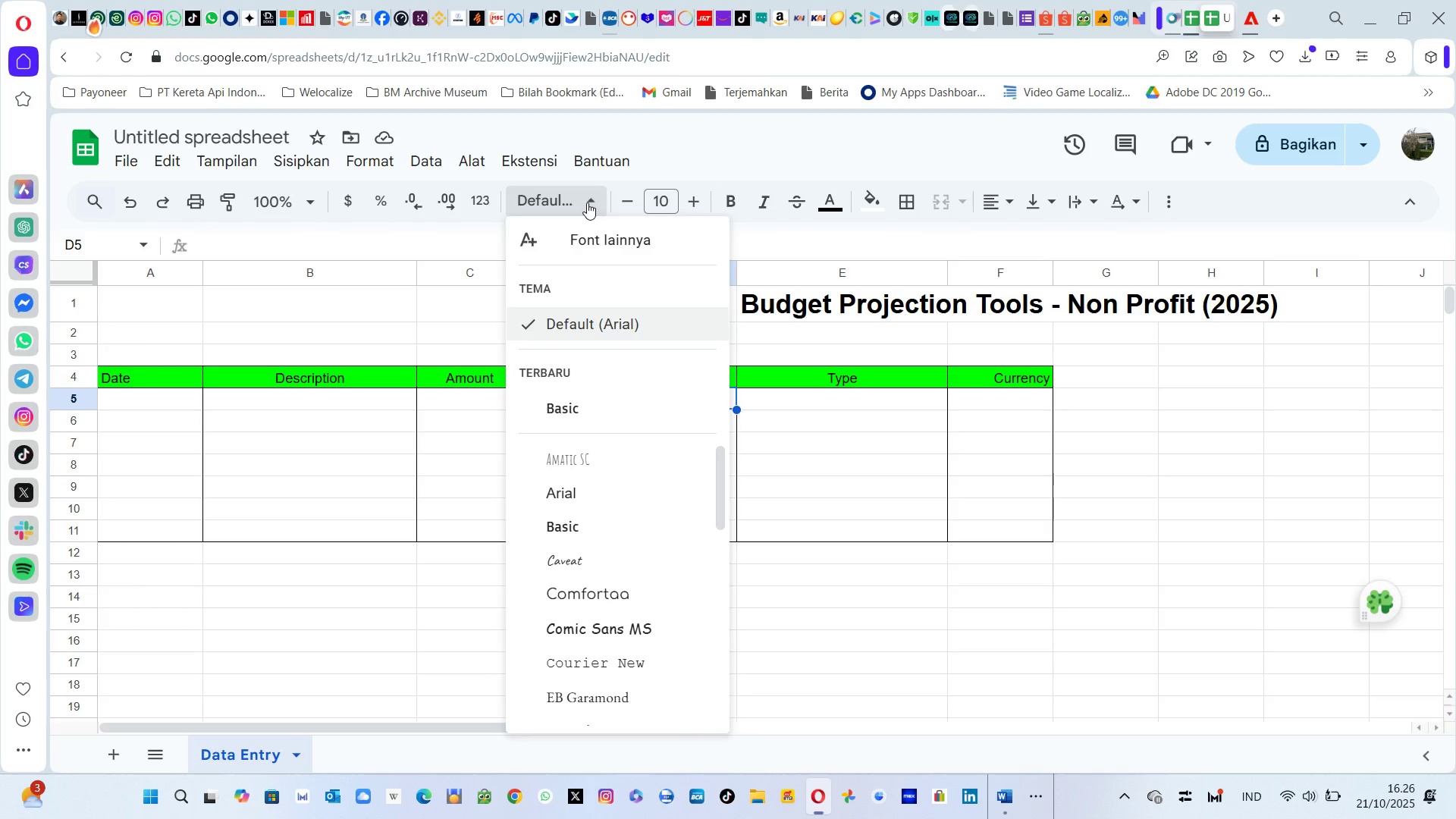 
left_click([587, 202])
 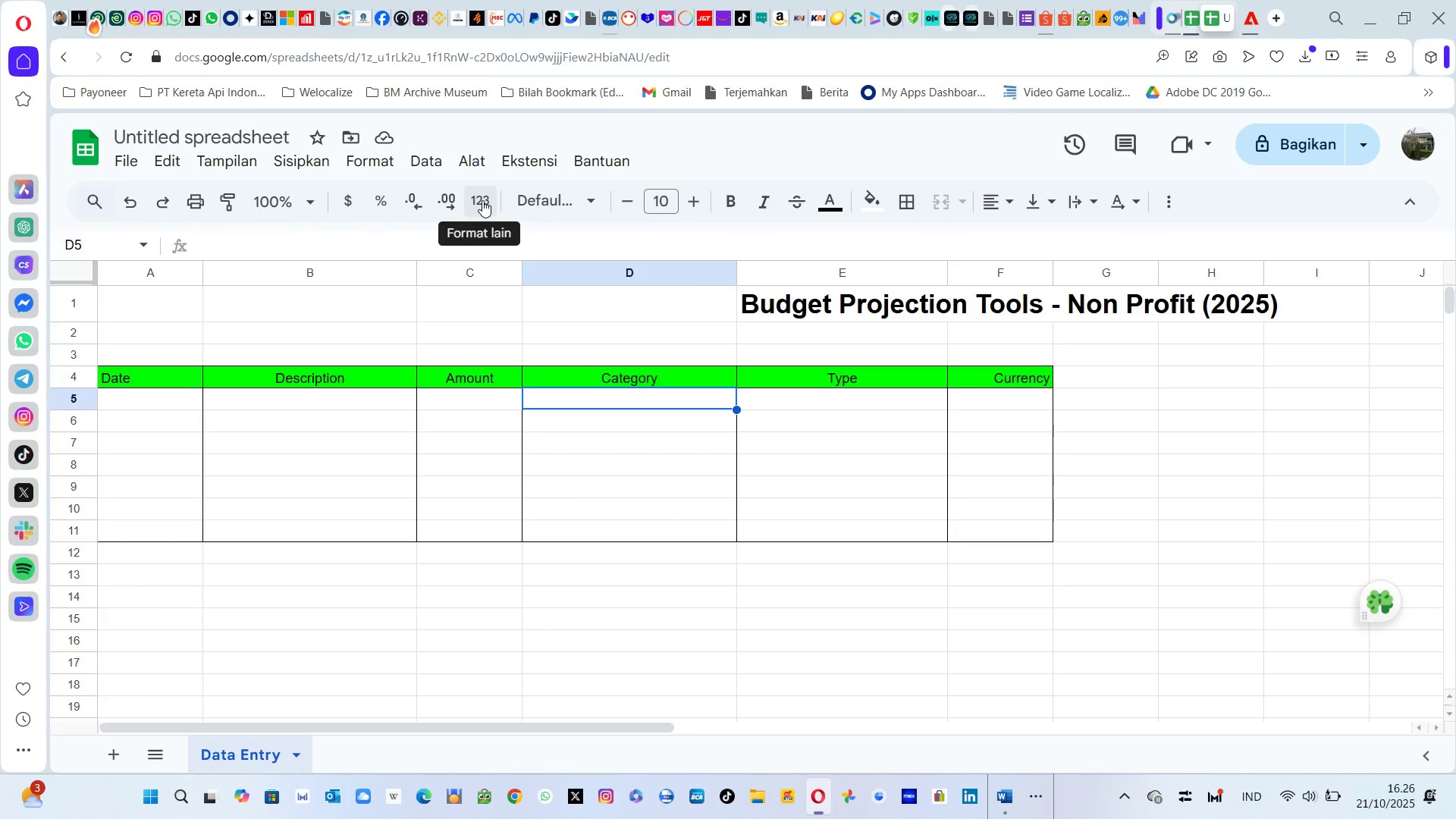 
left_click([419, 163])
 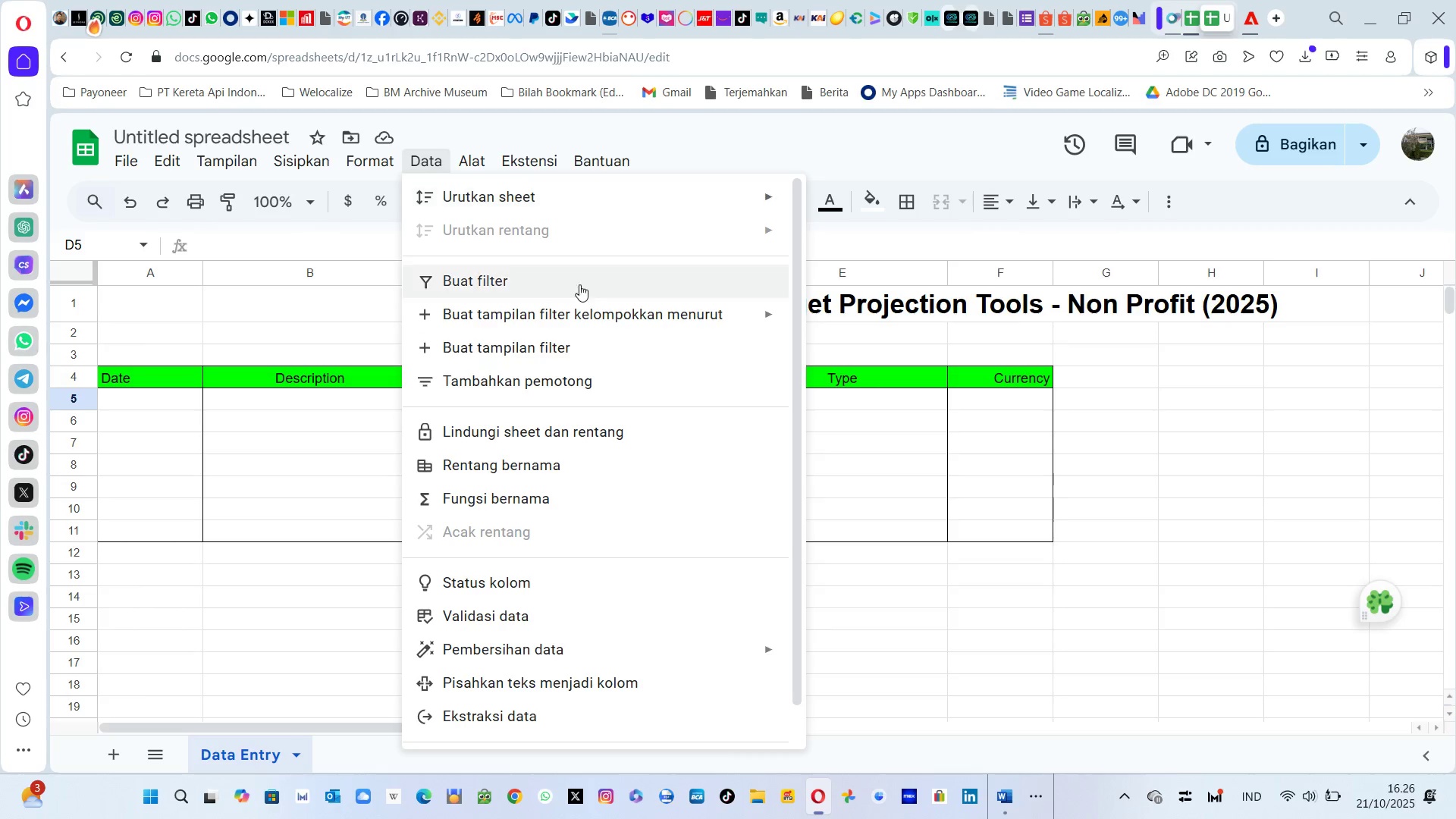 
wait(10.28)
 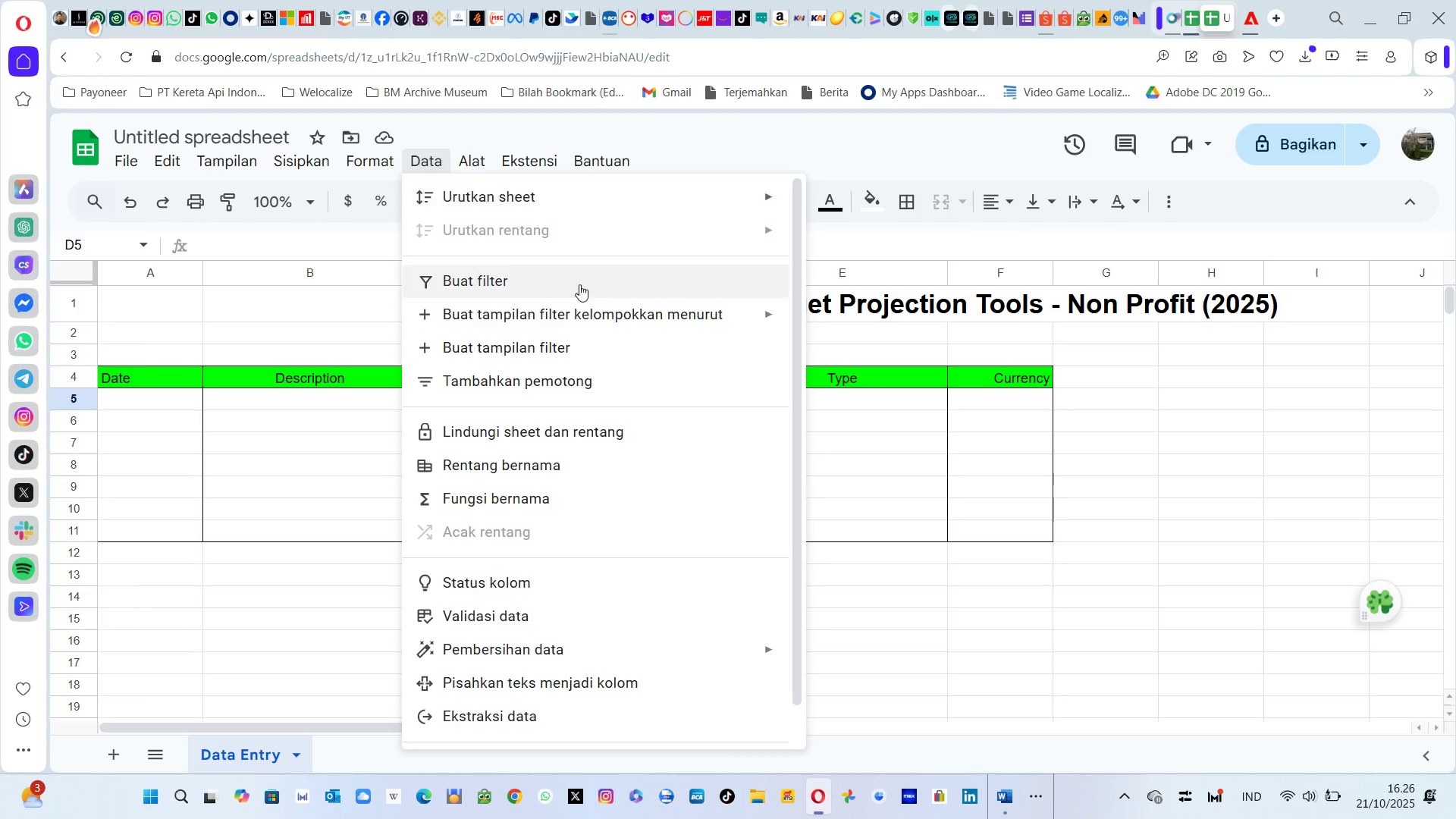 
left_click([567, 615])
 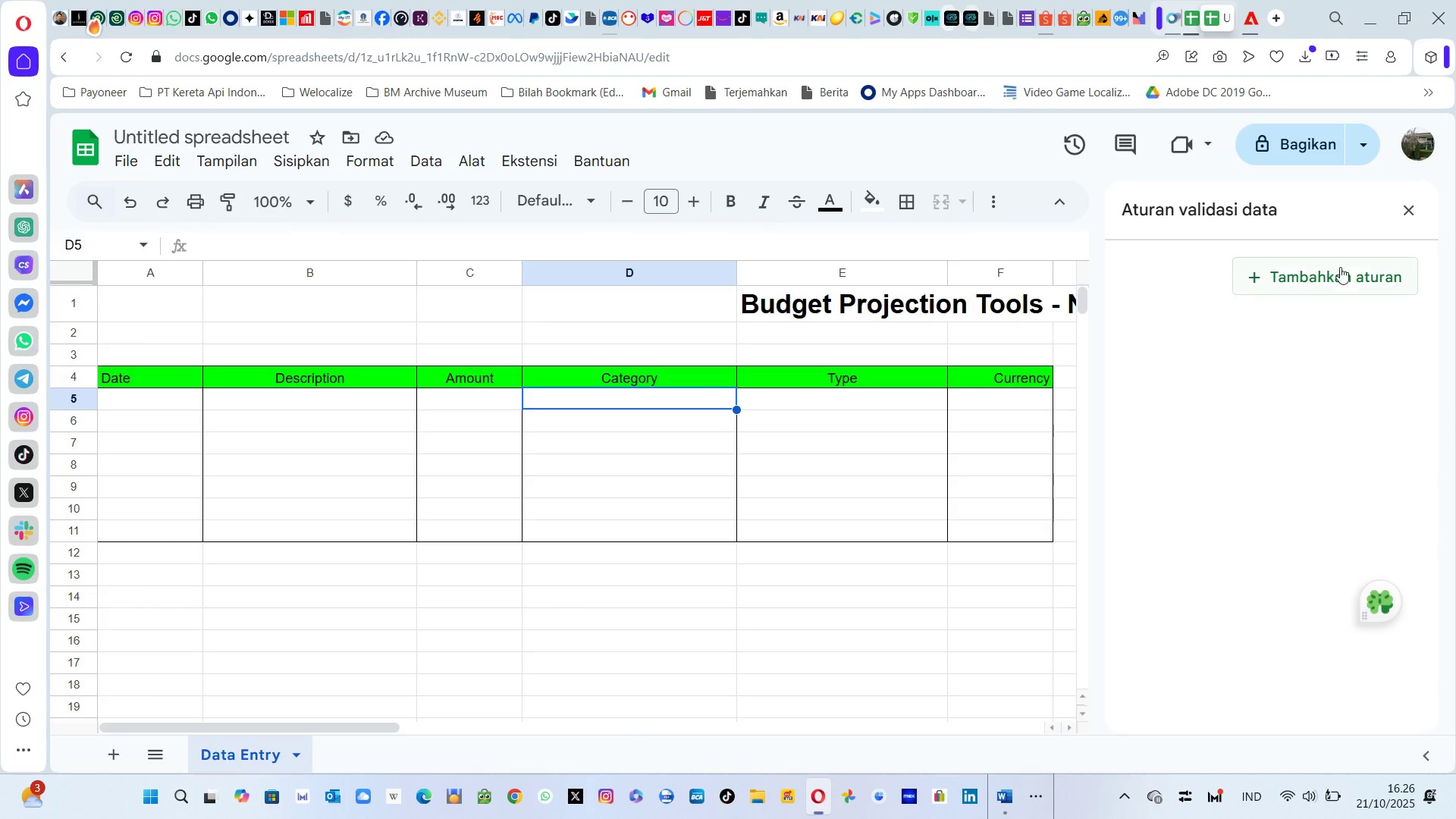 
left_click([1338, 282])
 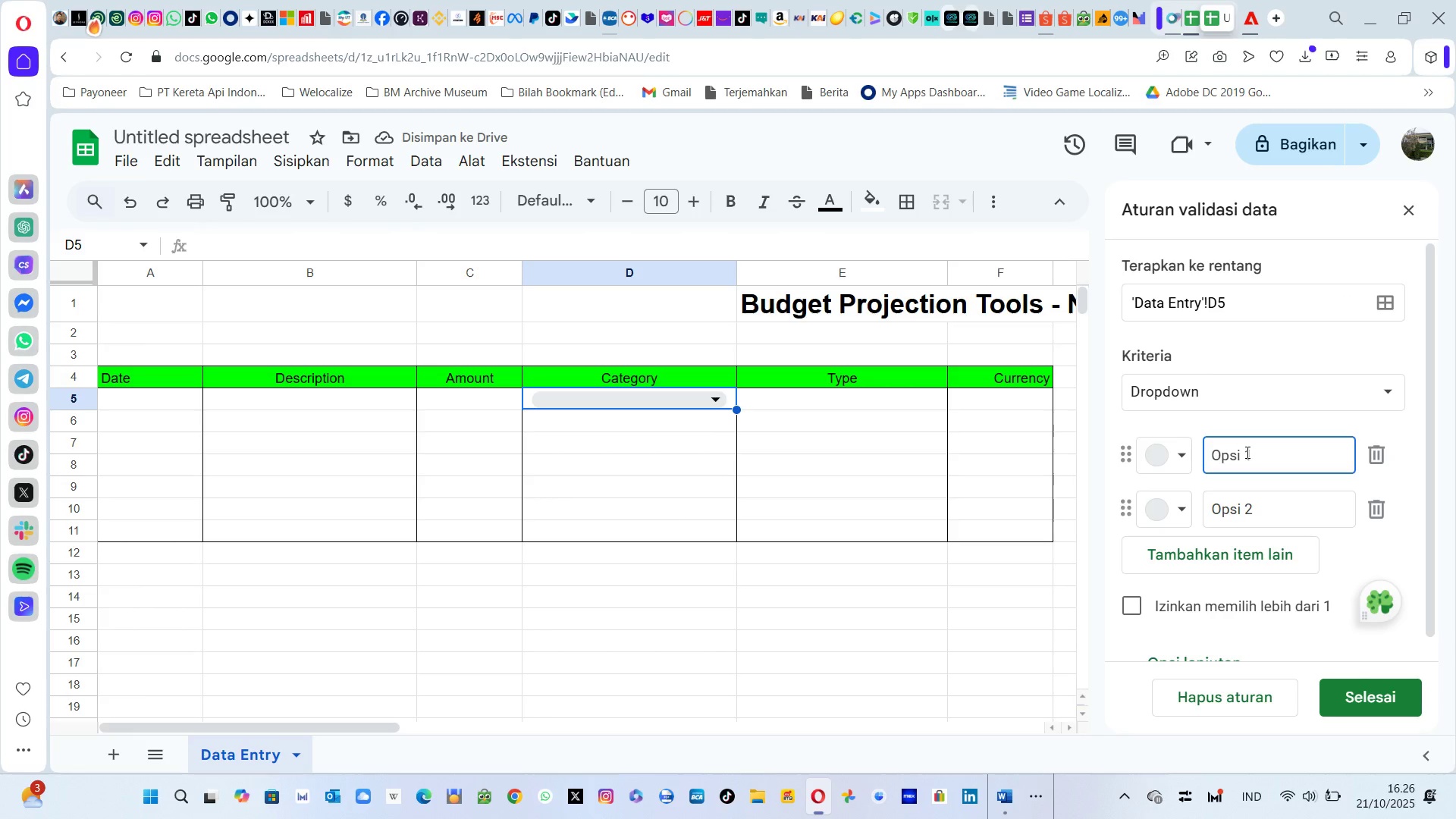 
wait(5.24)
 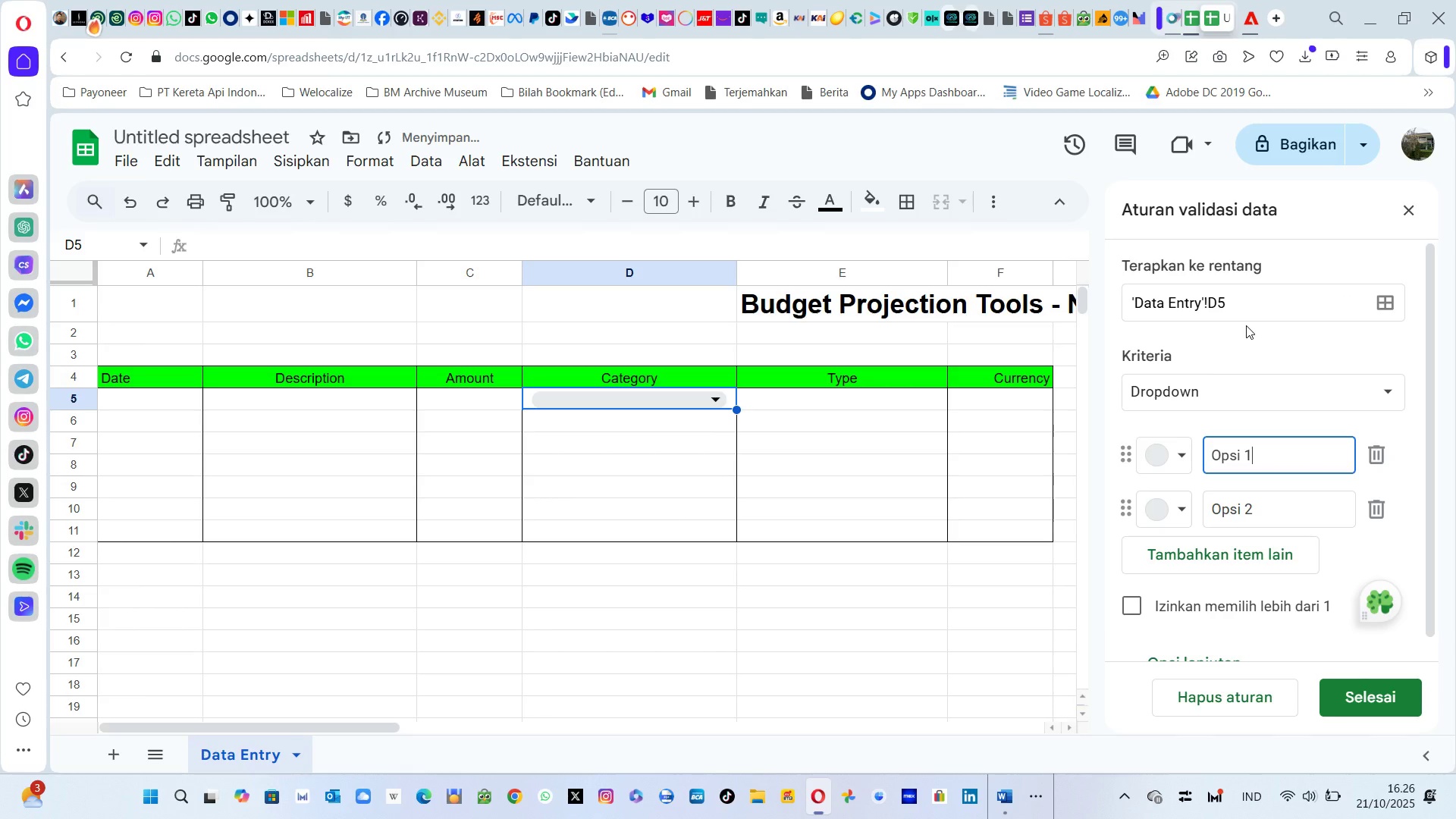 
left_click([1265, 452])
 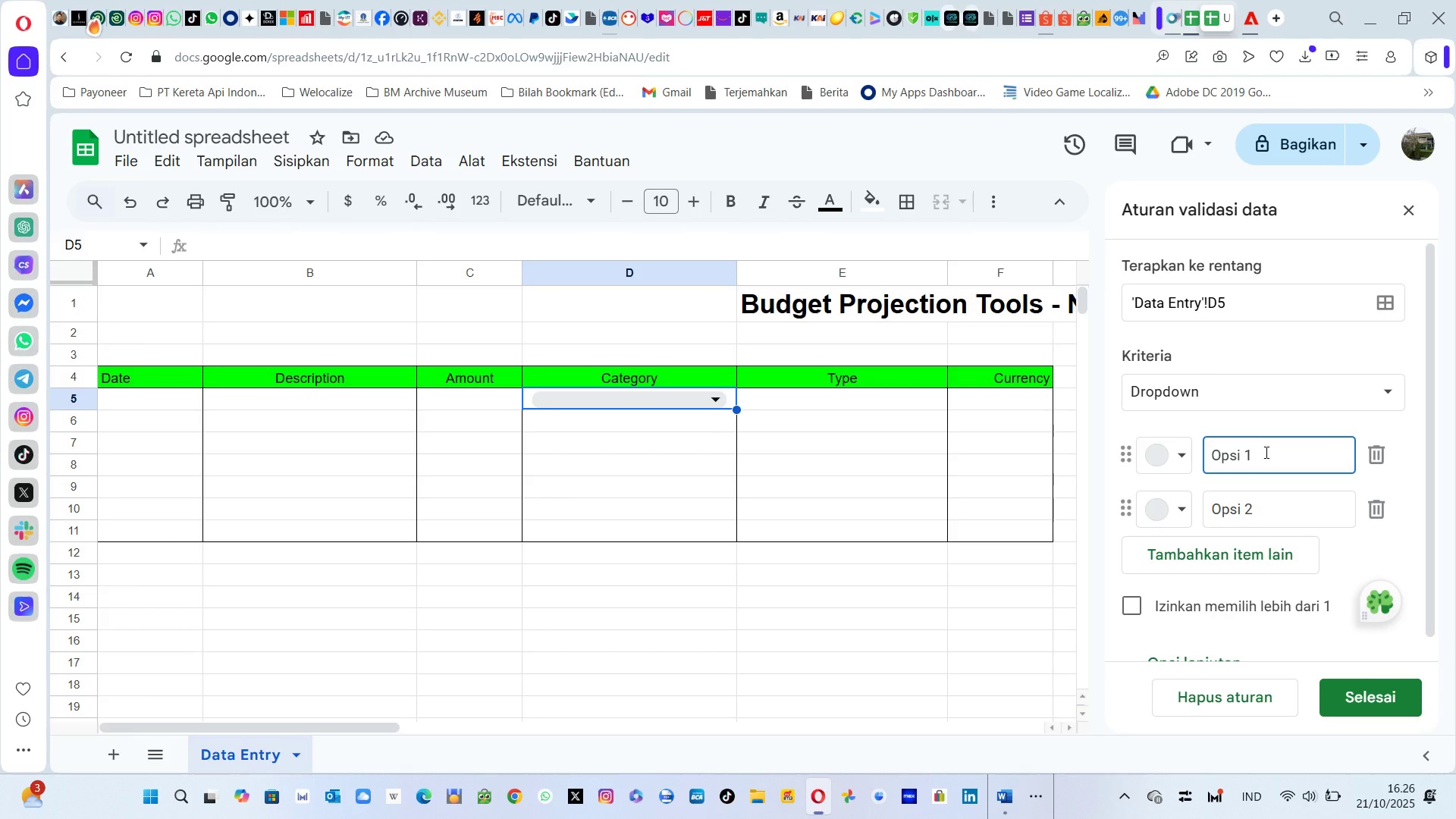 
key(Backspace)
 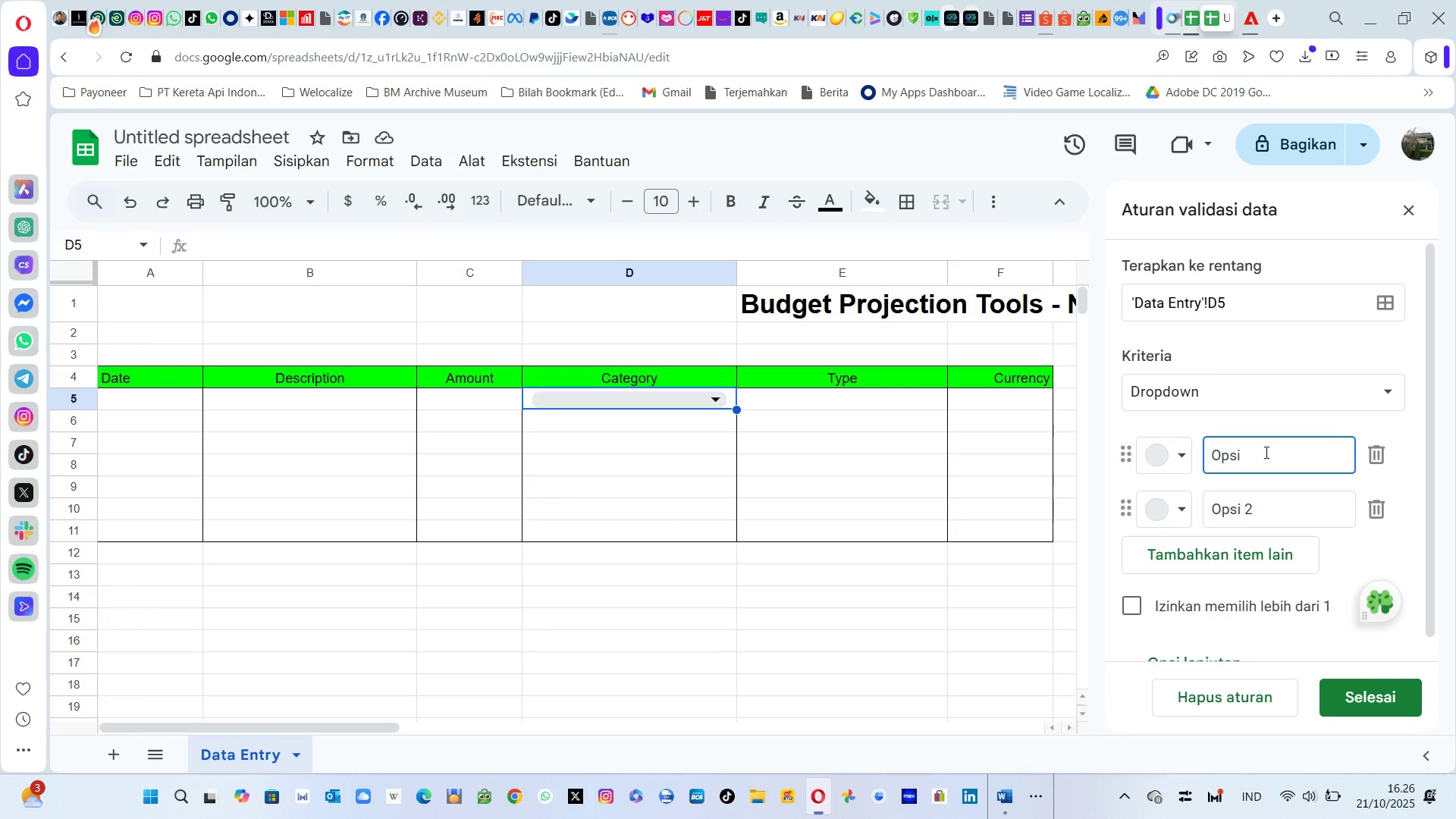 
key(Backspace)
 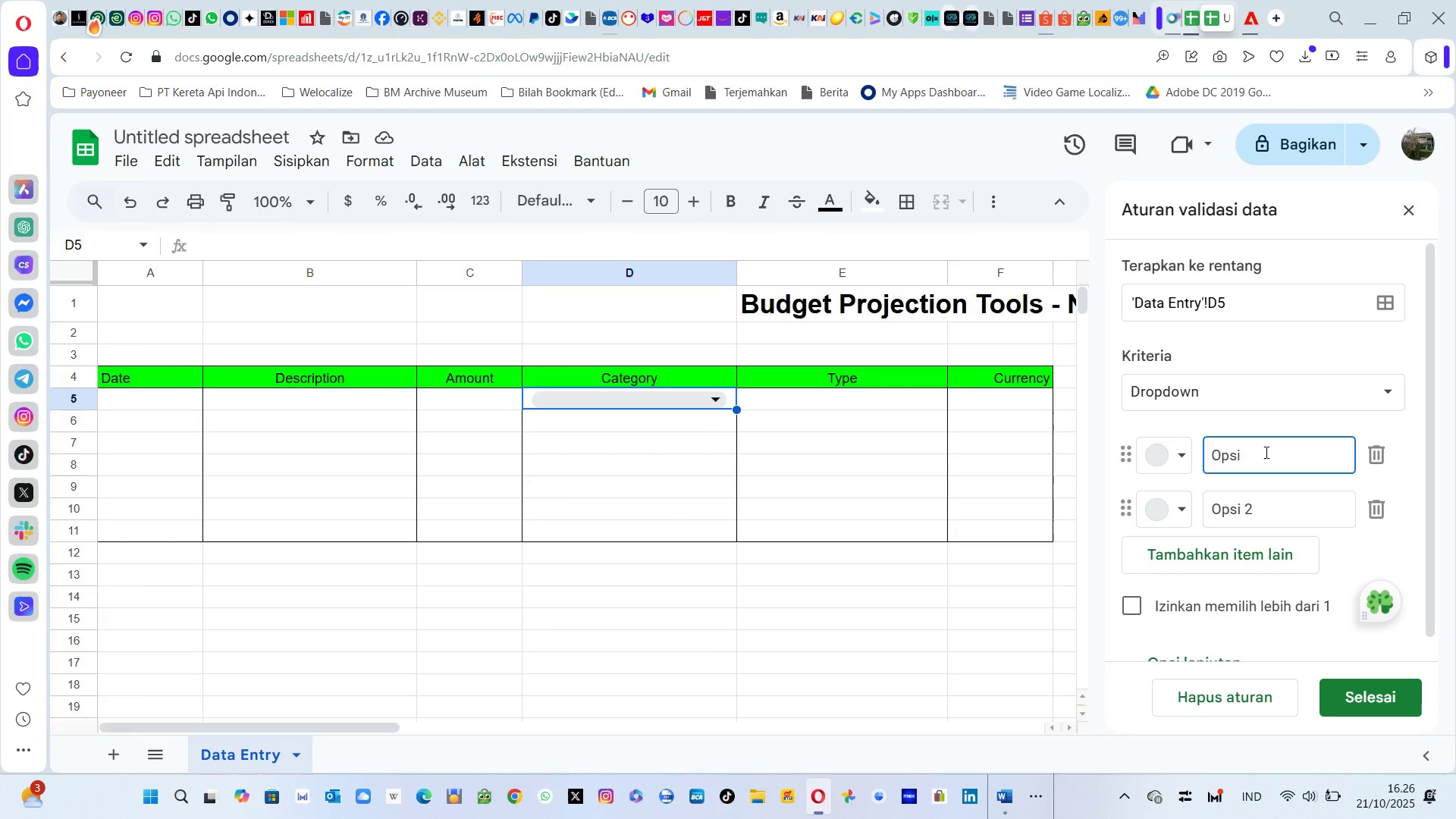 
key(Backspace)
 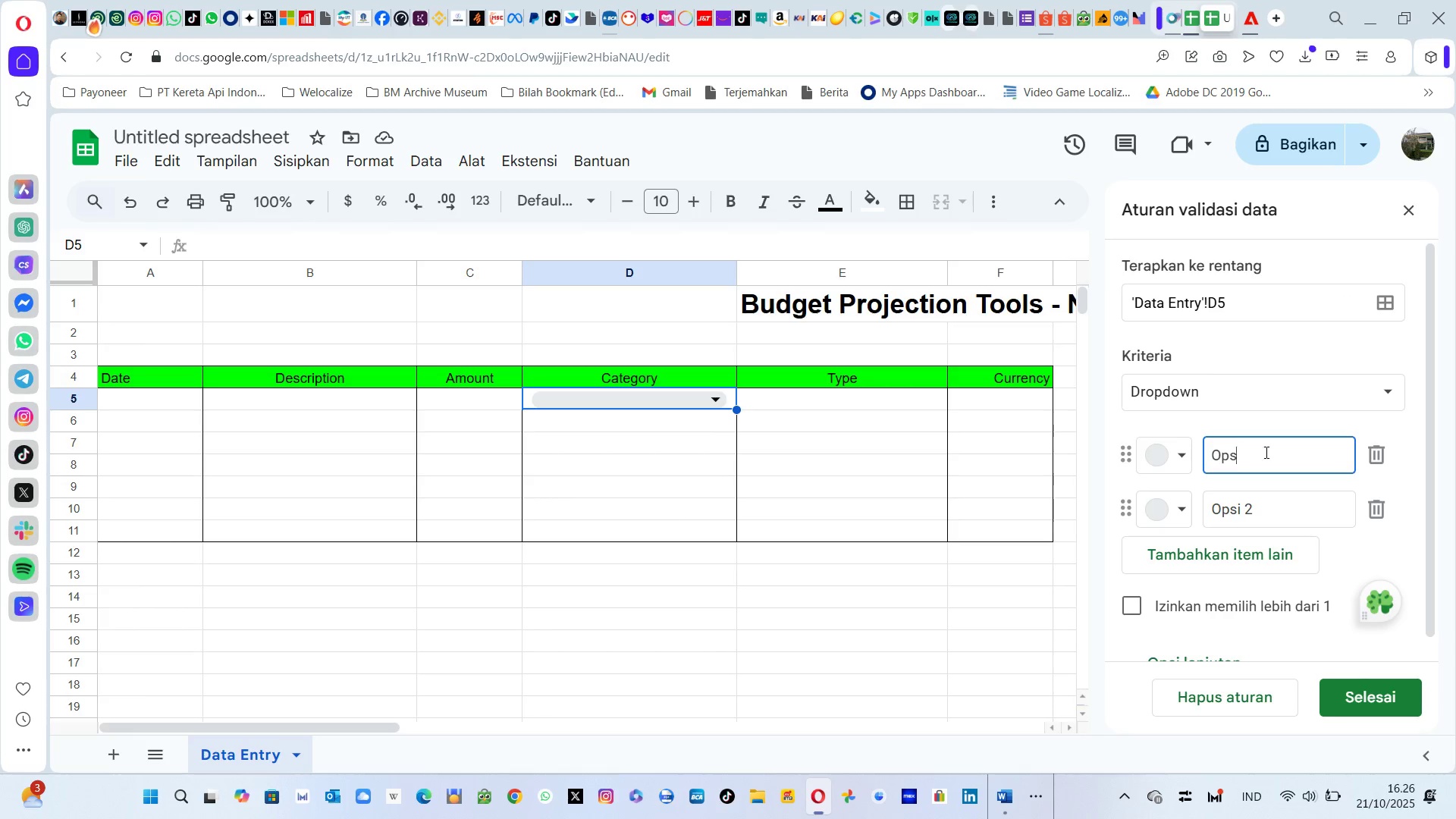 
key(Backspace)
 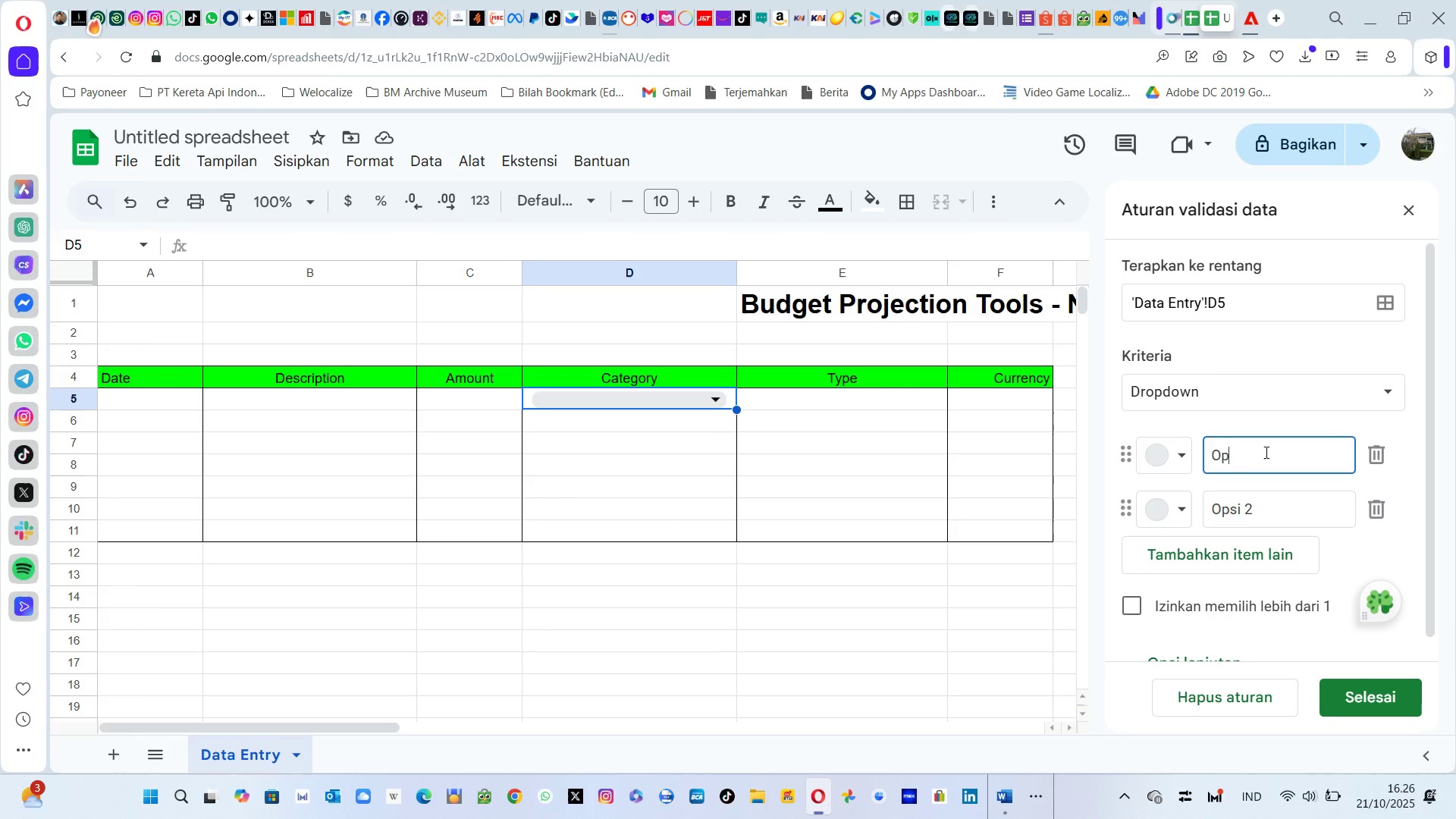 
key(Backspace)
 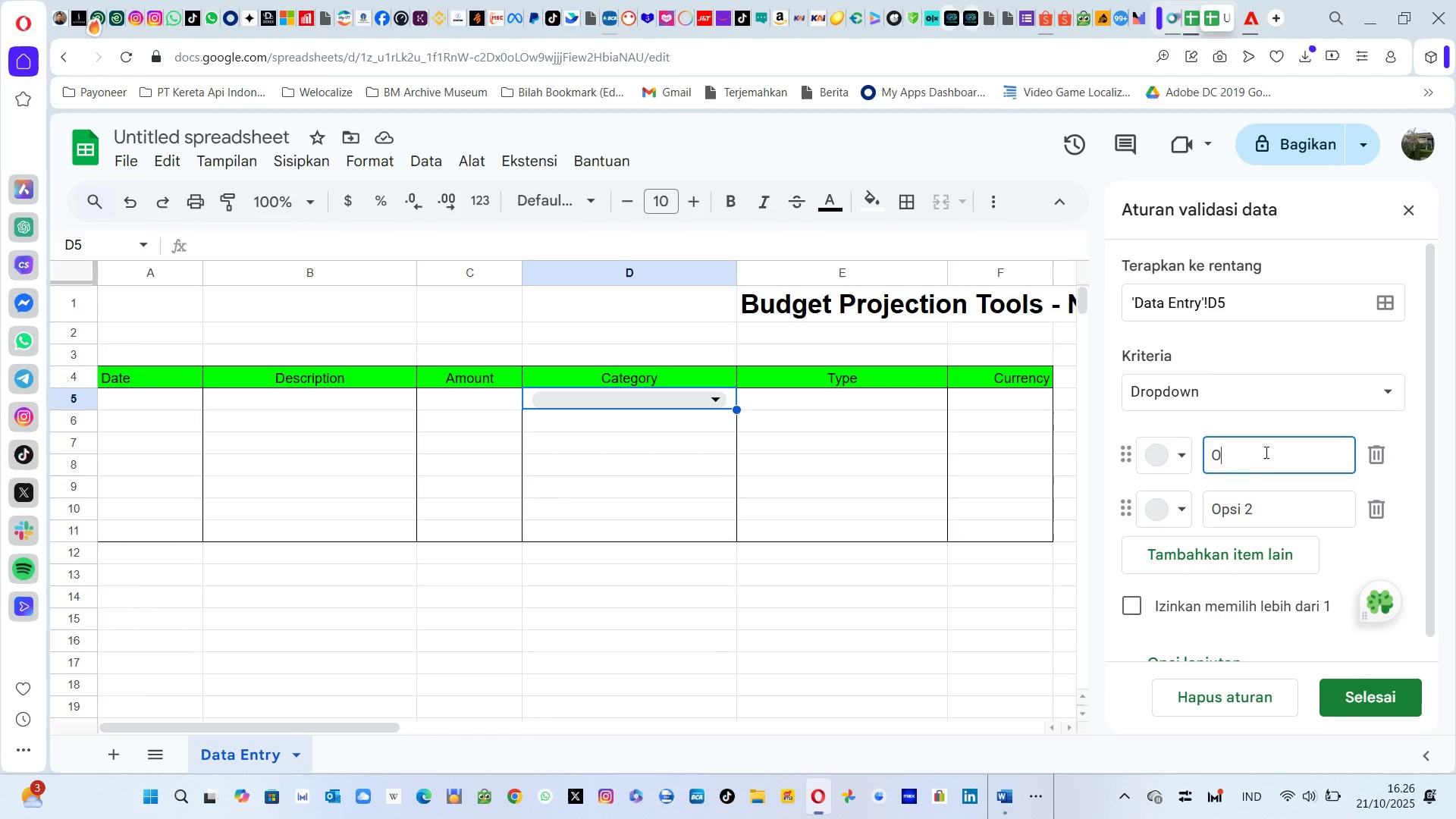 
key(Backspace)
 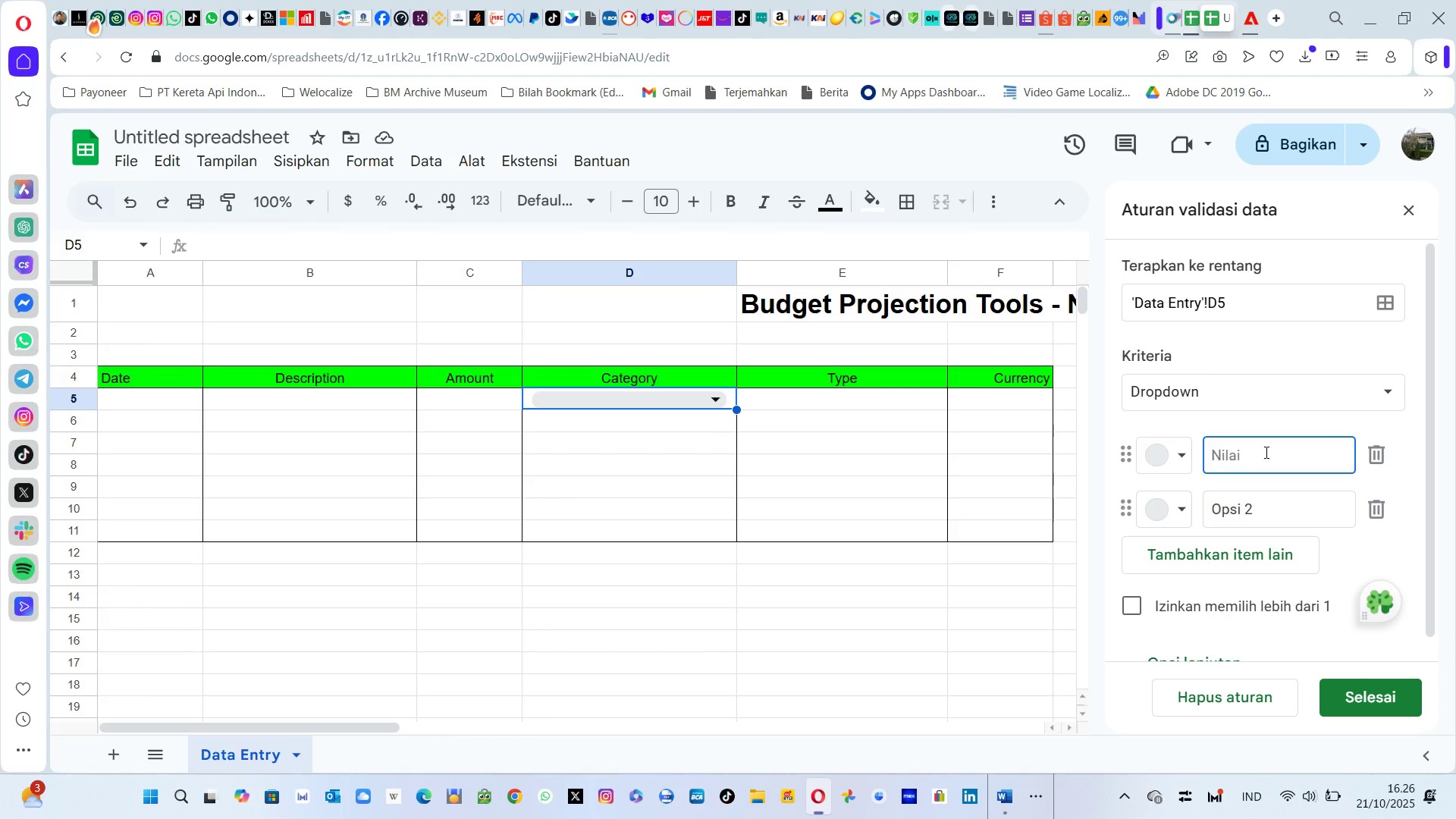 
key(Alt+Tab)
 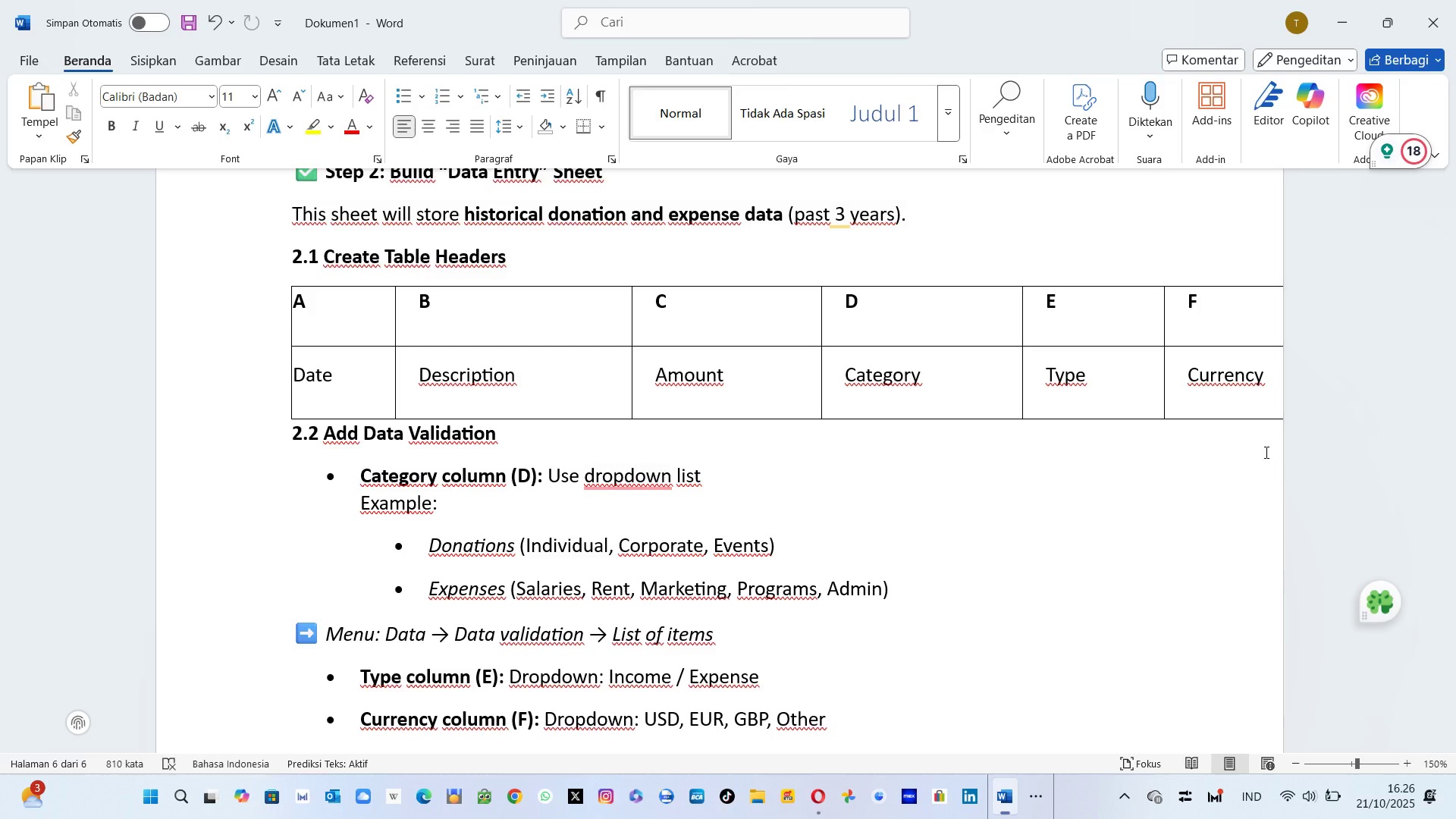 
wait(7.71)
 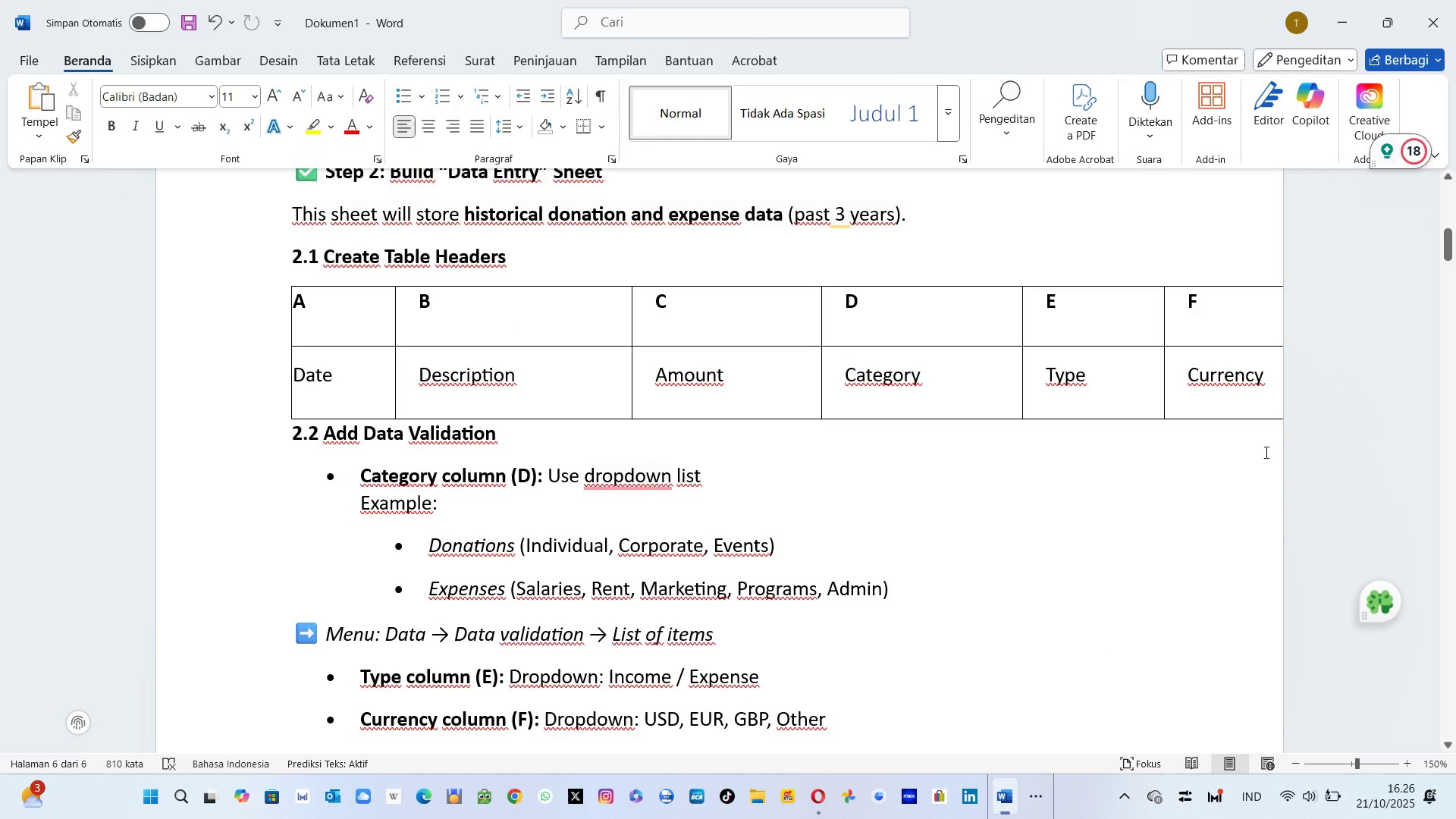 
scroll: coordinate [937, 610], scroll_direction: down, amount: 2.0
 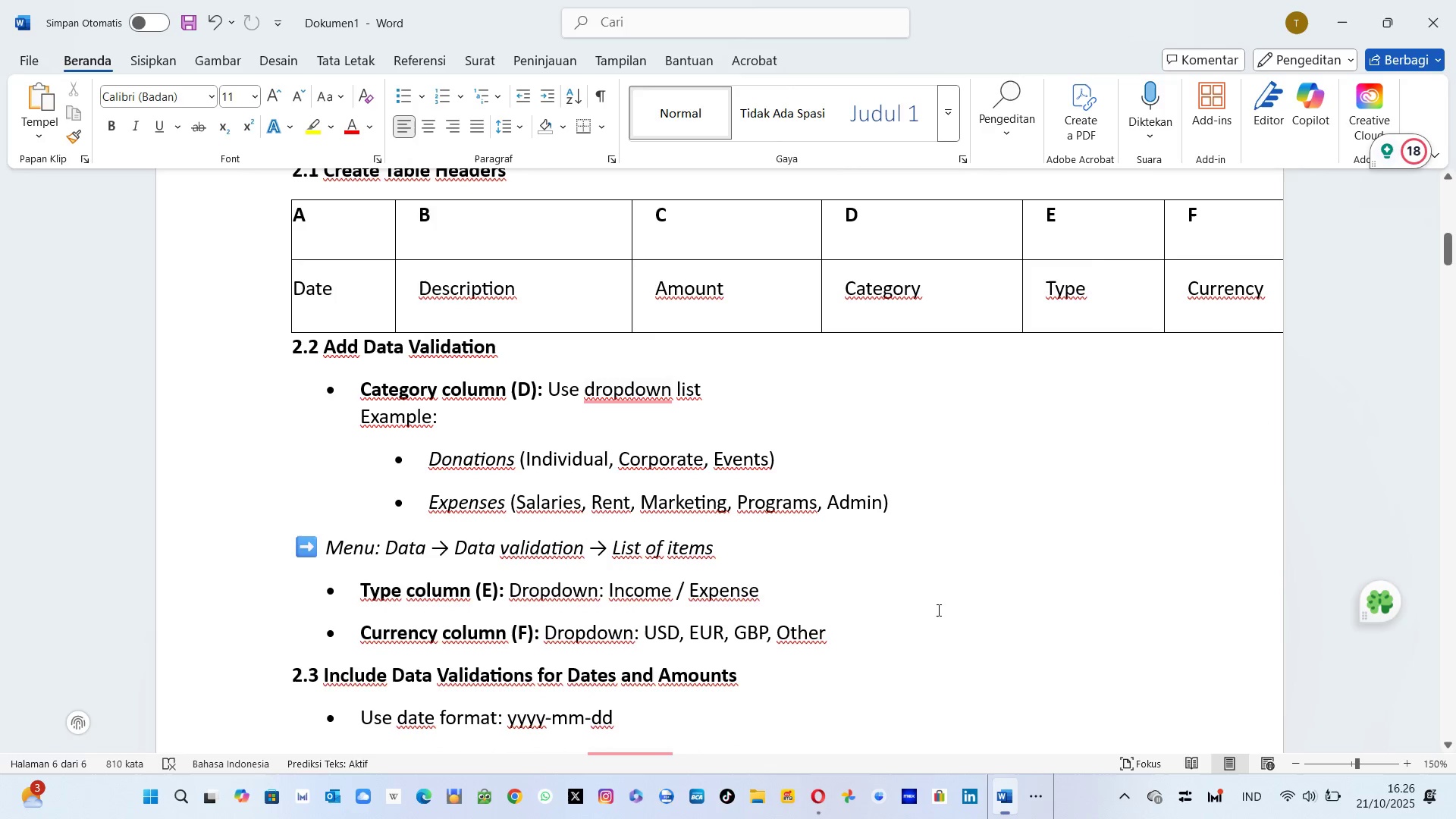 
wait(6.57)
 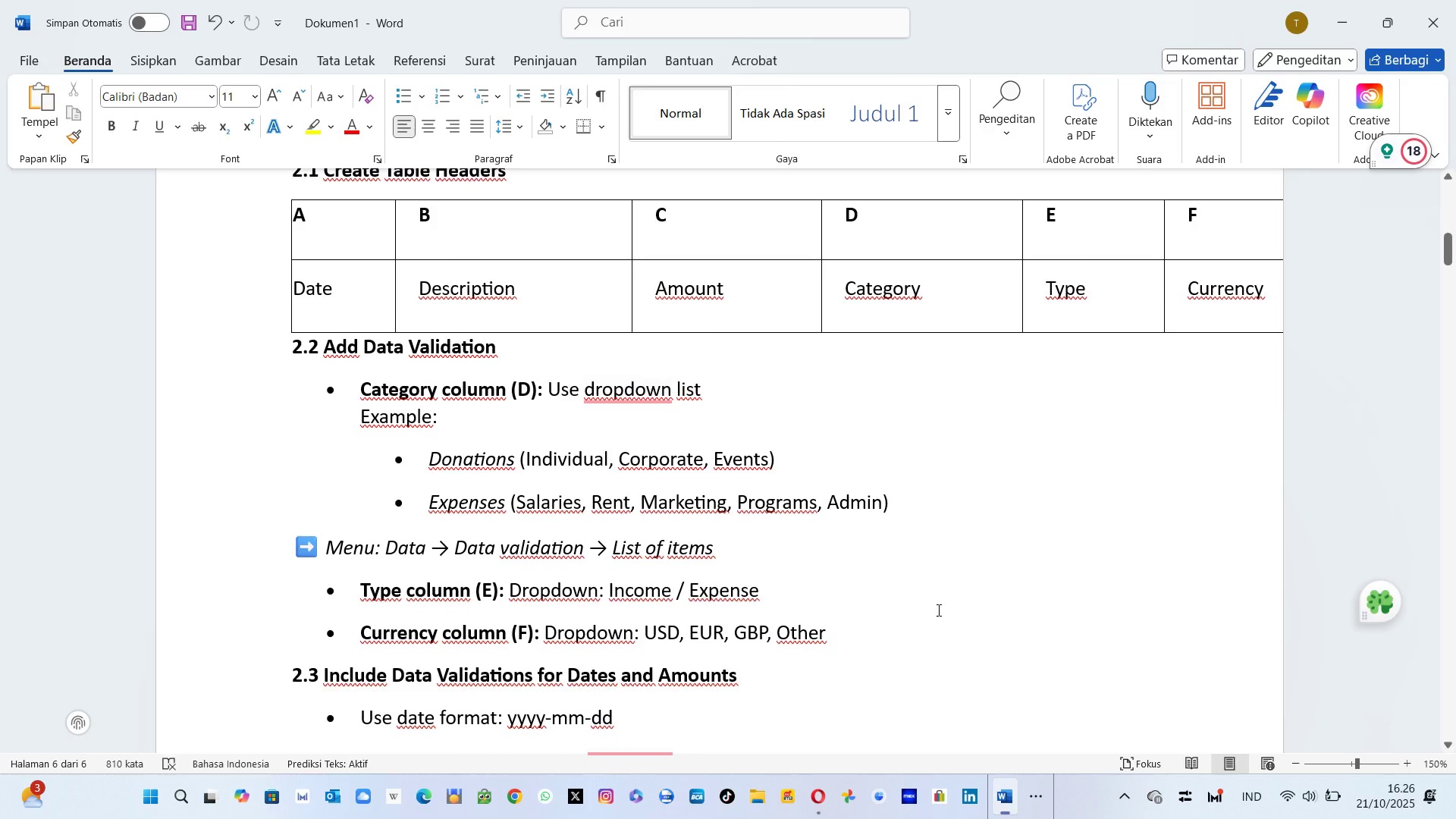 
key(Alt+Tab)
 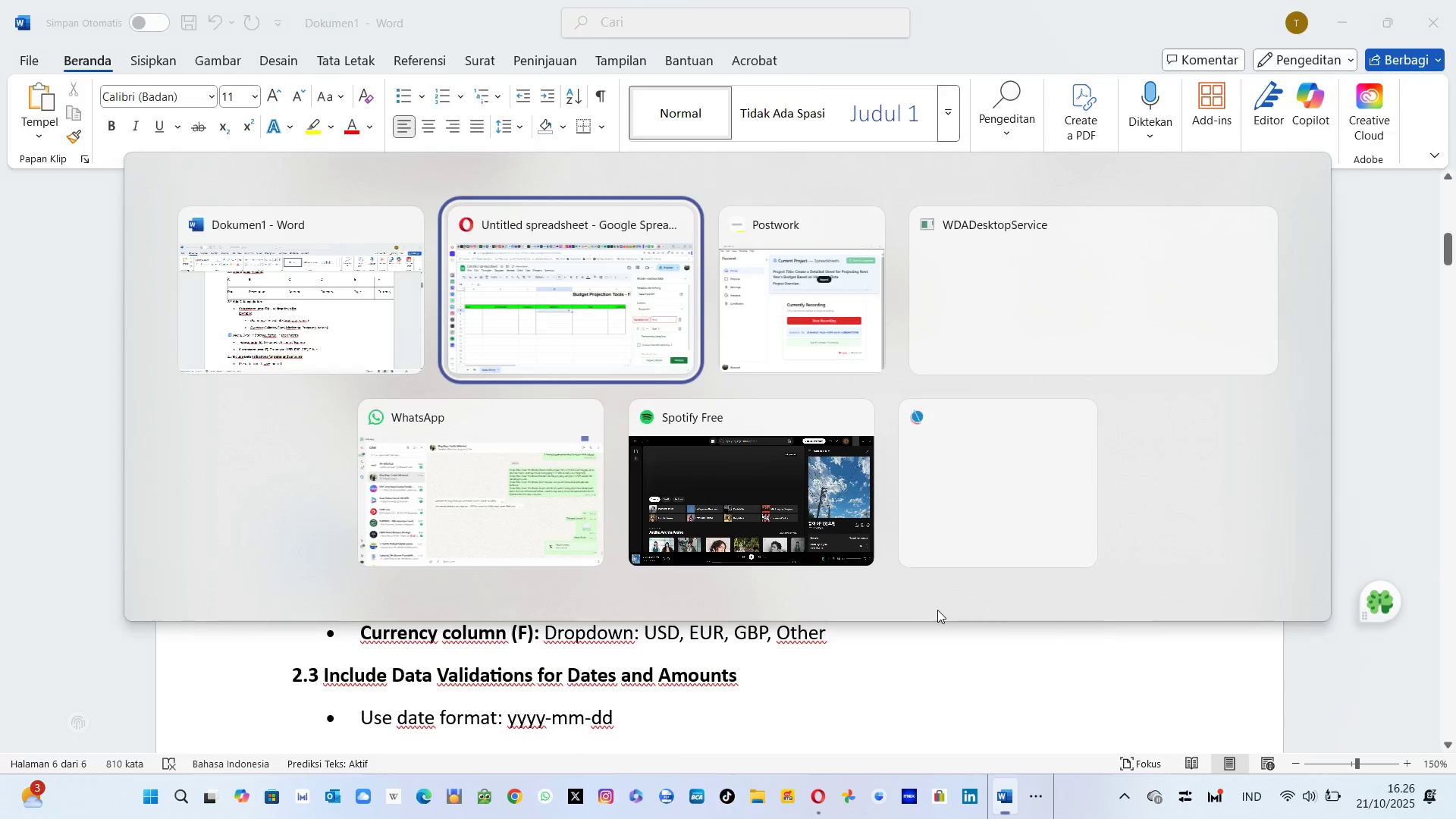 
left_click([937, 610])
 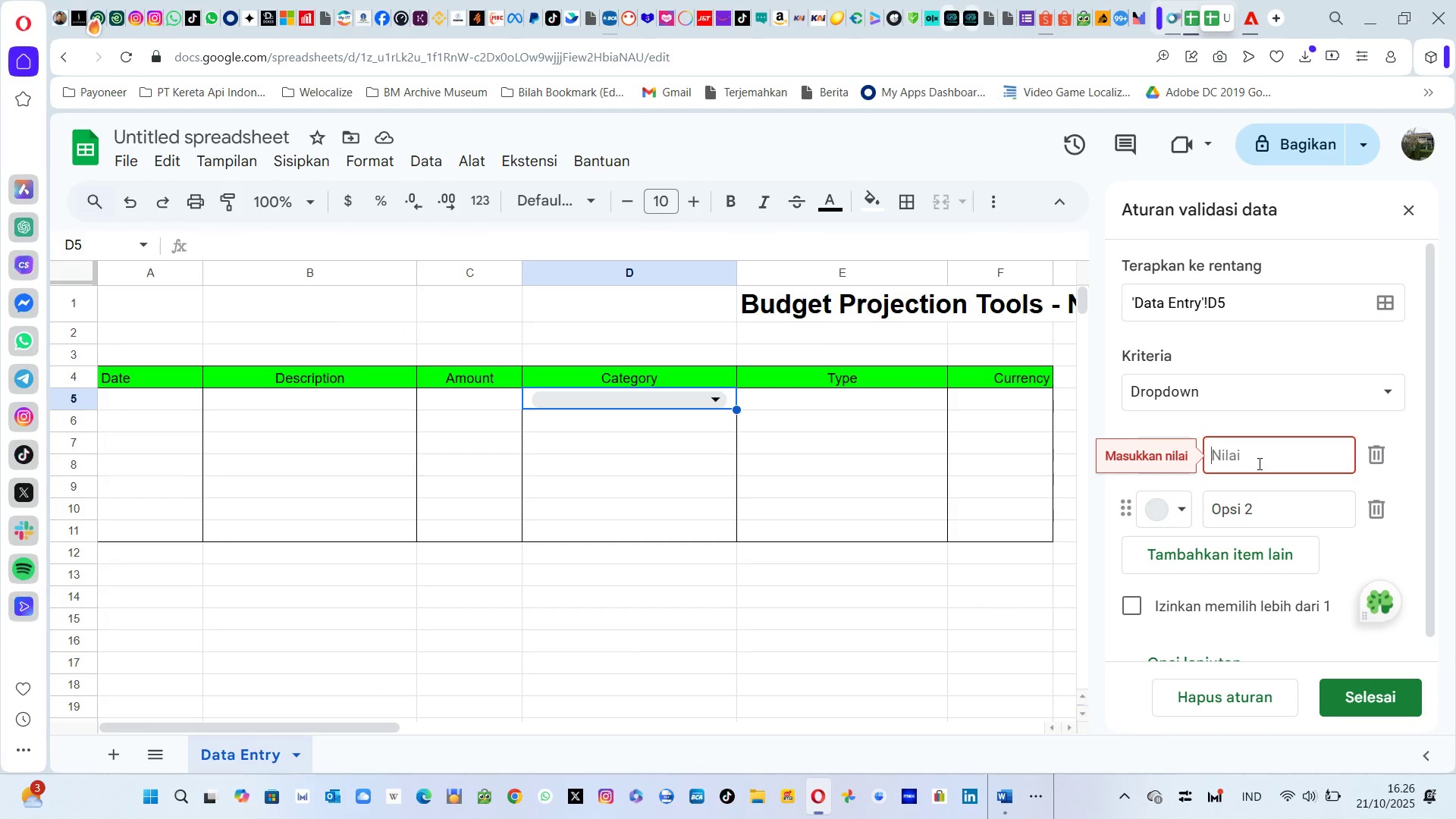 
left_click([1258, 463])
 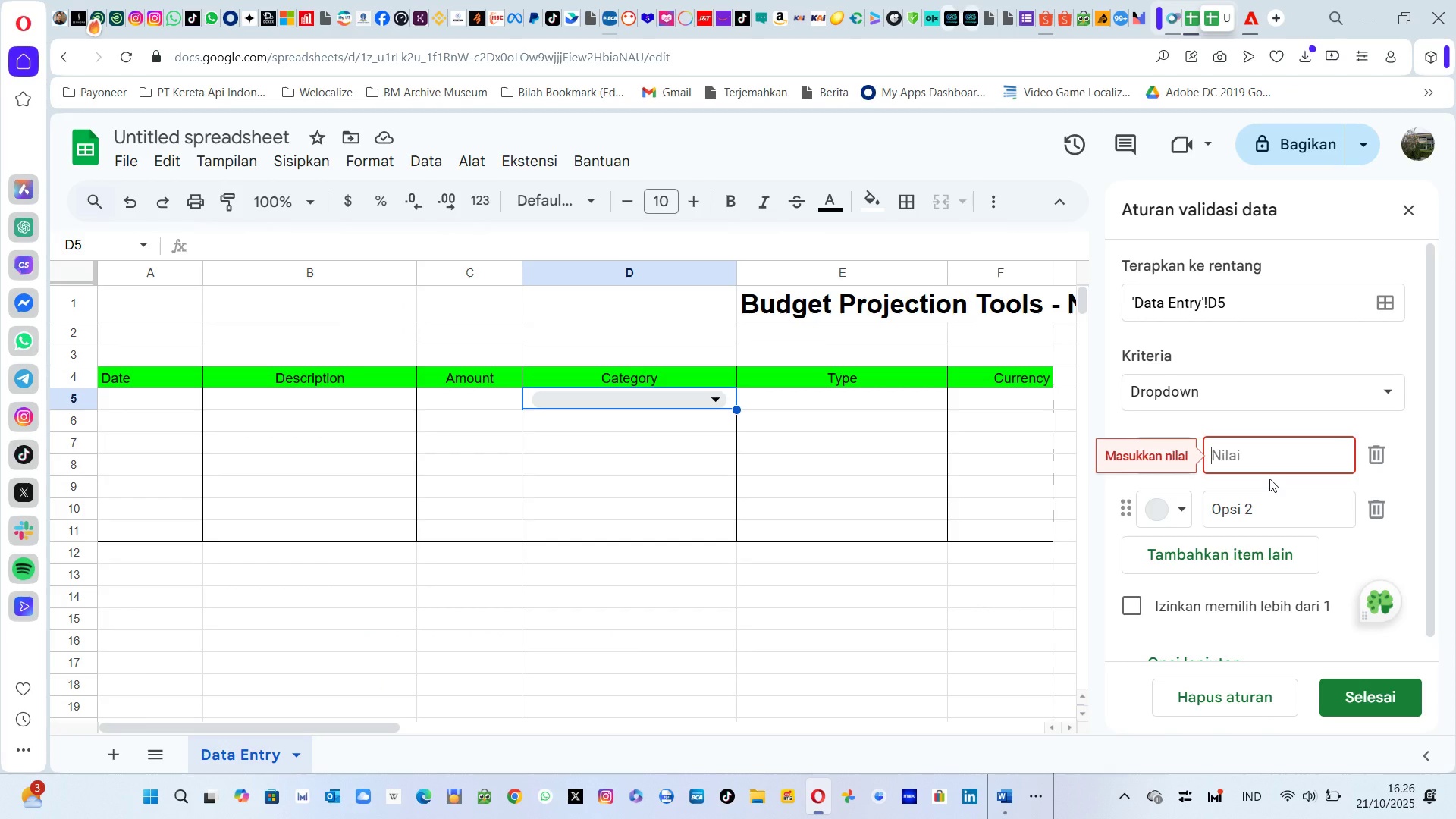 
hold_key(key=ShiftLeft, duration=0.36)
 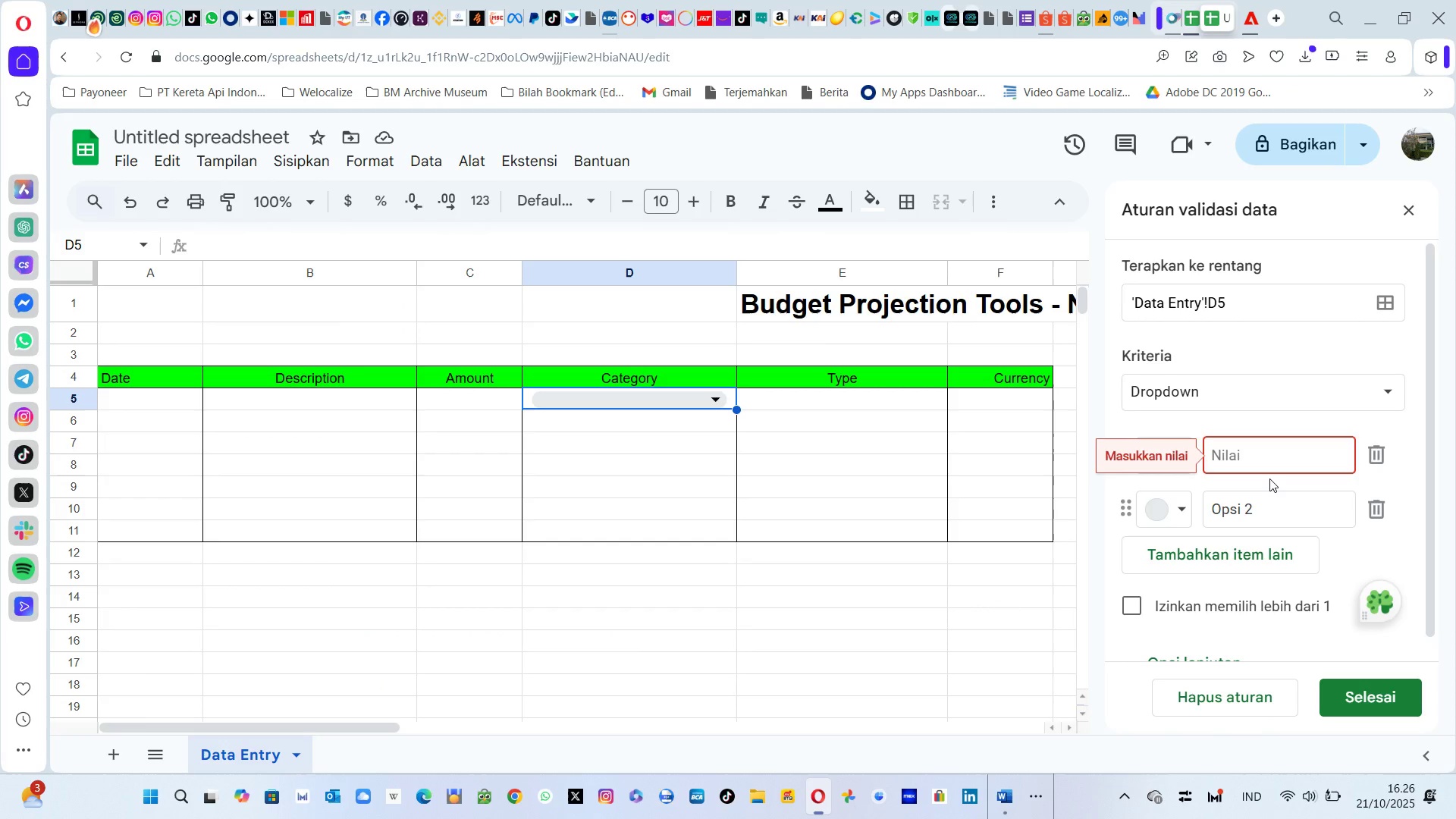 
key(Alt+AltLeft)
 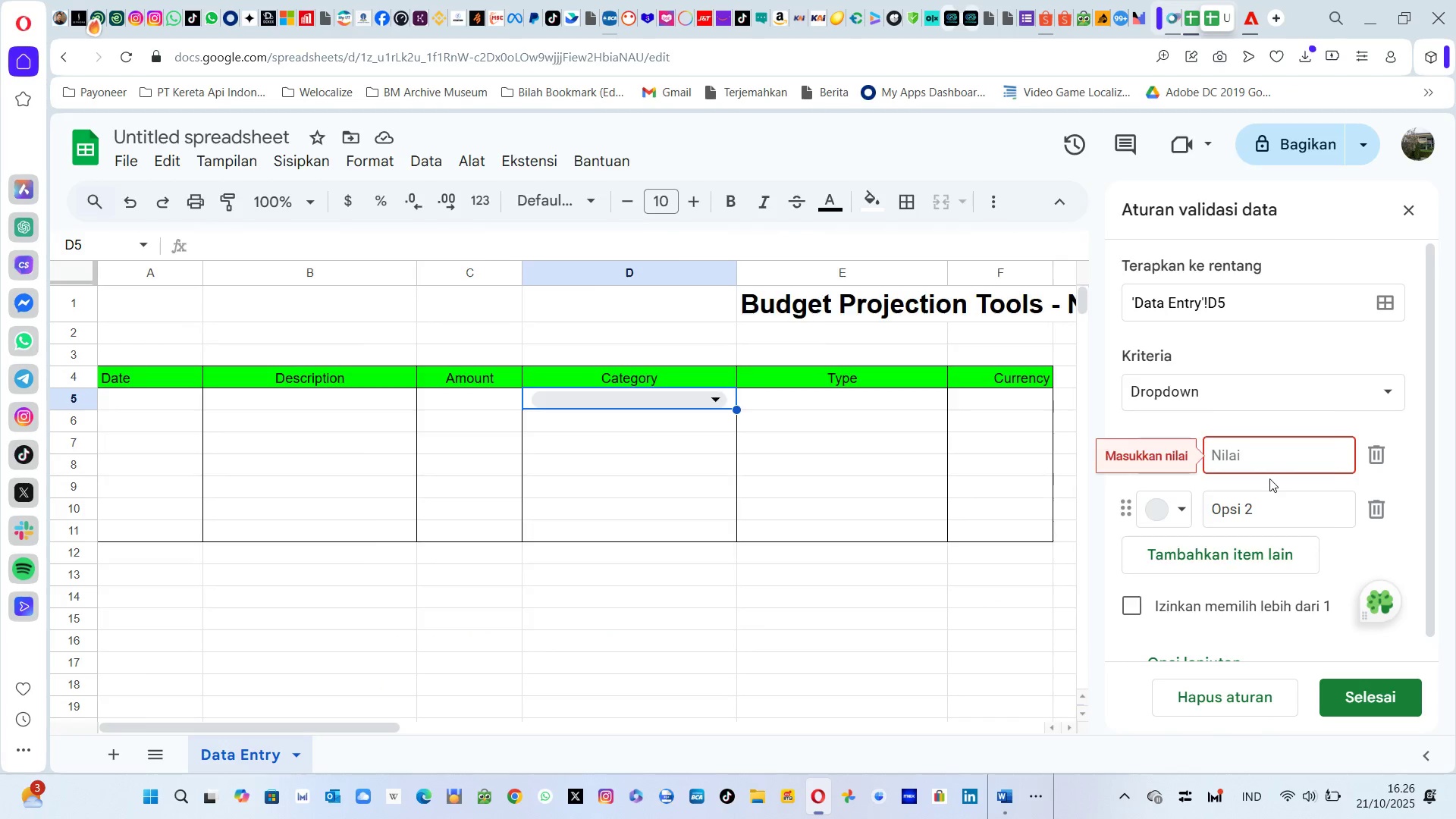 
key(Alt+Tab)
 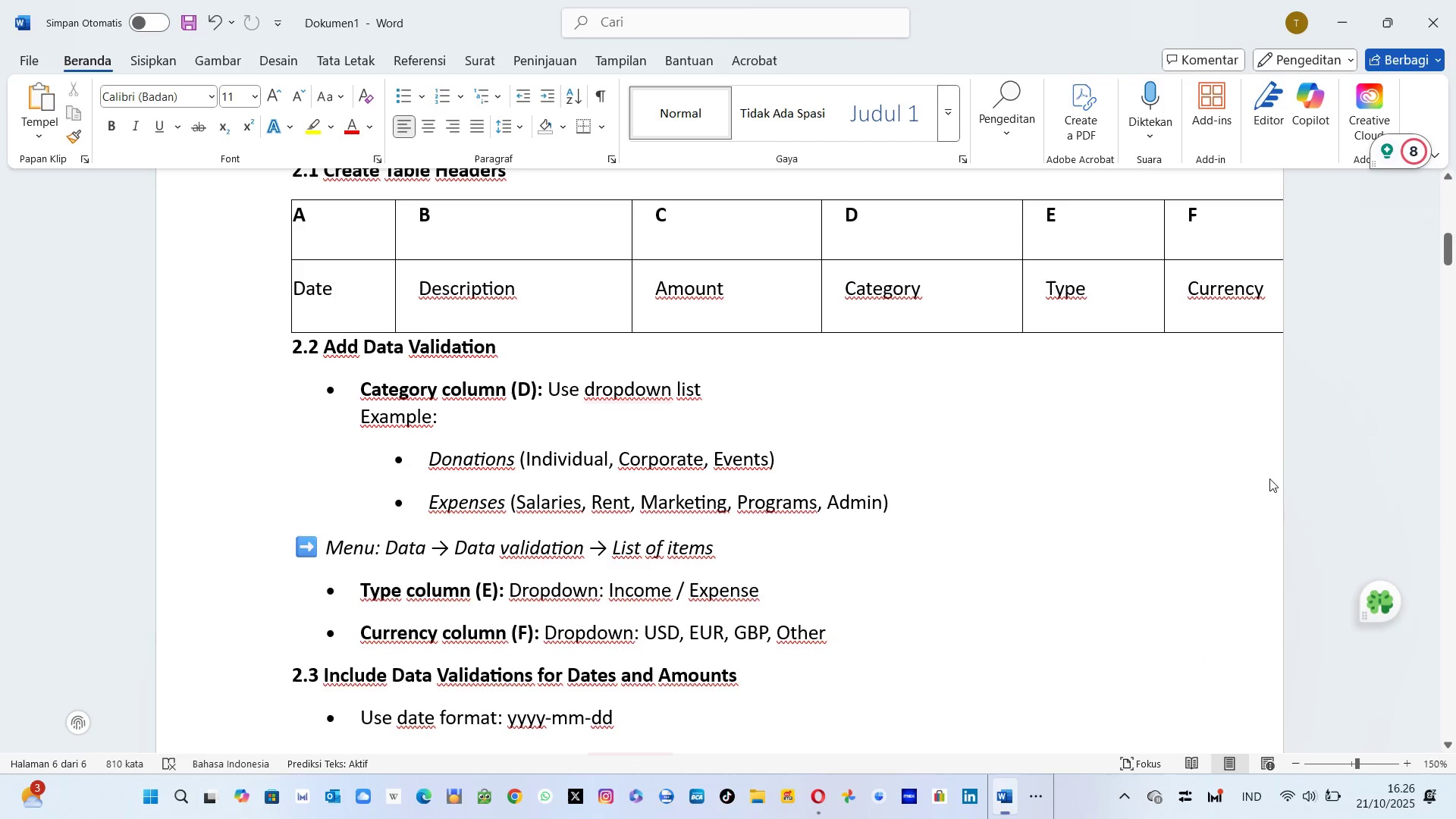 
key(Alt+AltLeft)
 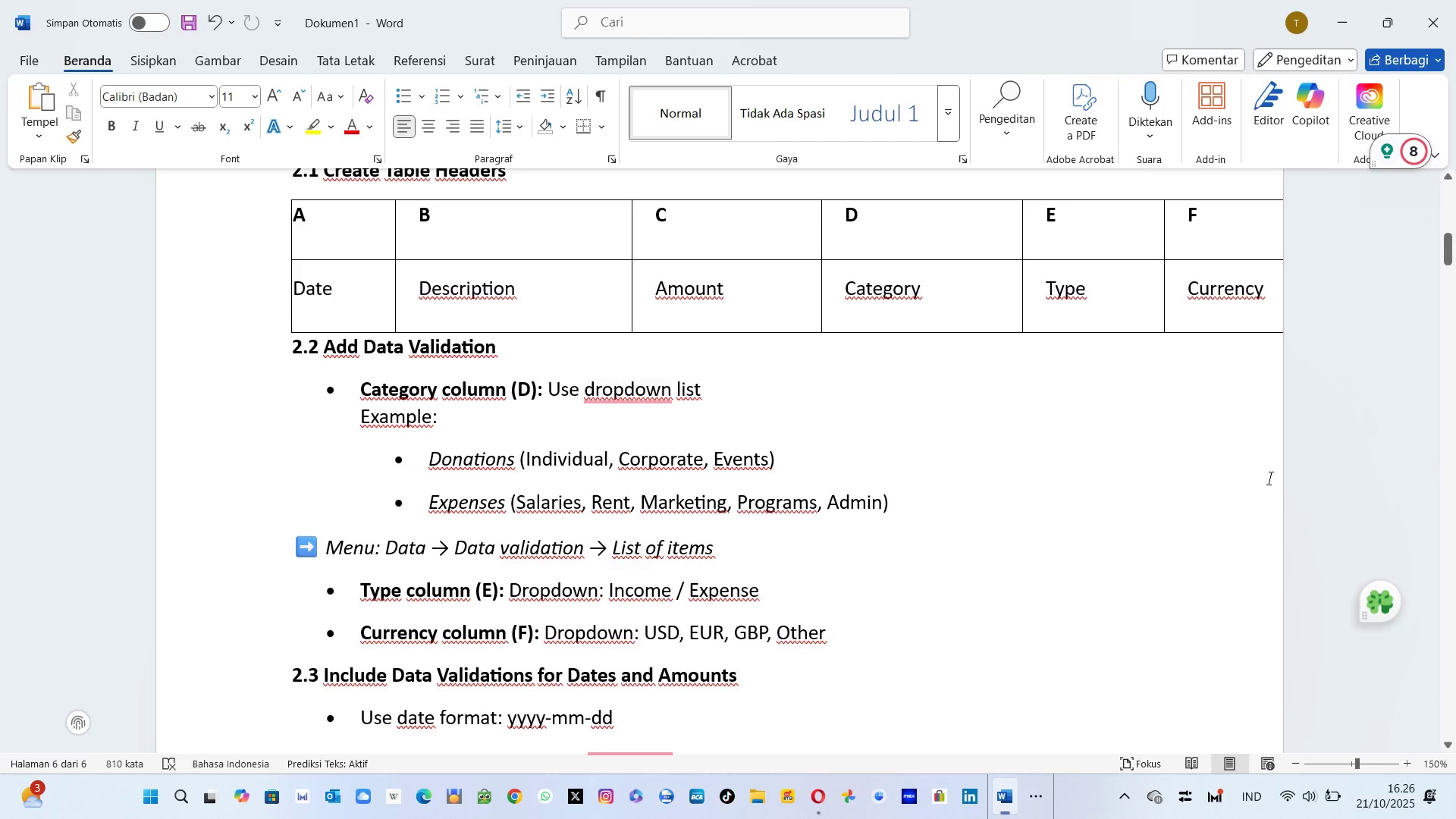 
key(Tab)
type(Donation ()
 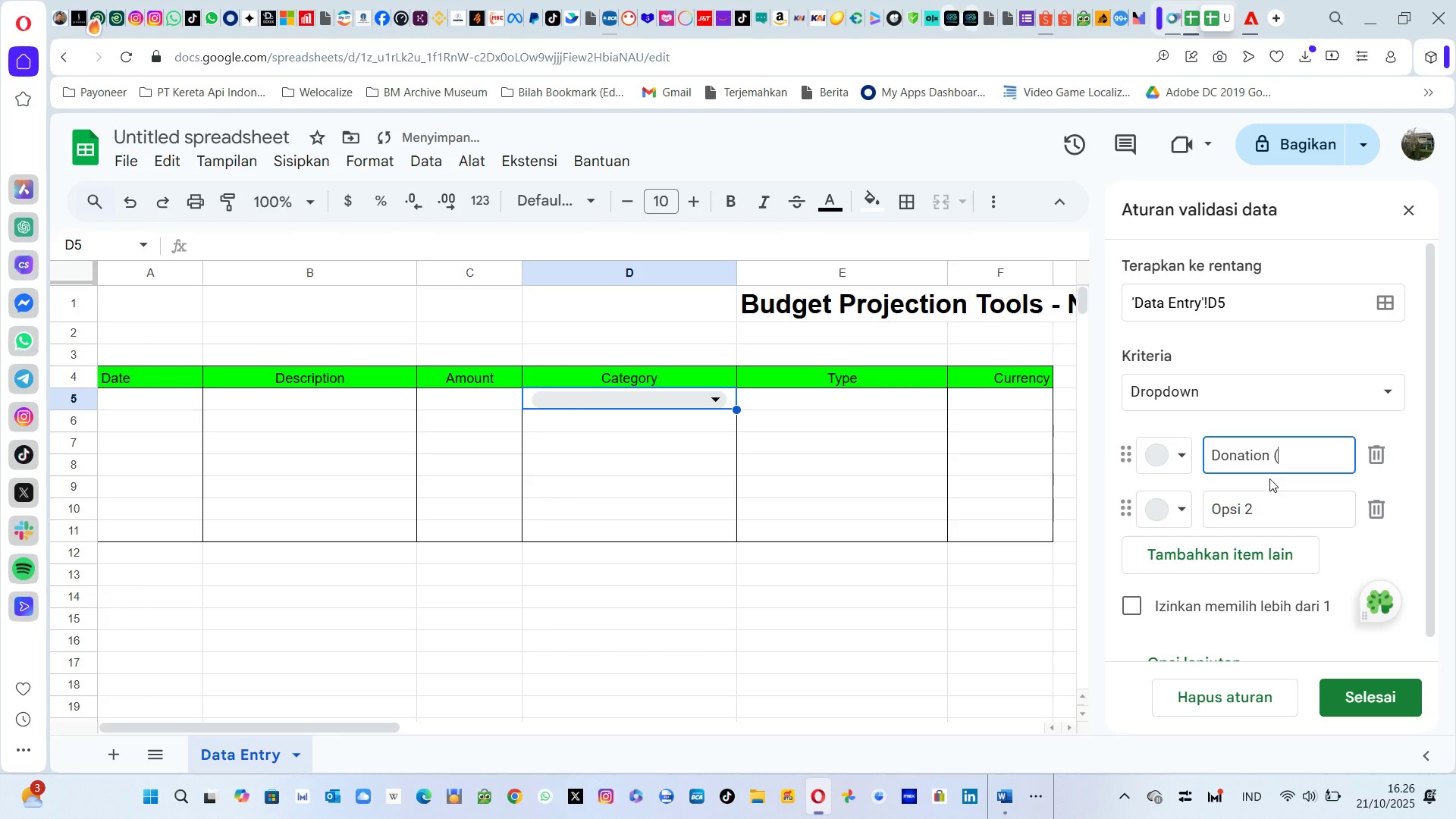 
key(Alt+AltLeft)
 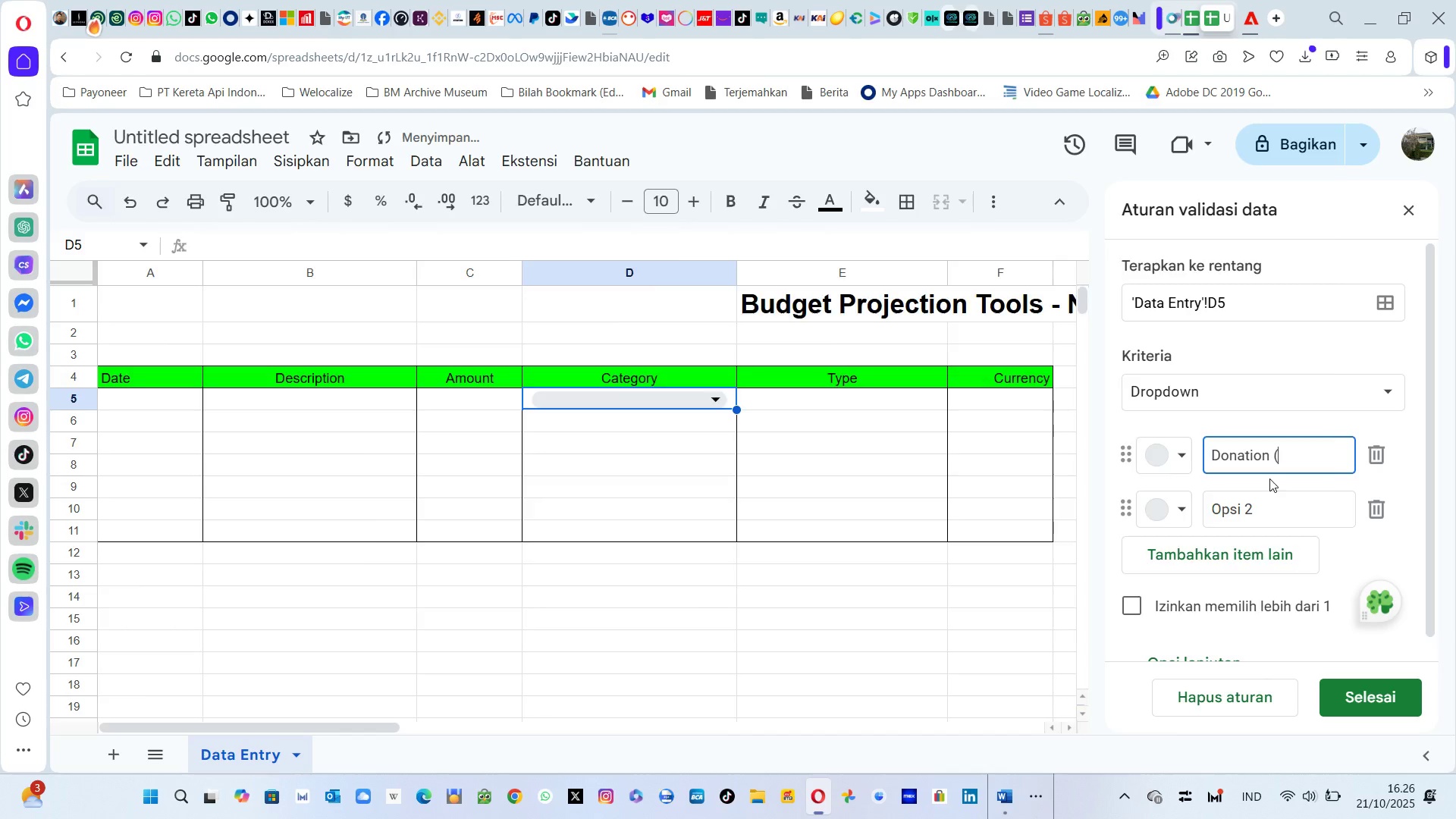 
key(Alt+Tab)
 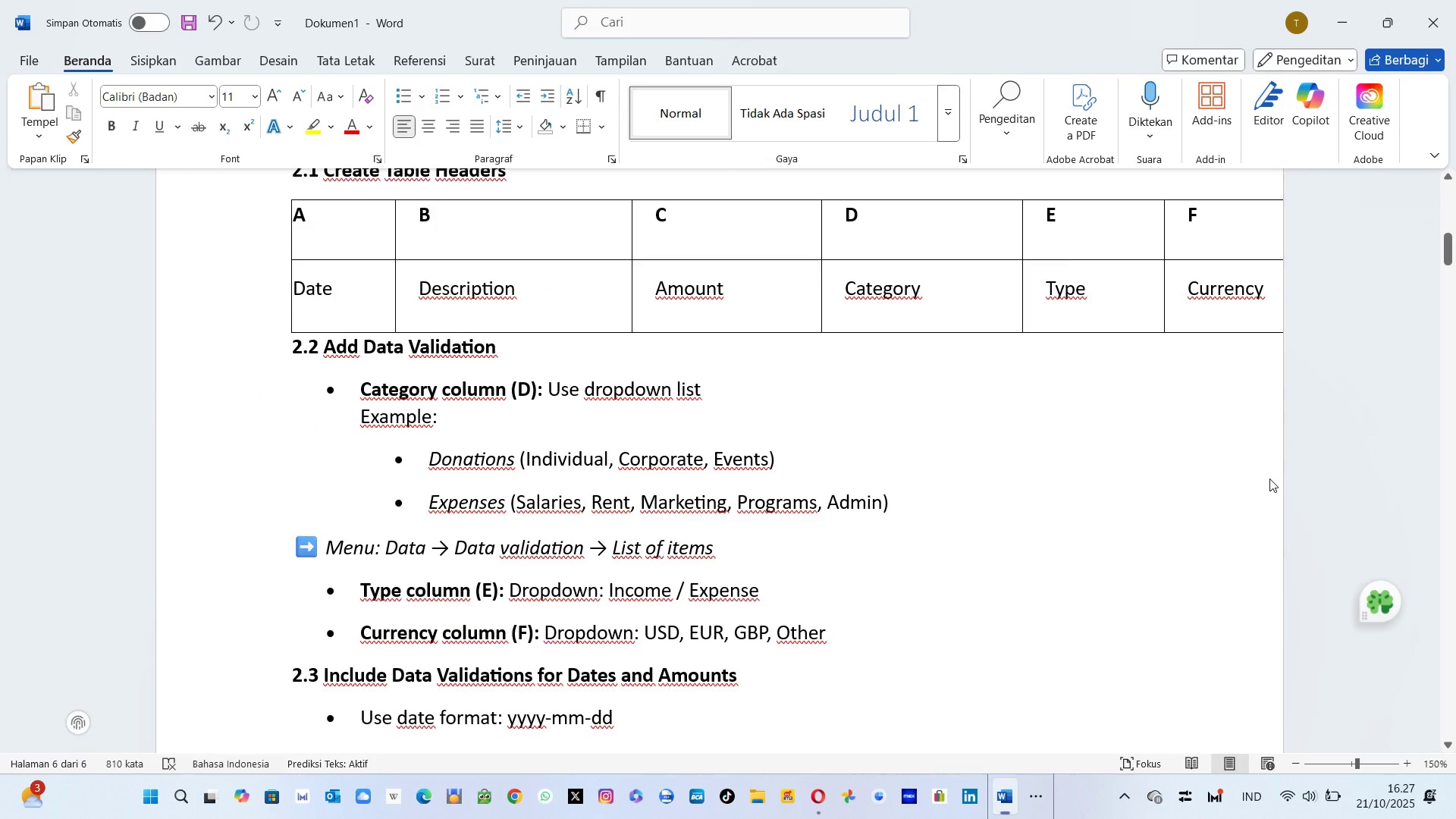 
key(Alt+AltLeft)
 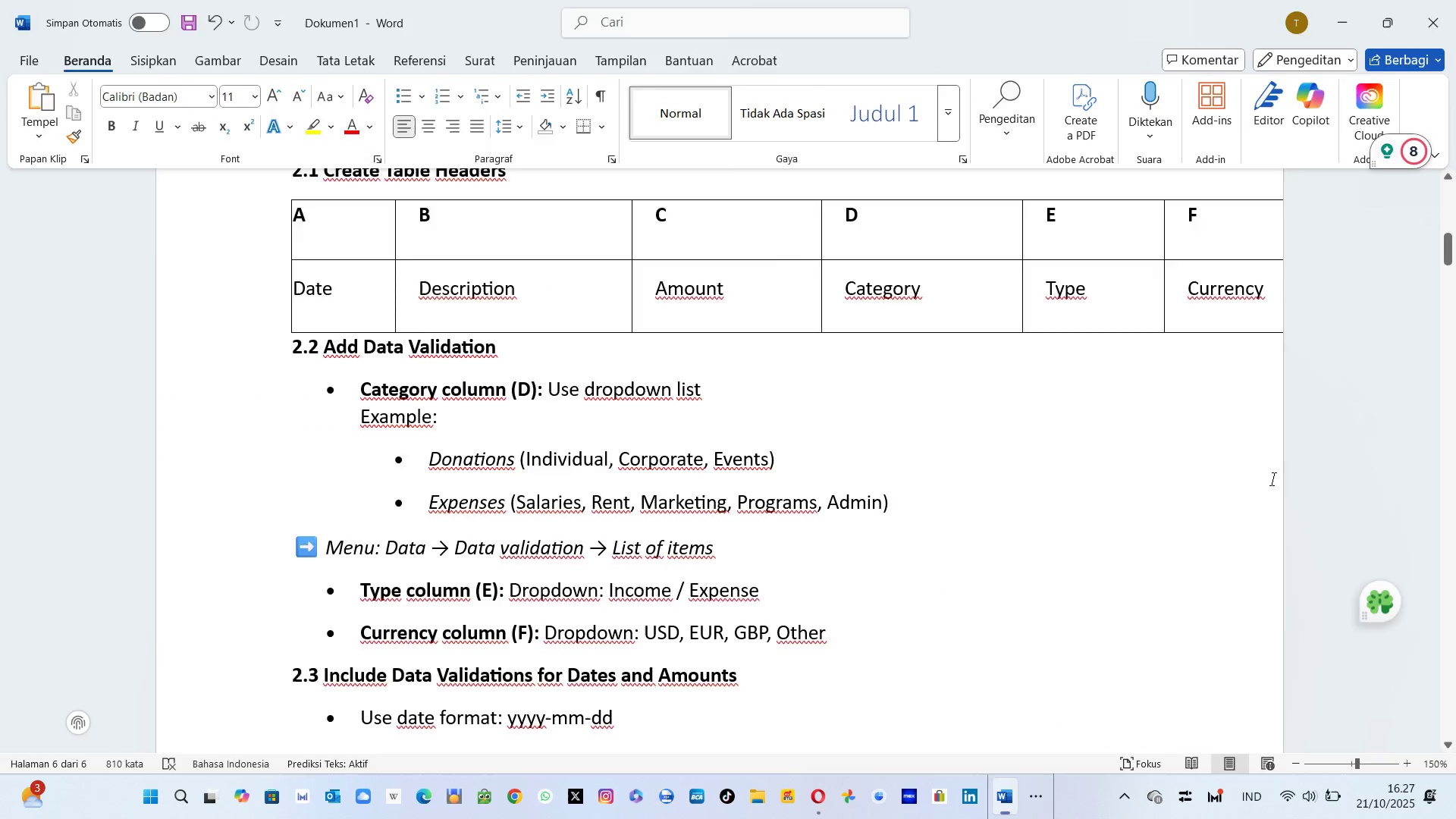 
key(Tab)
type(Invi)
key(Backspace)
key(Backspace)
type(dividual,)
 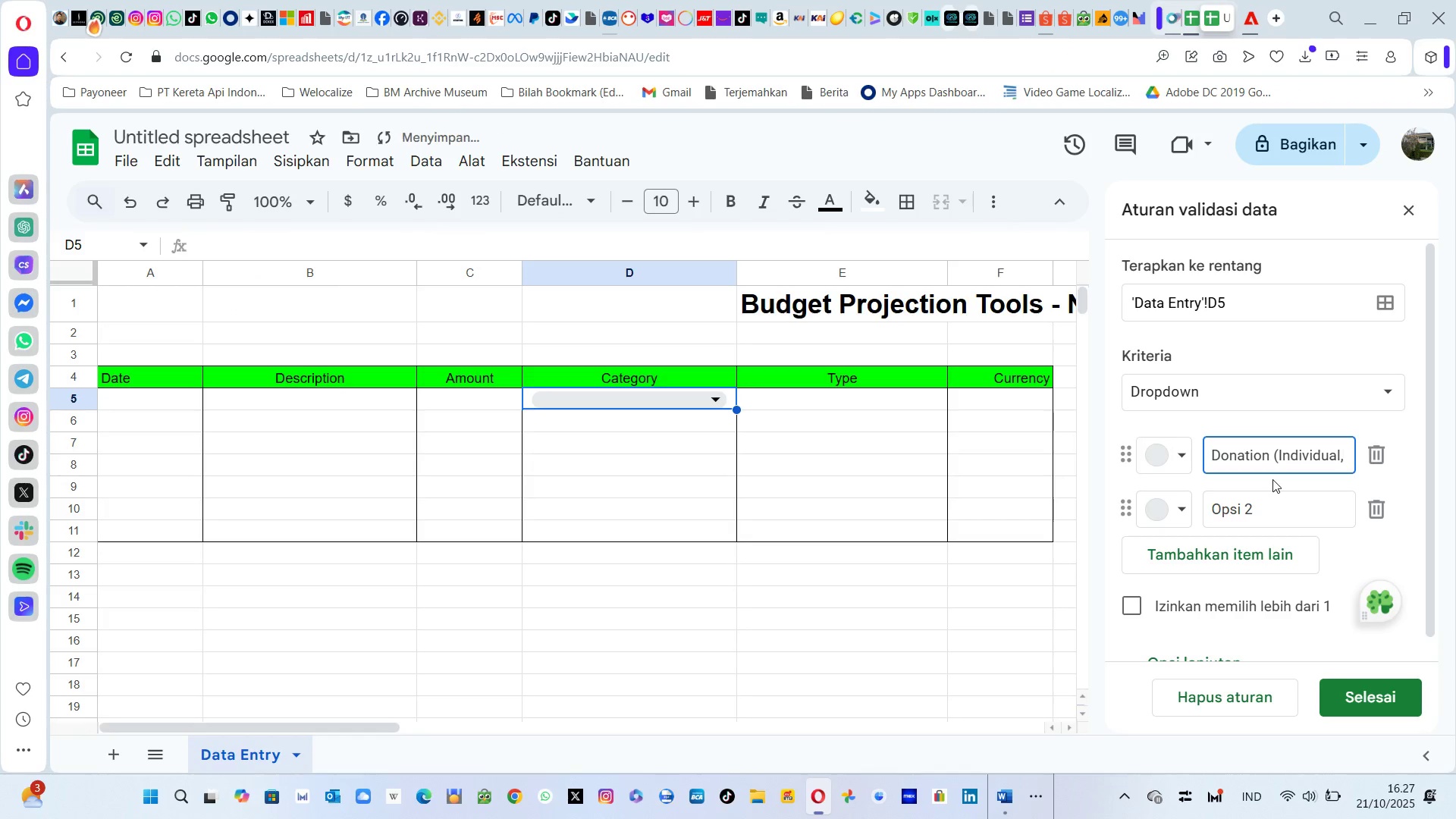 
key(Alt+AltLeft)
 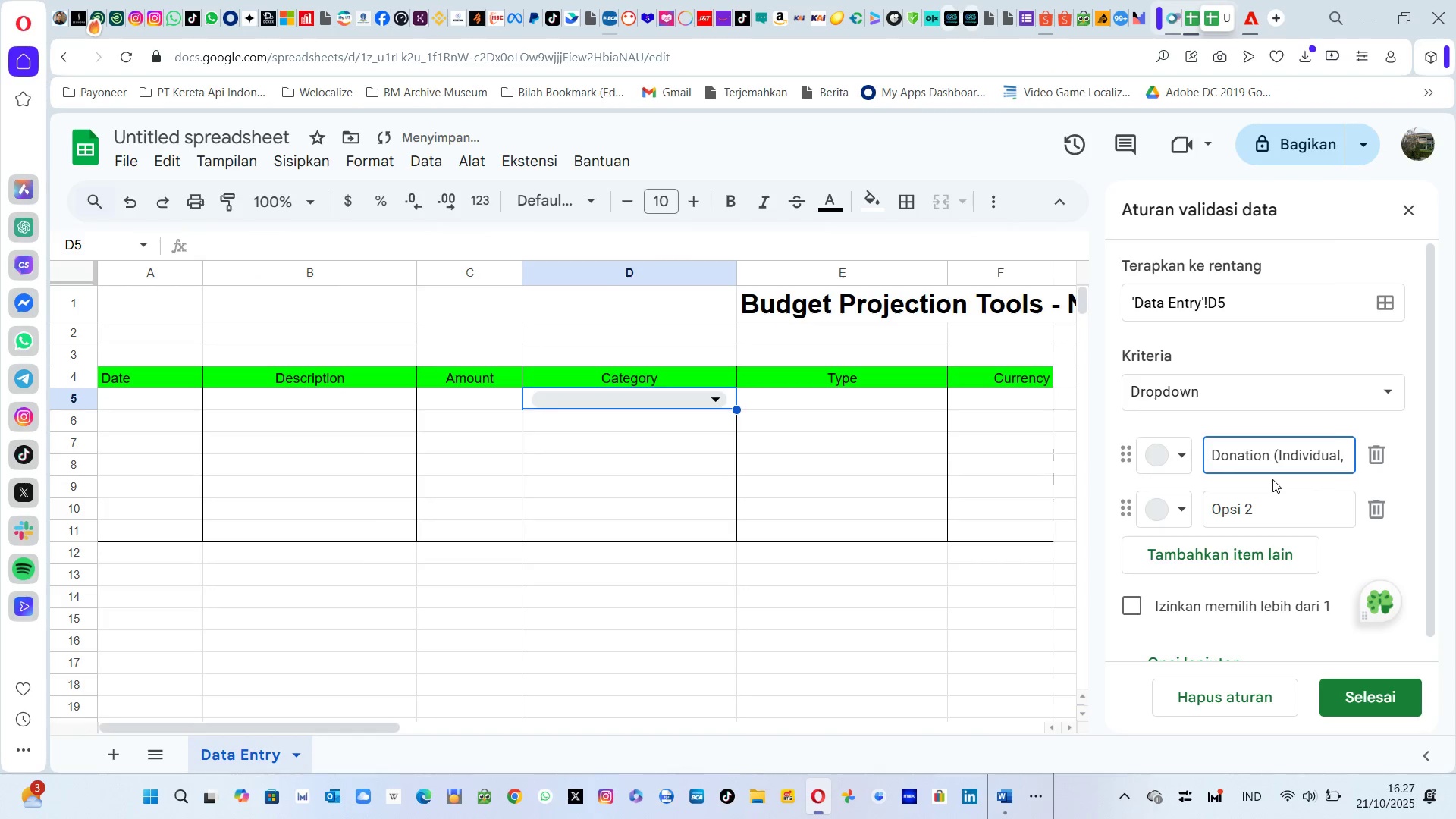 
key(Alt+Tab)
 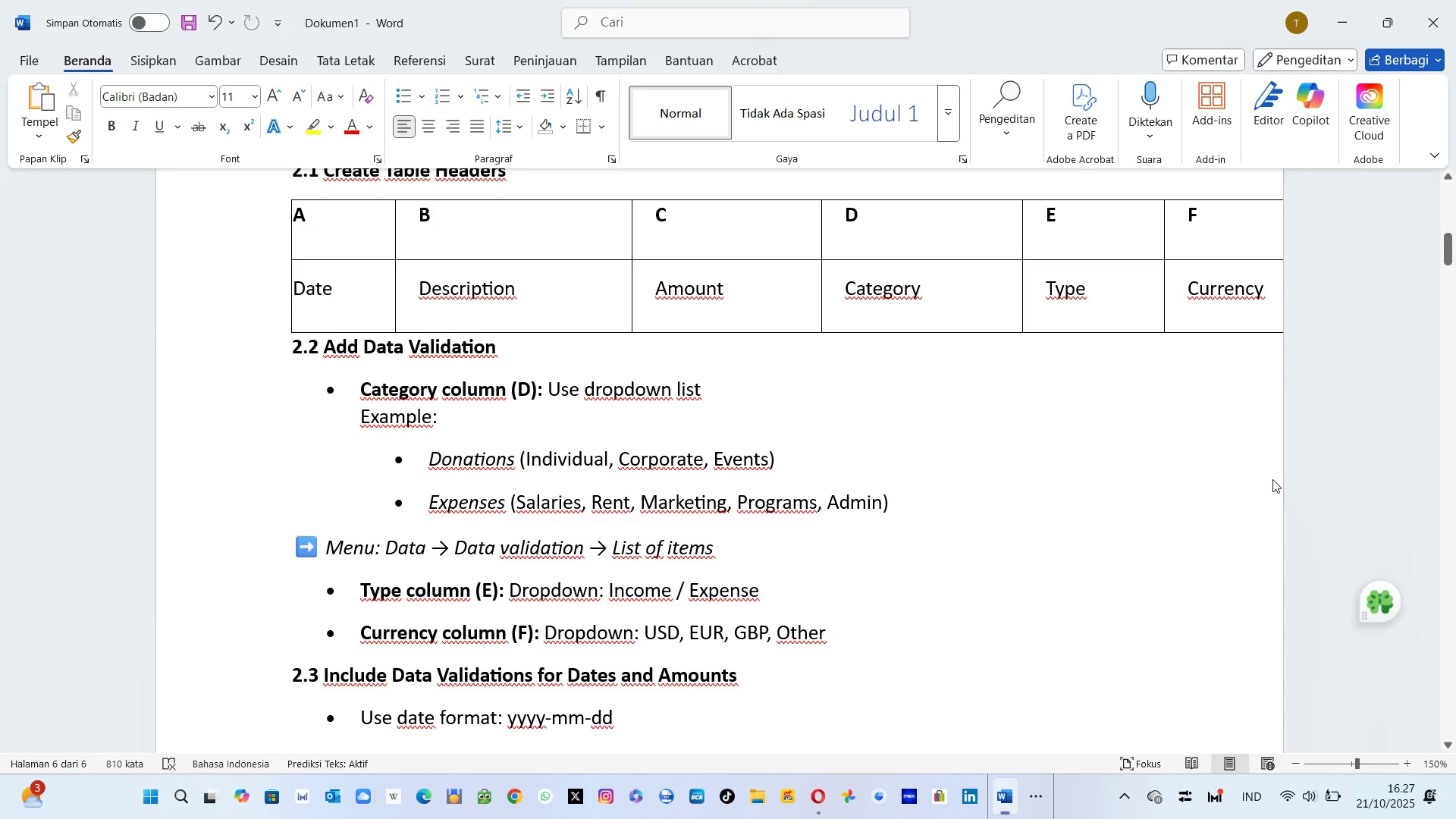 
key(Alt+AltLeft)
 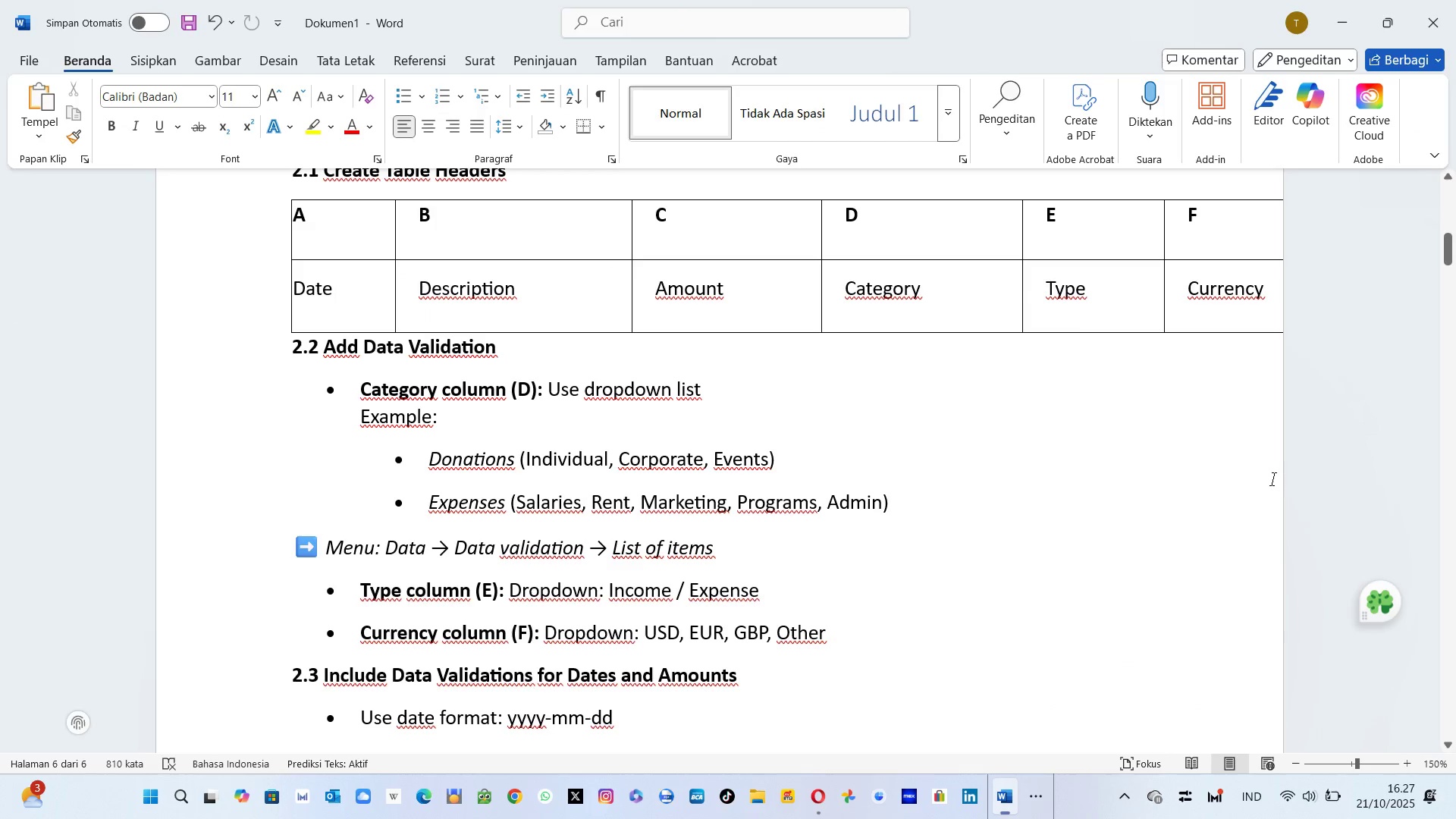 
key(Tab)
type(Corporate,Event))
 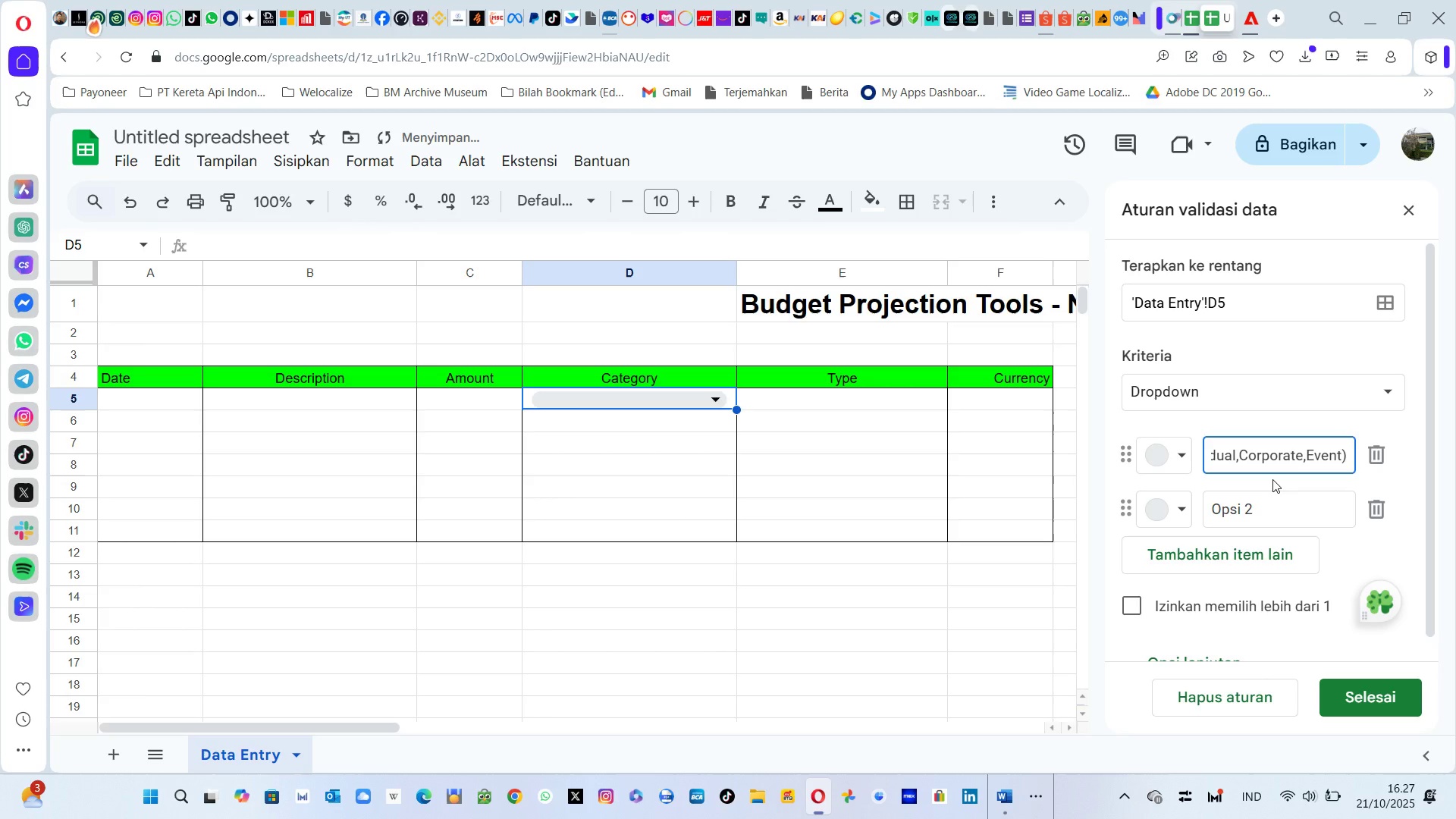 
left_click([1265, 517])
 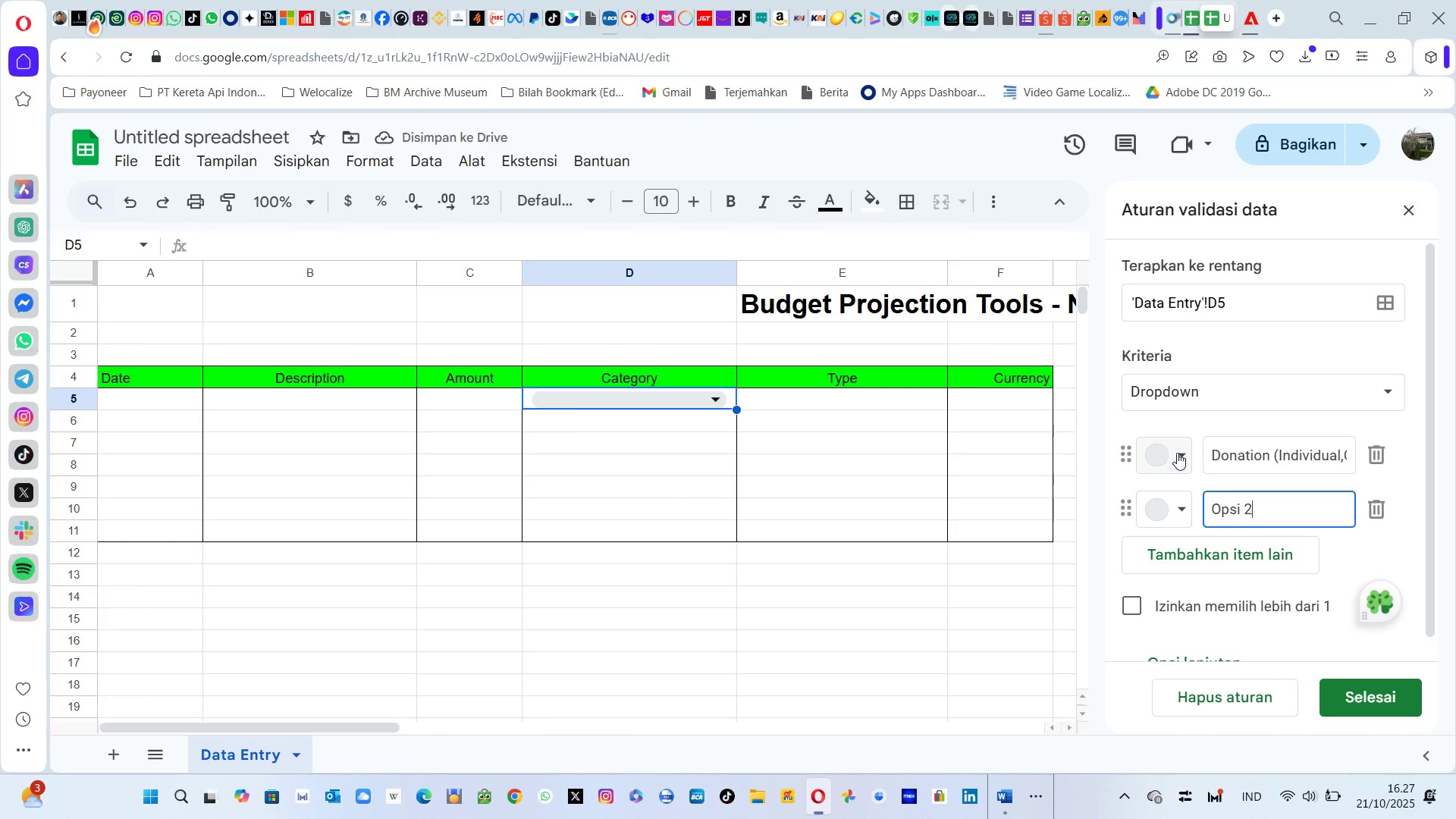 
left_click([1177, 453])
 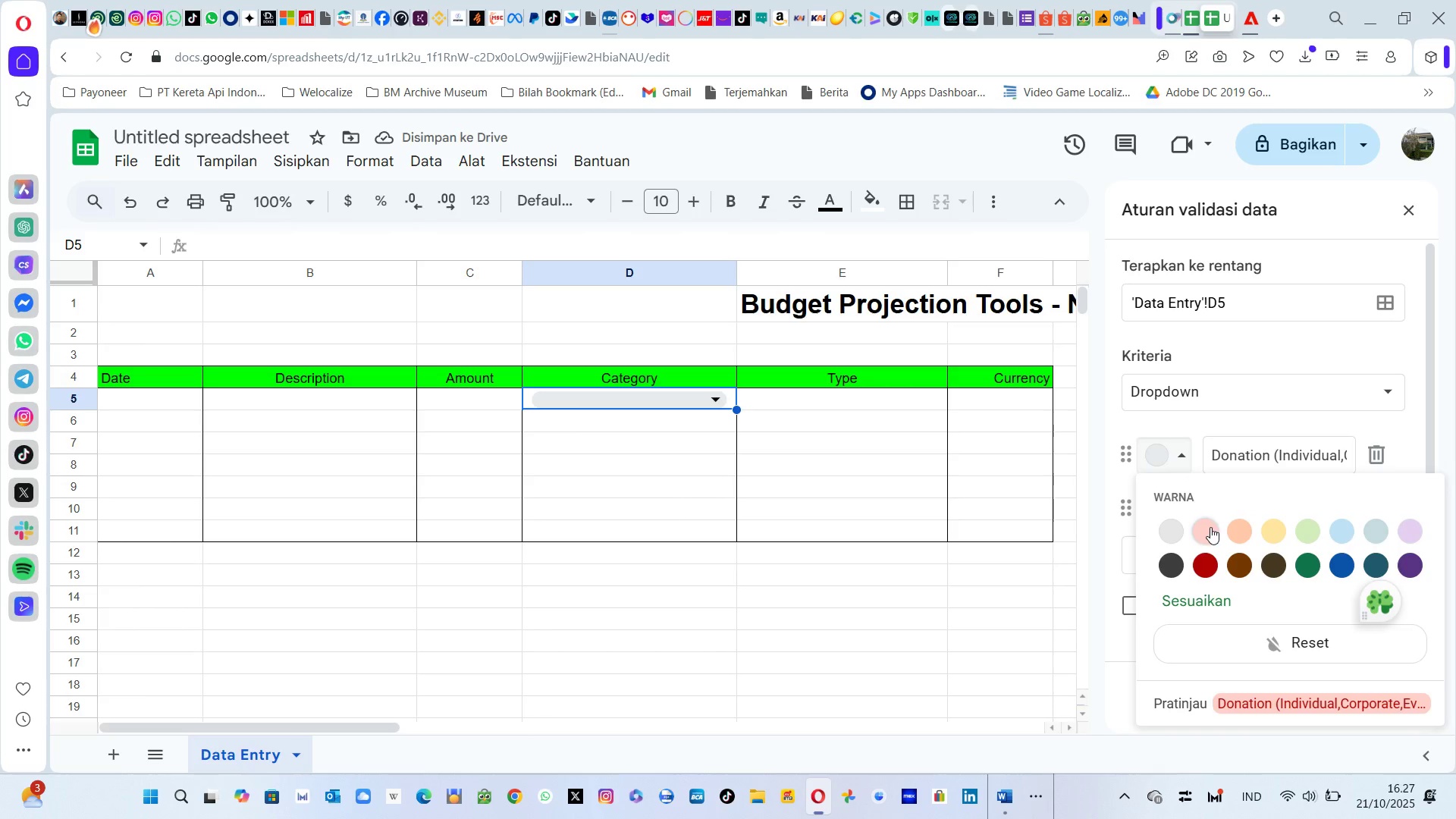 
left_click([1210, 527])
 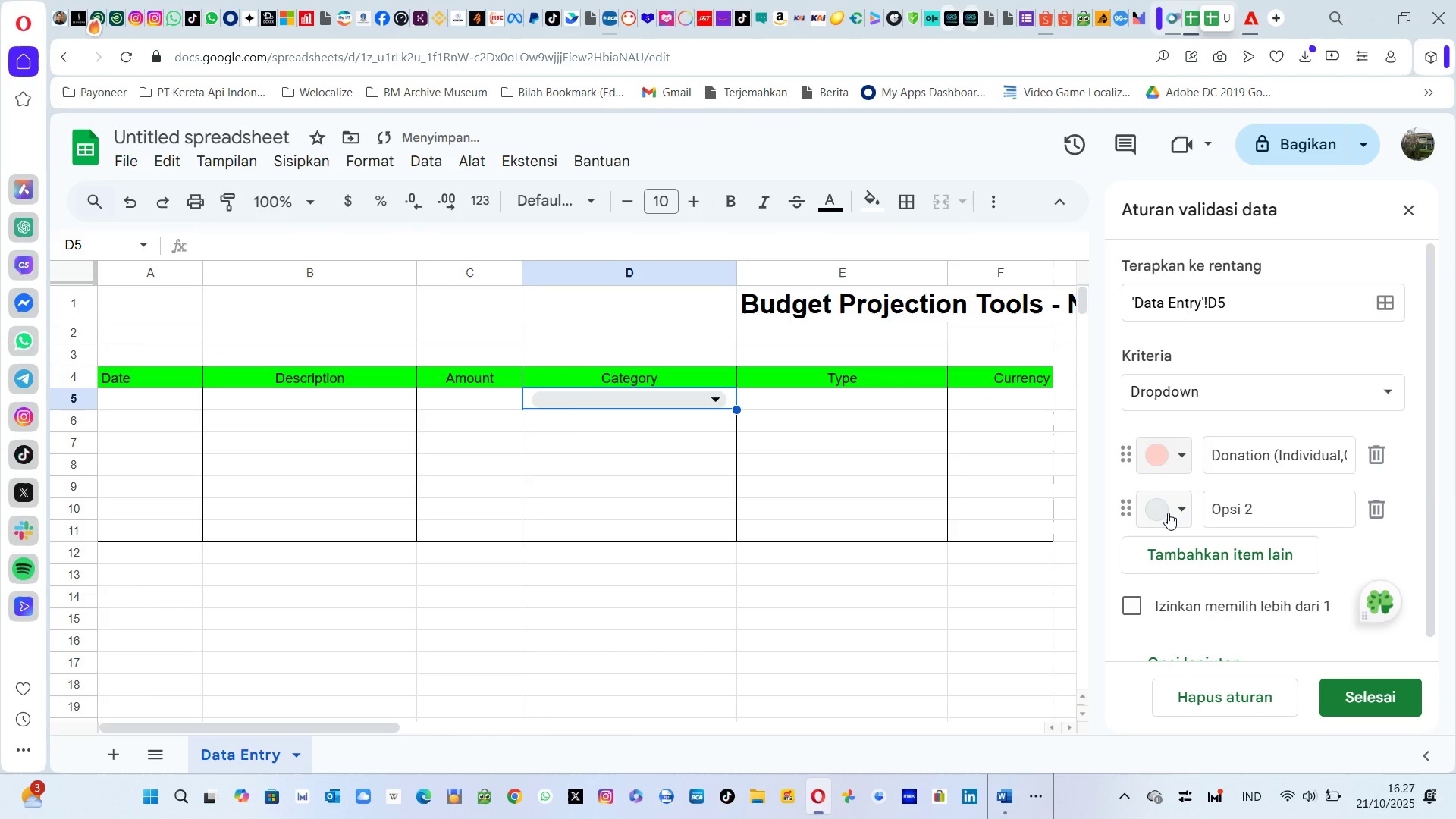 
left_click([1168, 513])
 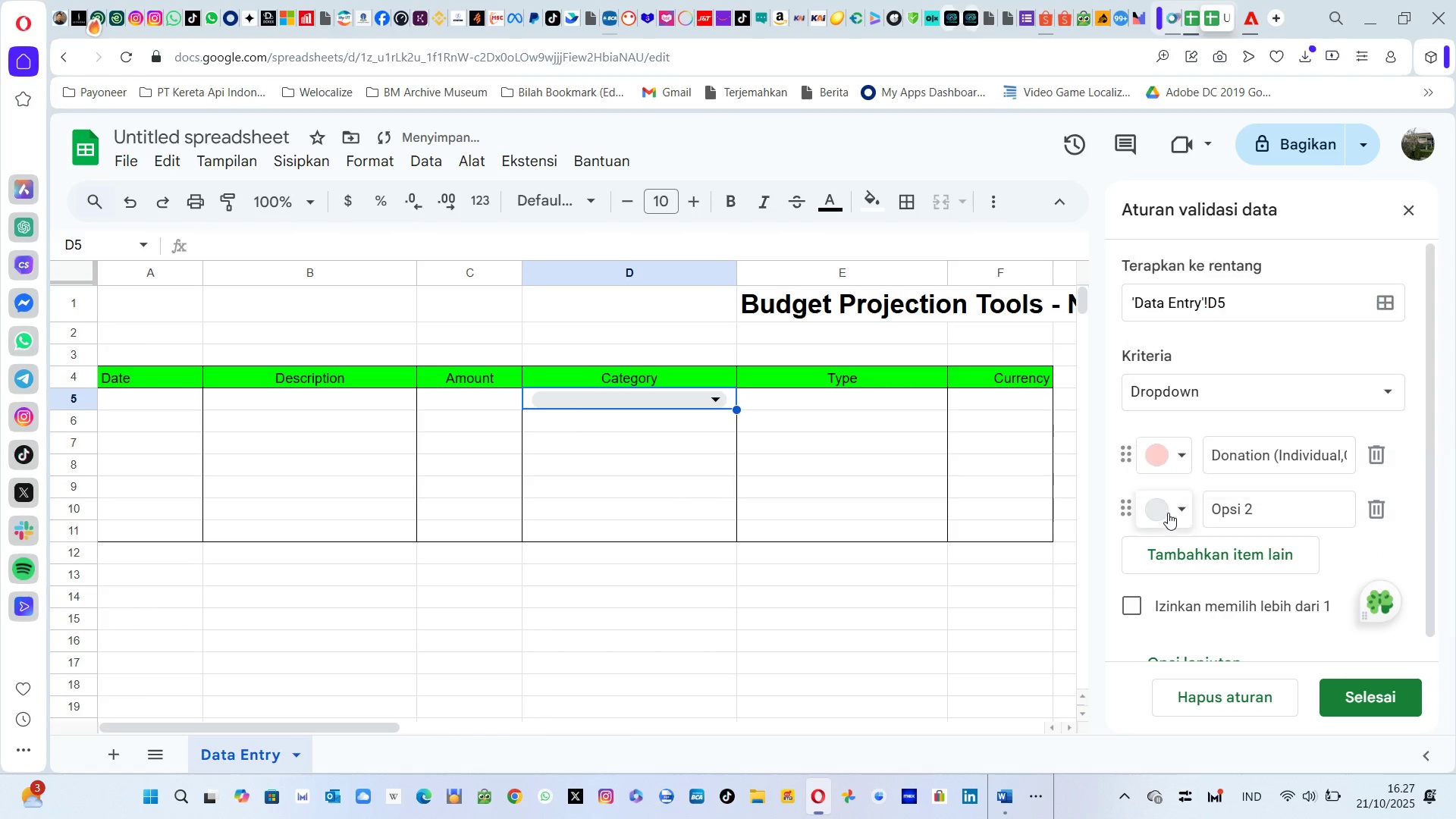 
left_click([1168, 513])
 